 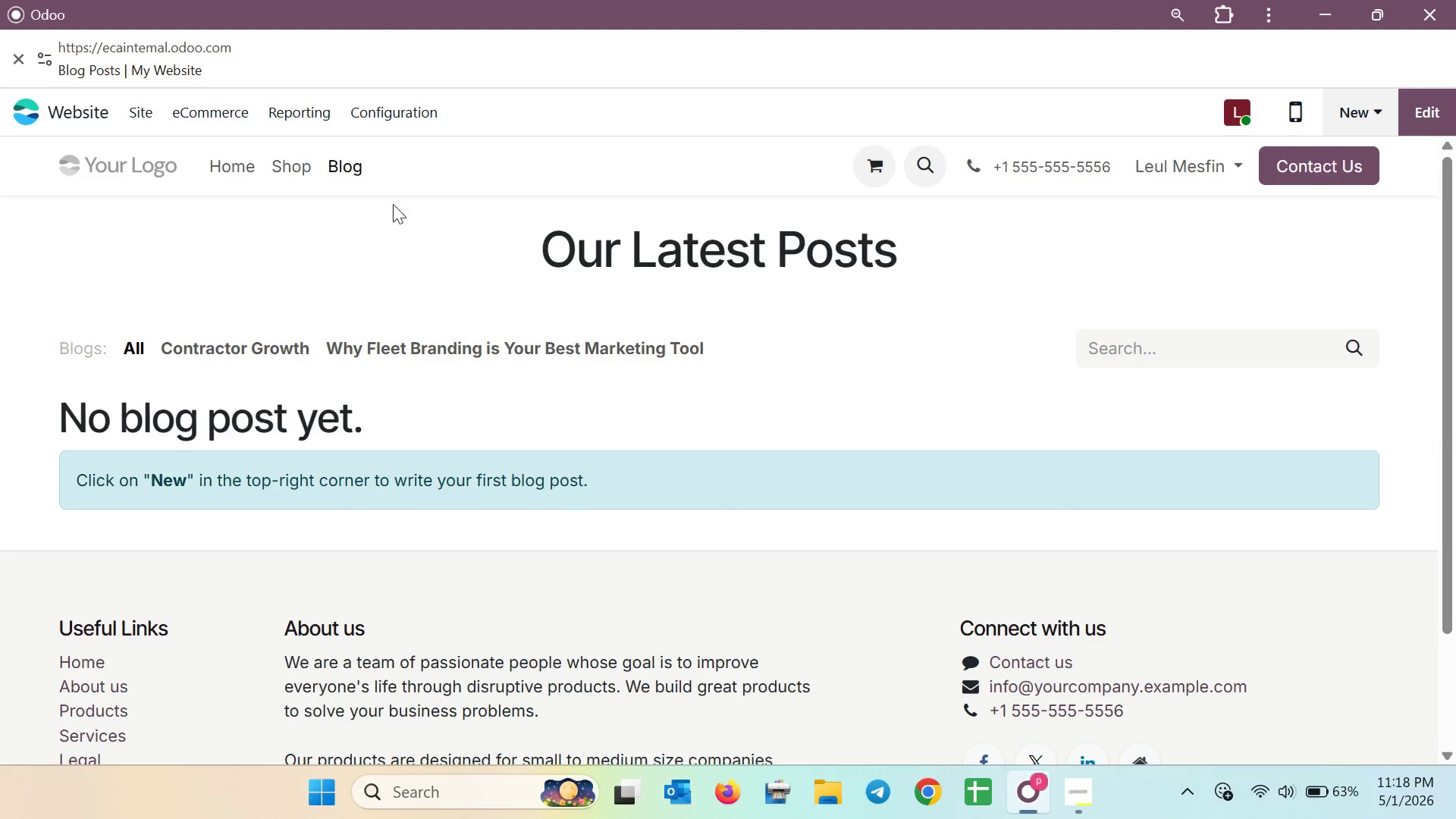 
mouse_move([141, 124])
 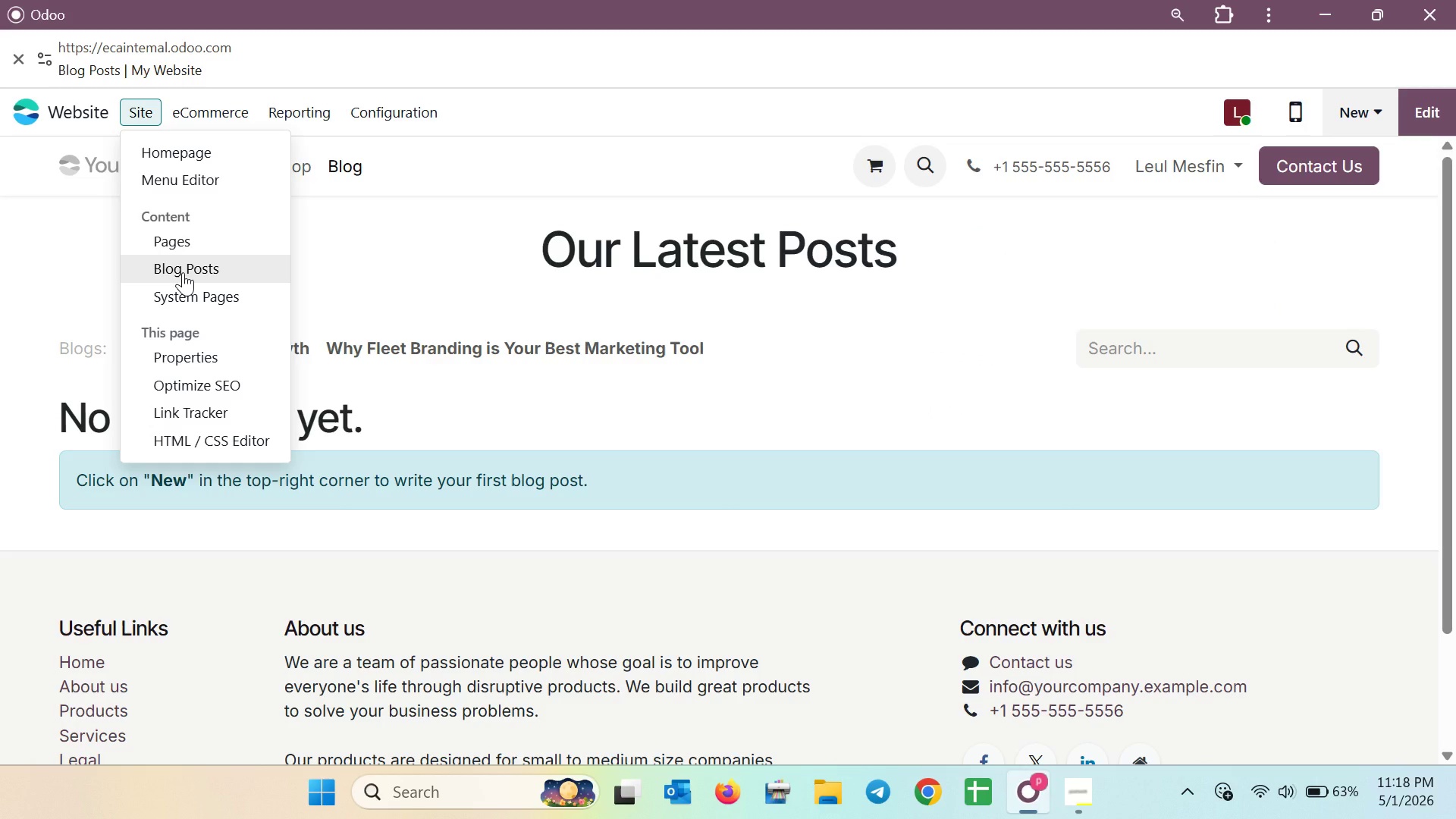 
left_click([183, 272])
 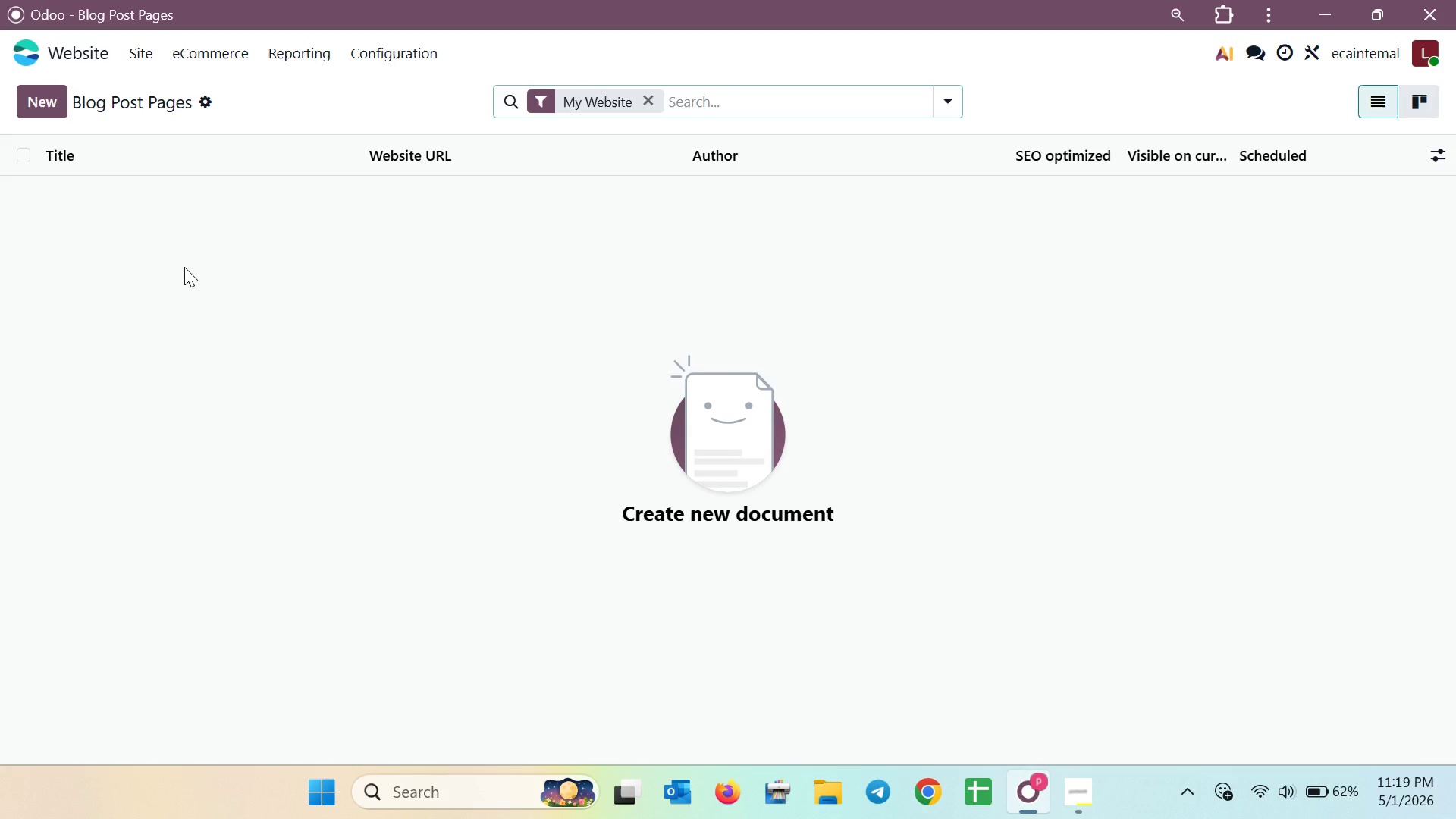 
wait(14.06)
 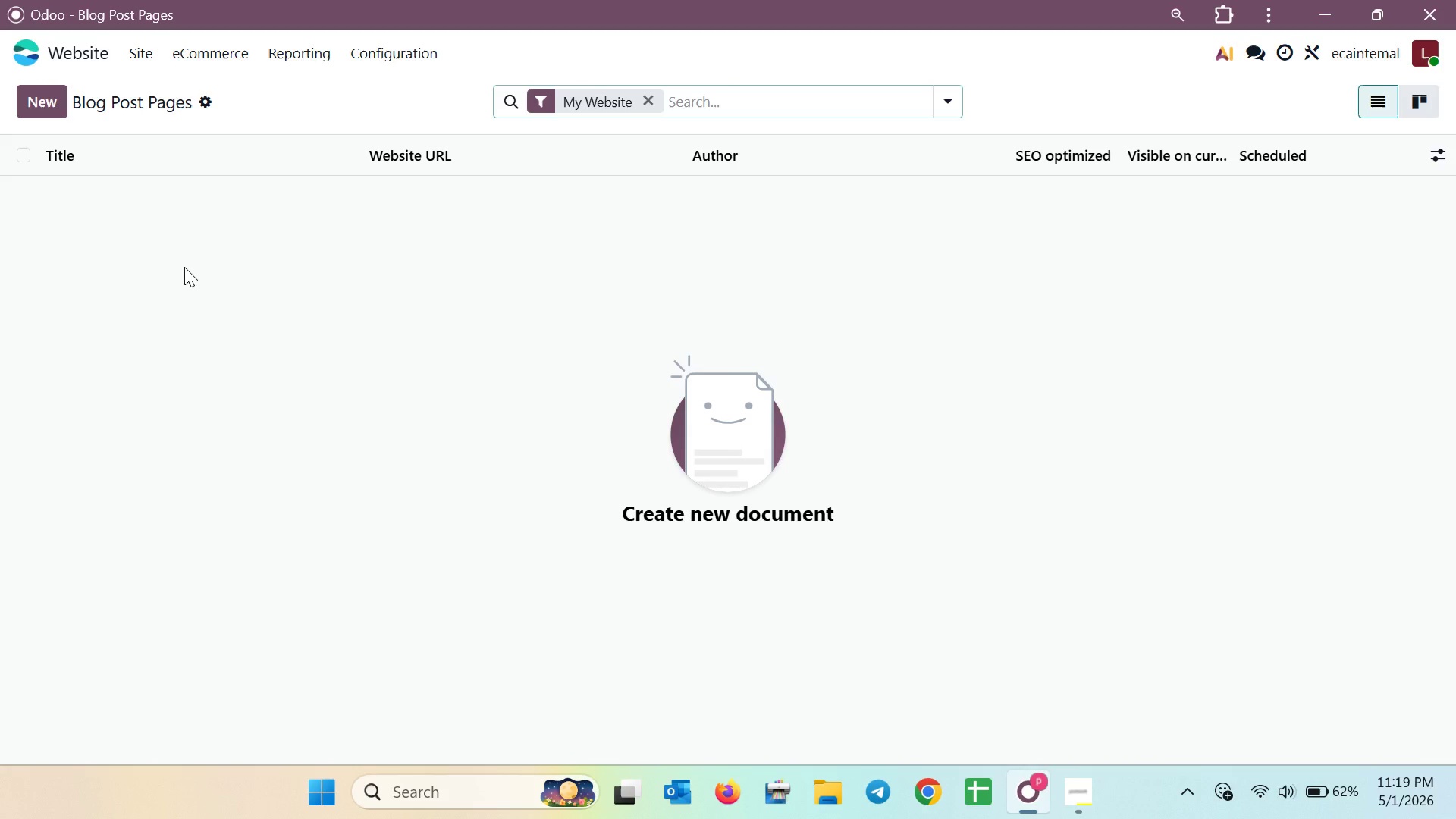 
double_click([375, 44])
 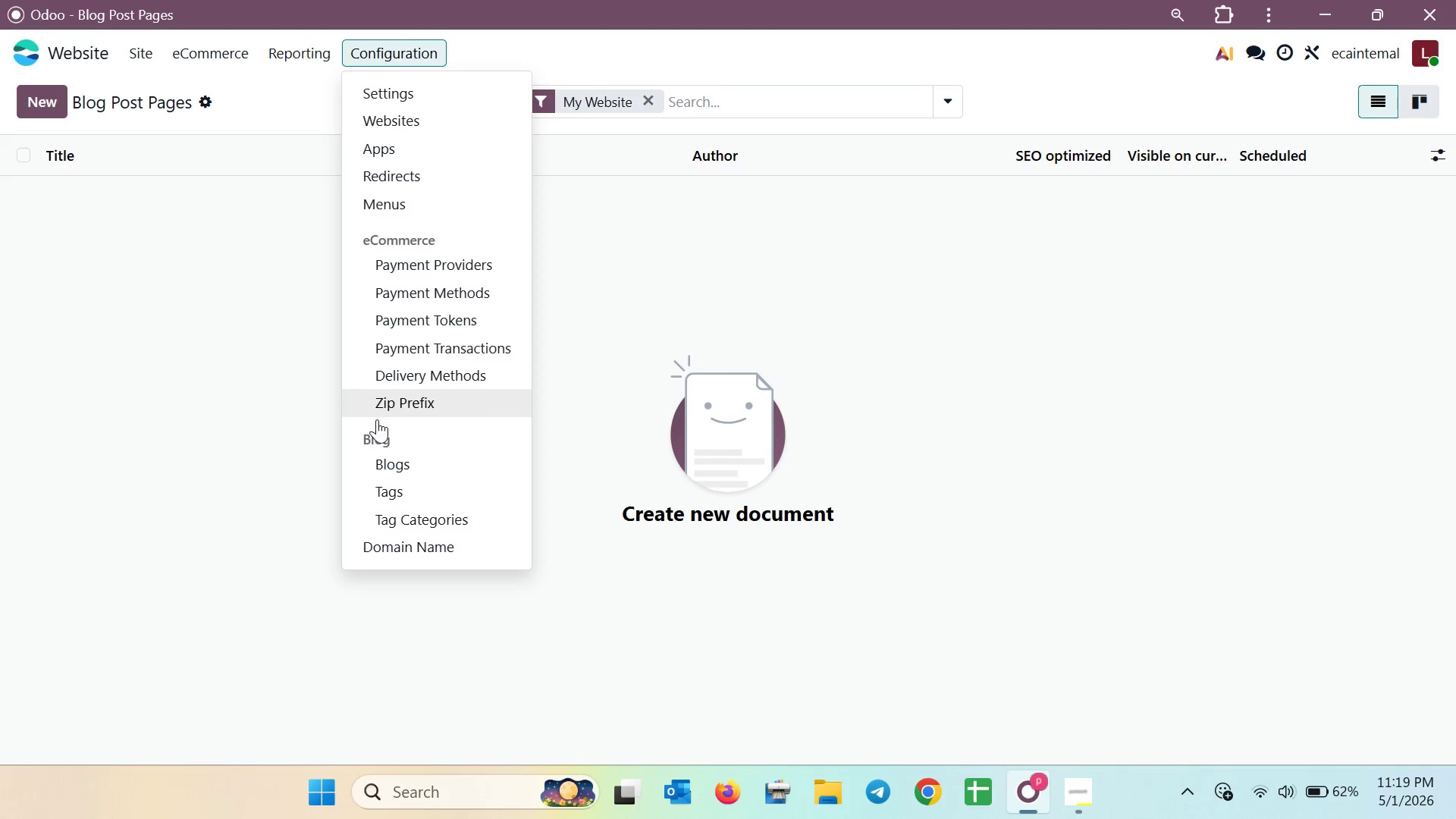 
left_click([379, 459])
 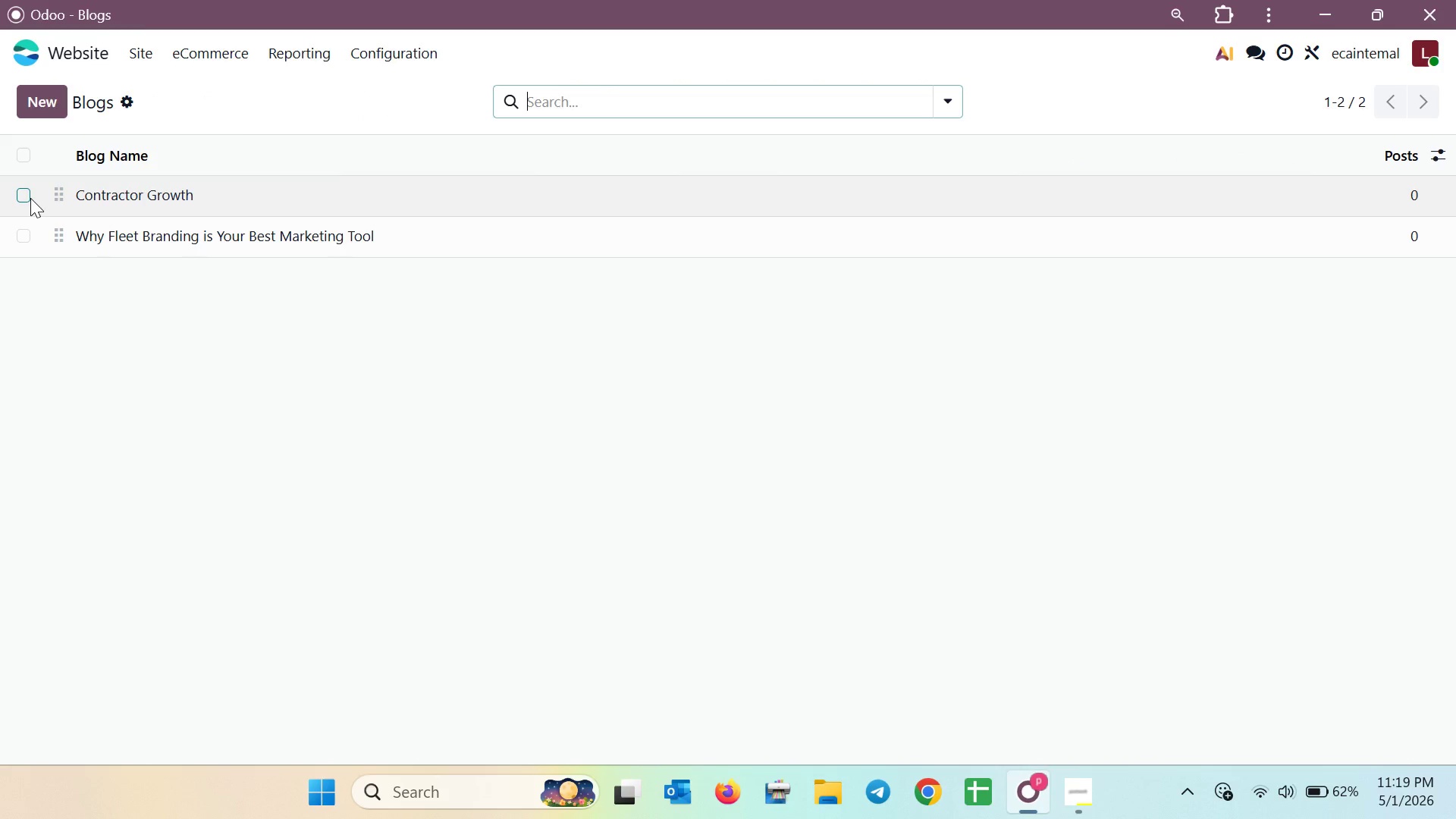 
left_click([30, 198])
 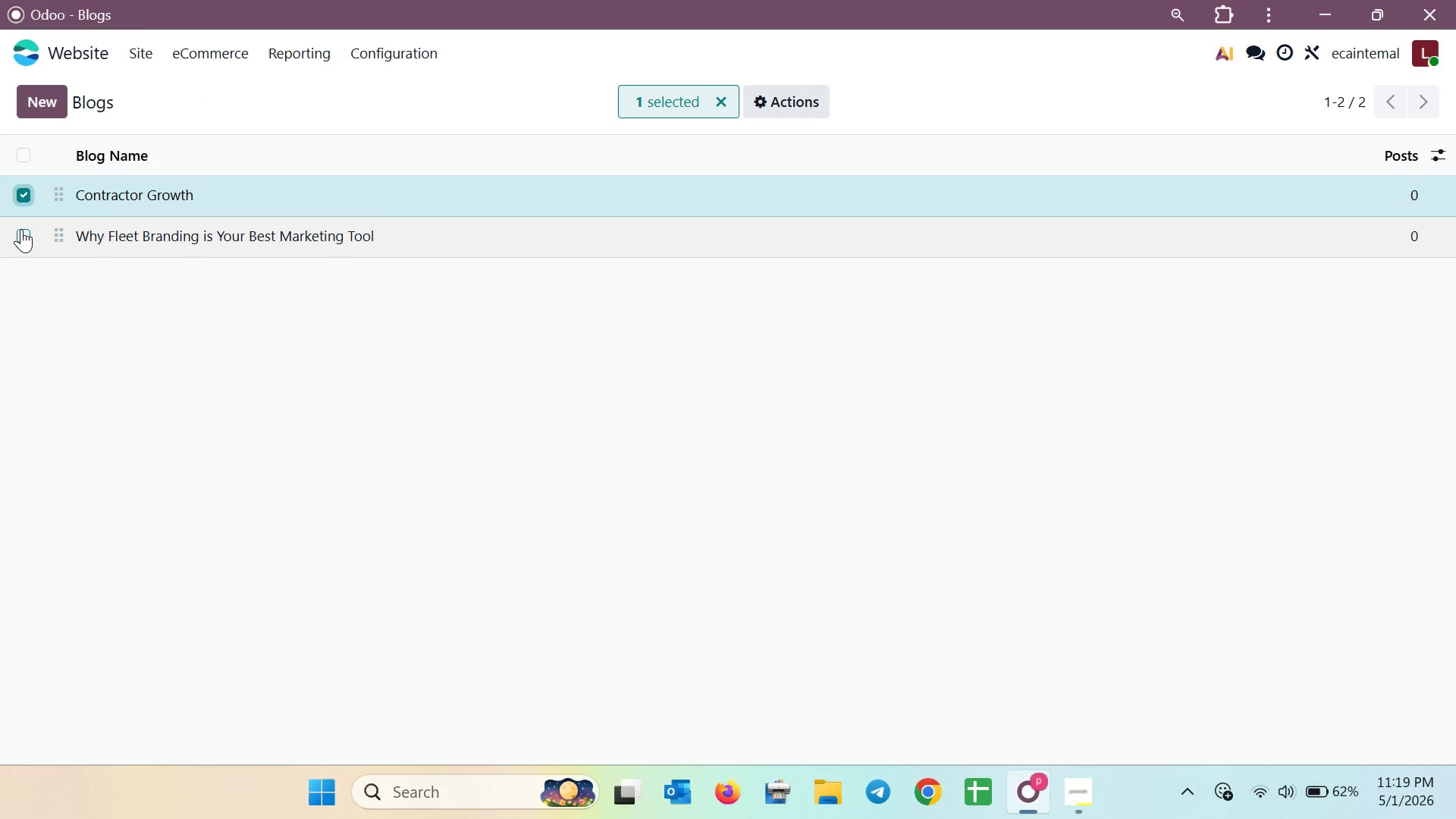 
left_click([21, 229])
 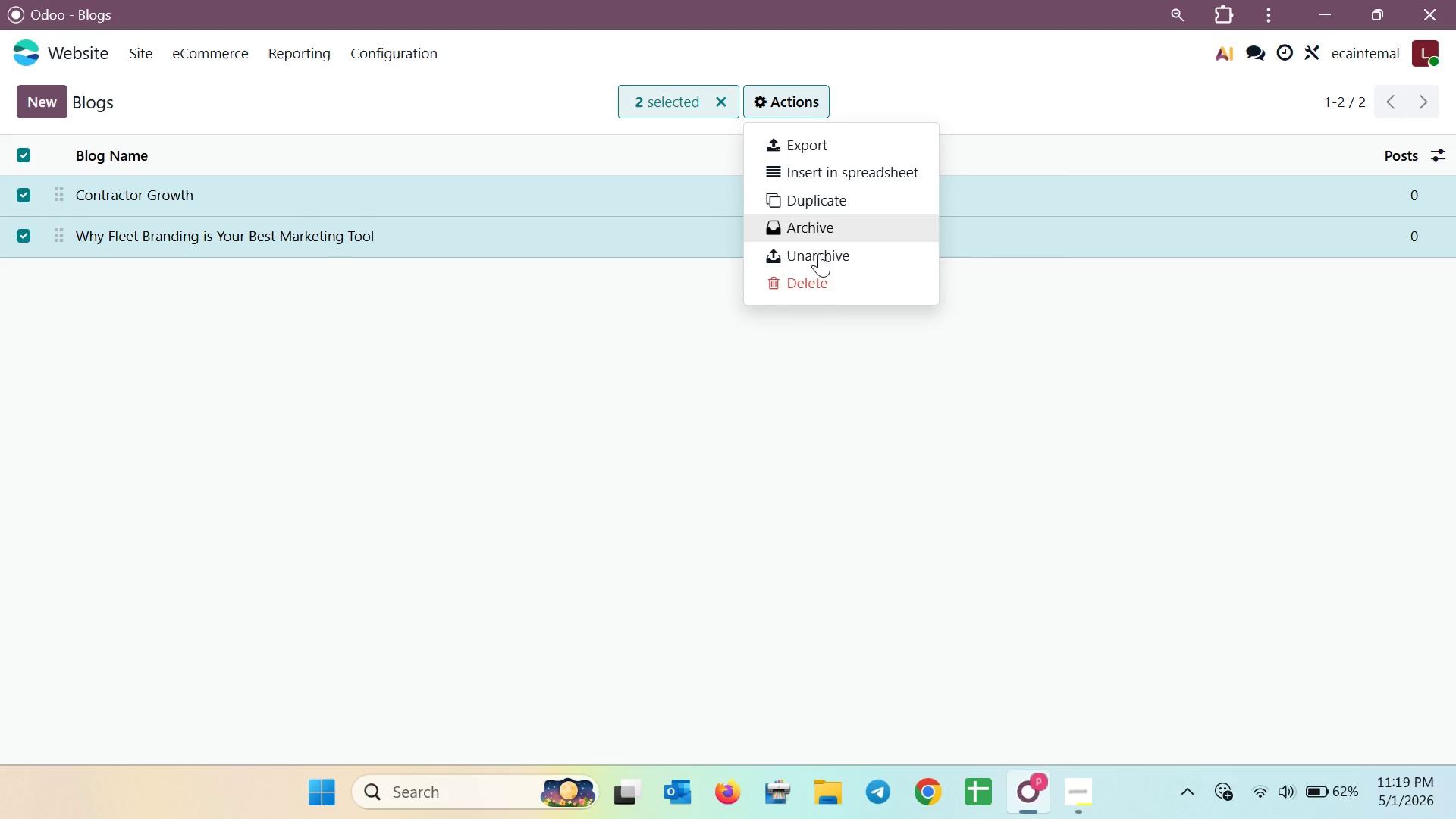 
left_click([825, 293])
 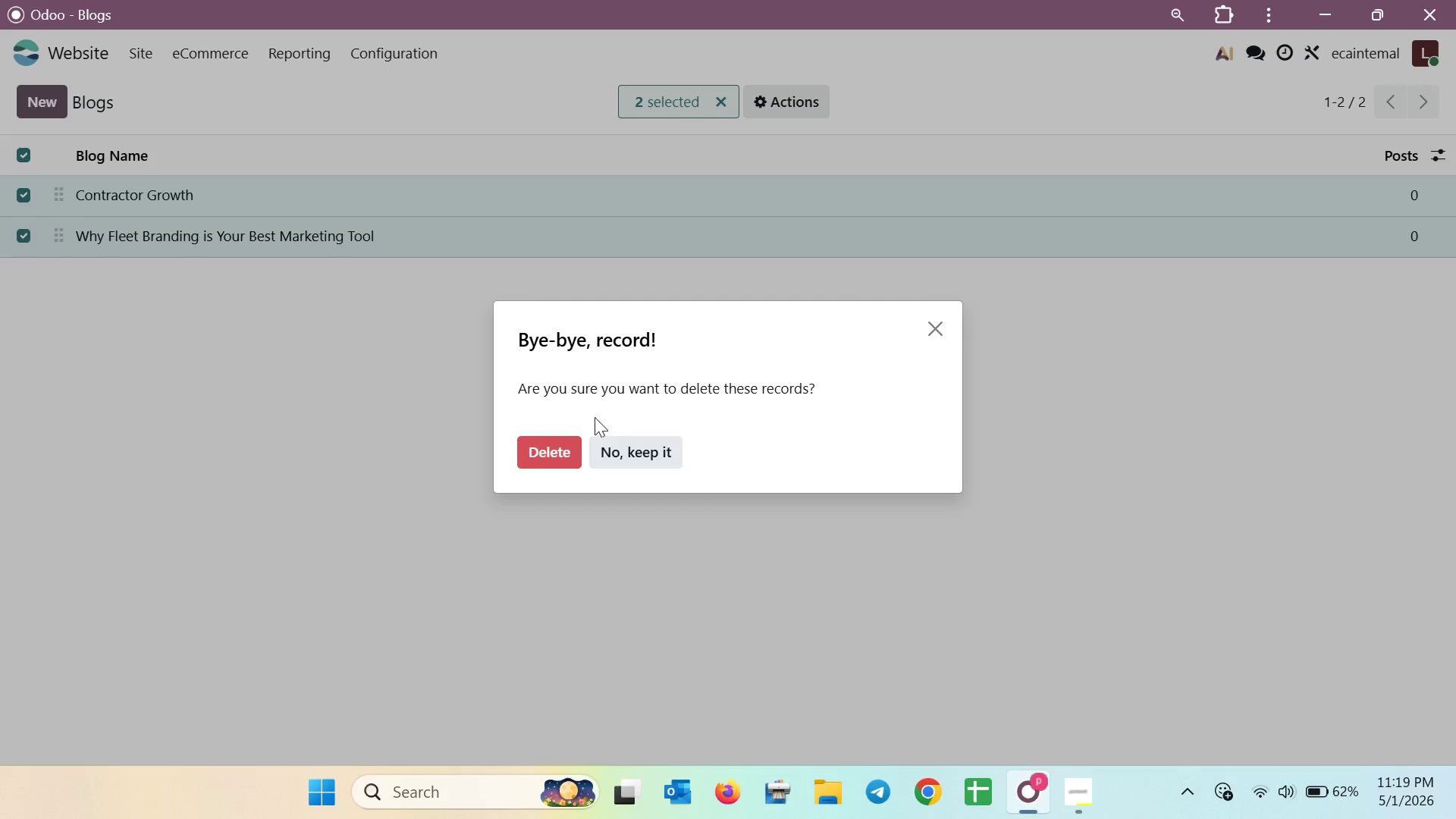 
left_click([562, 439])
 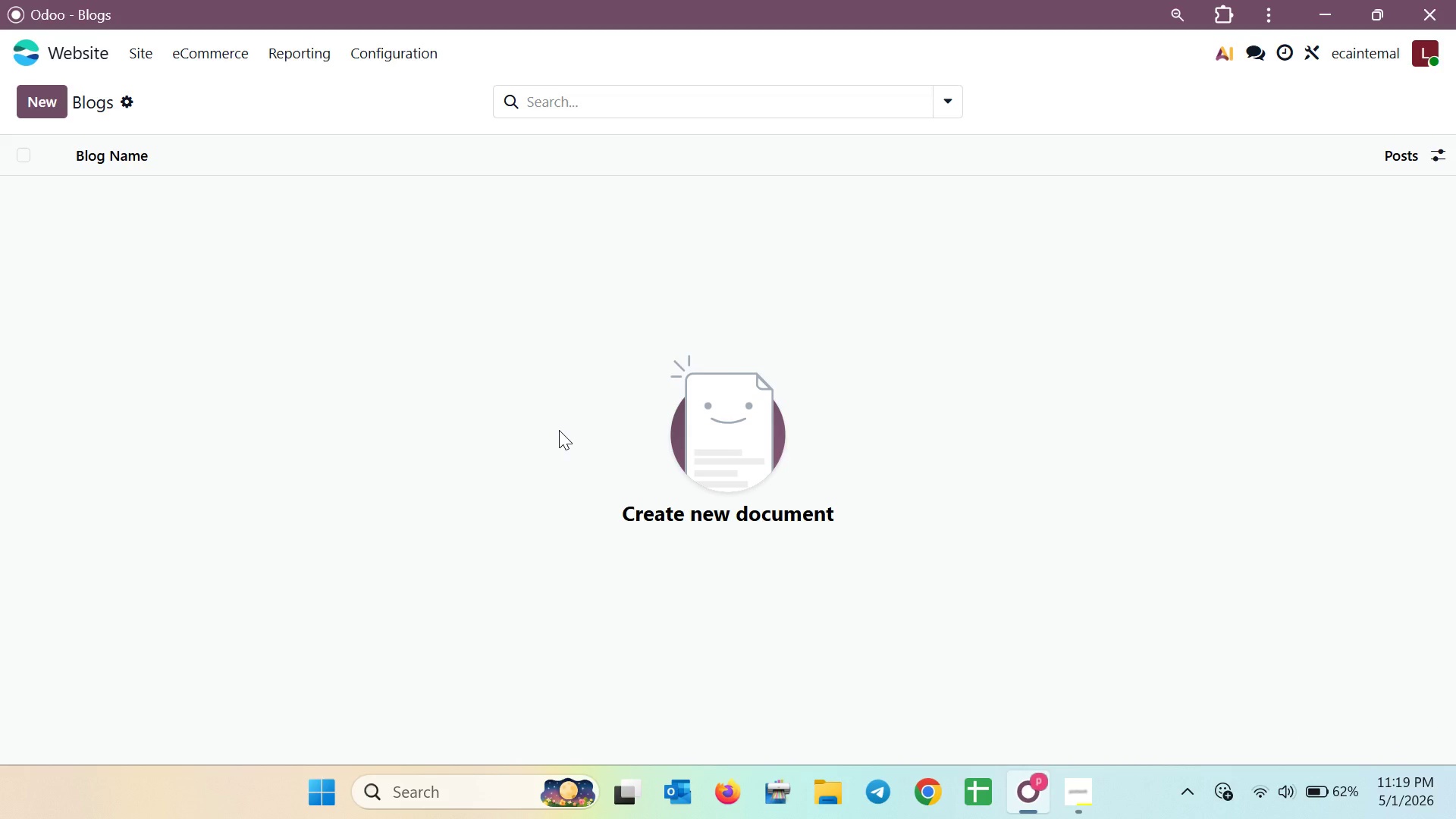 
wait(13.73)
 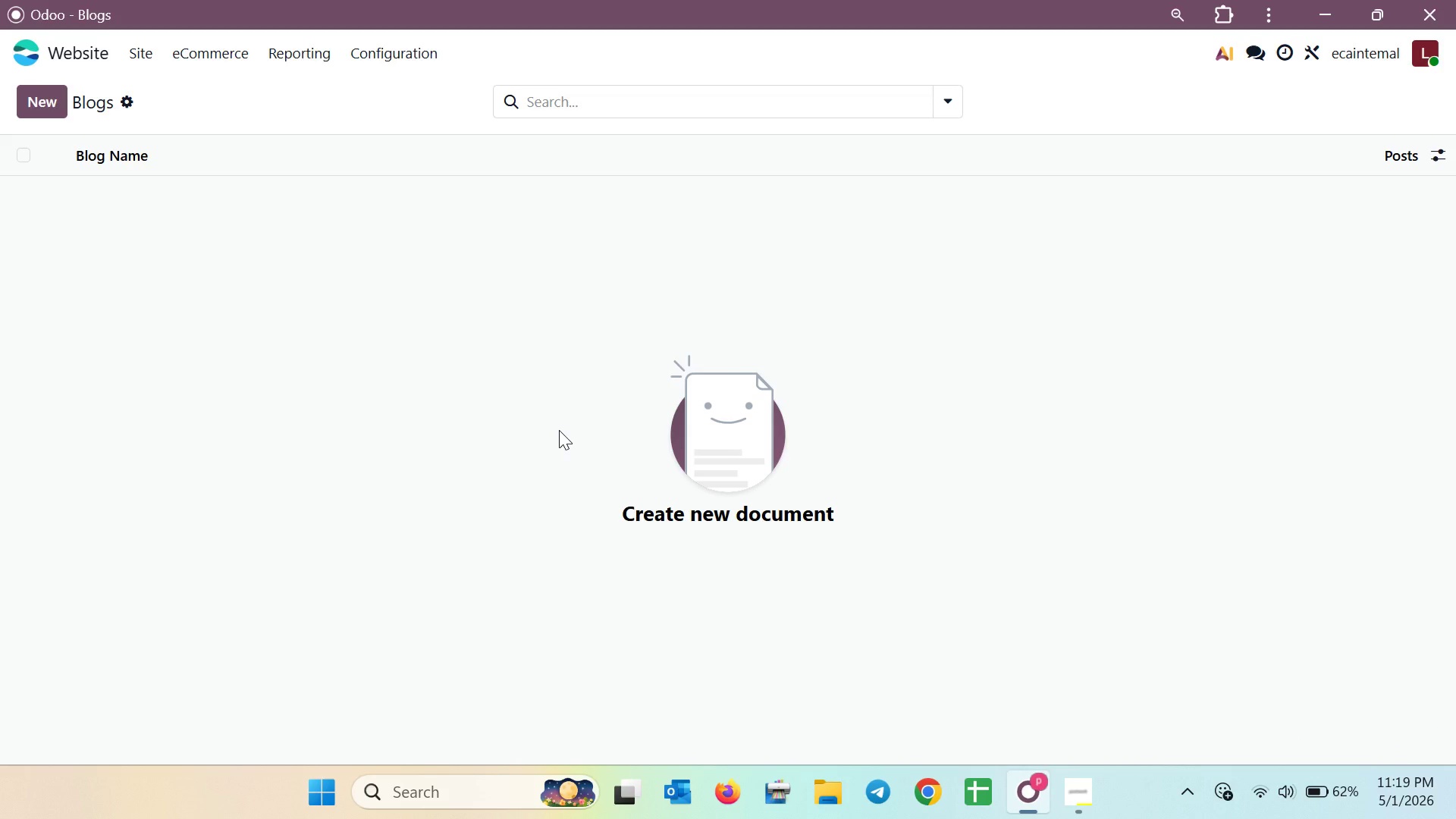 
left_click([39, 104])
 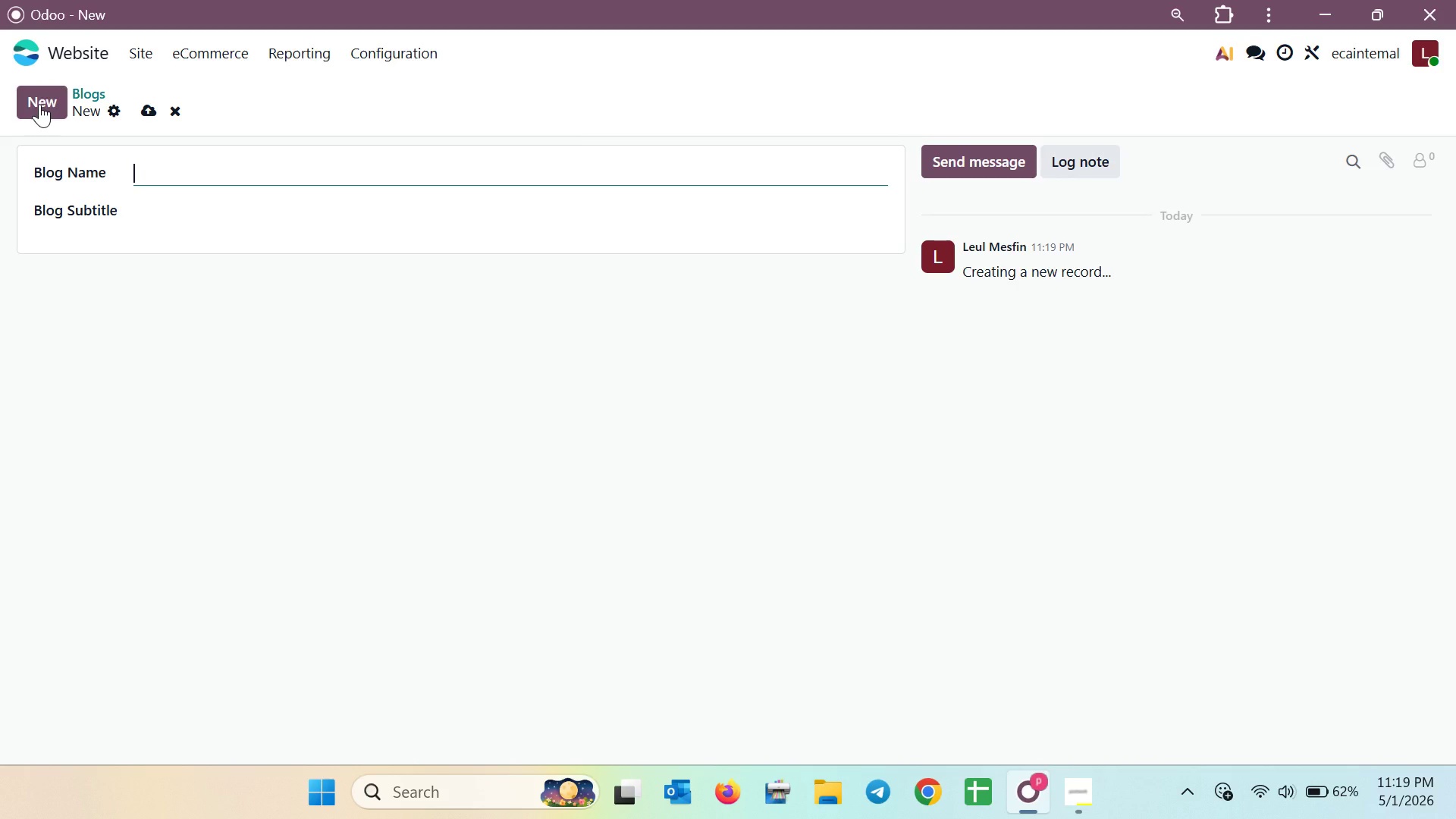 
wait(9.72)
 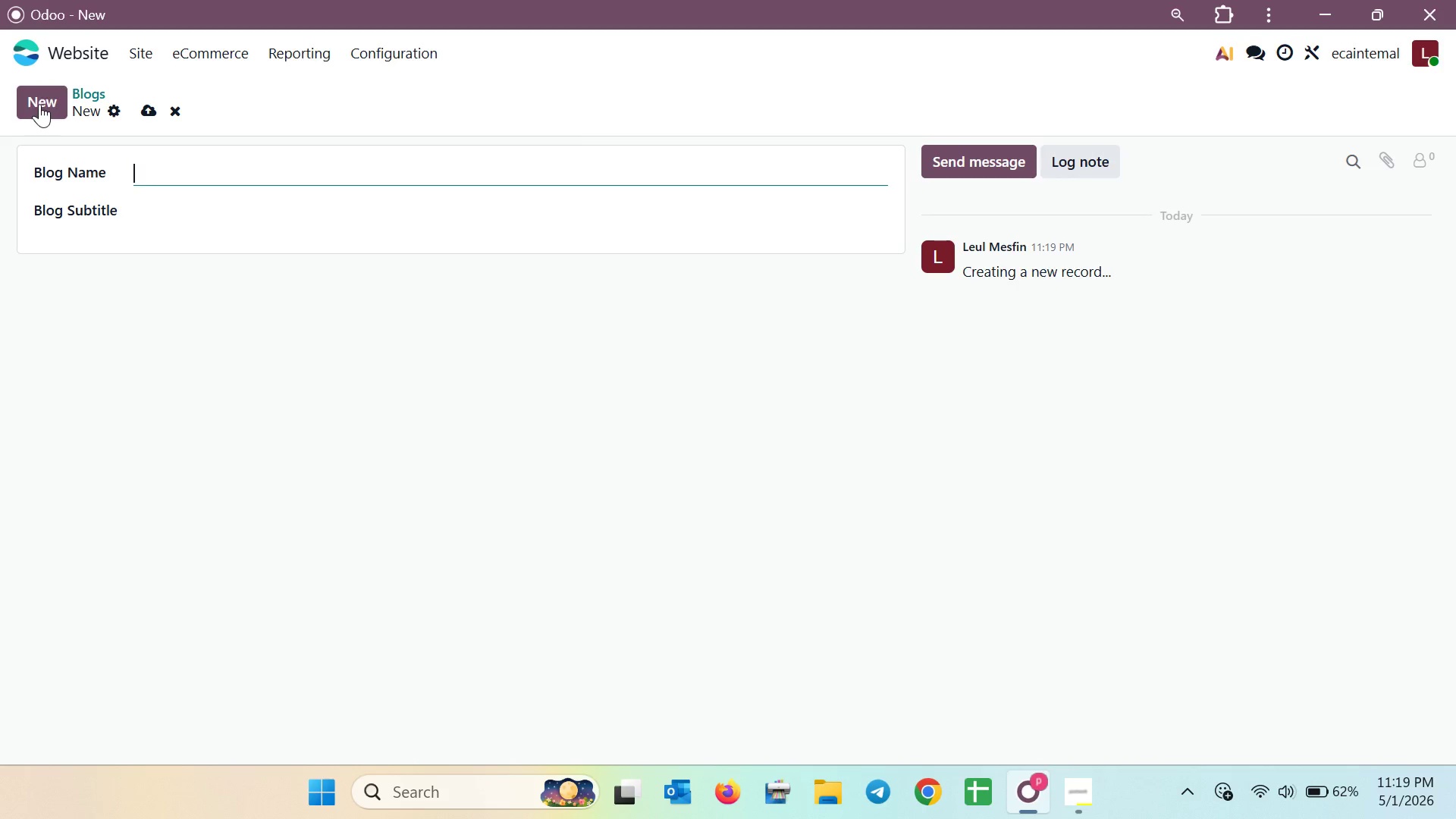 
type(Contrac)
 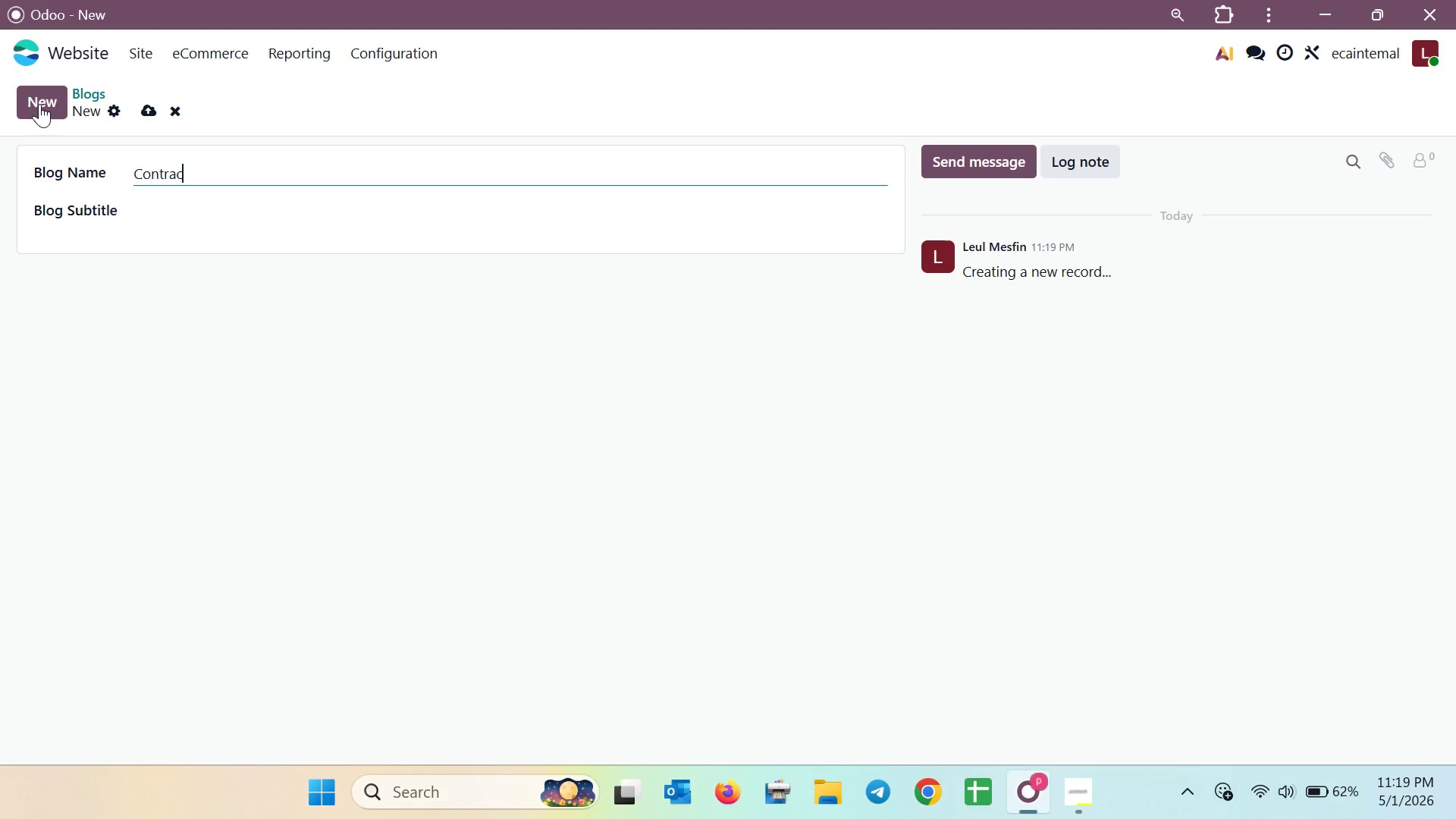 
wait(7.34)
 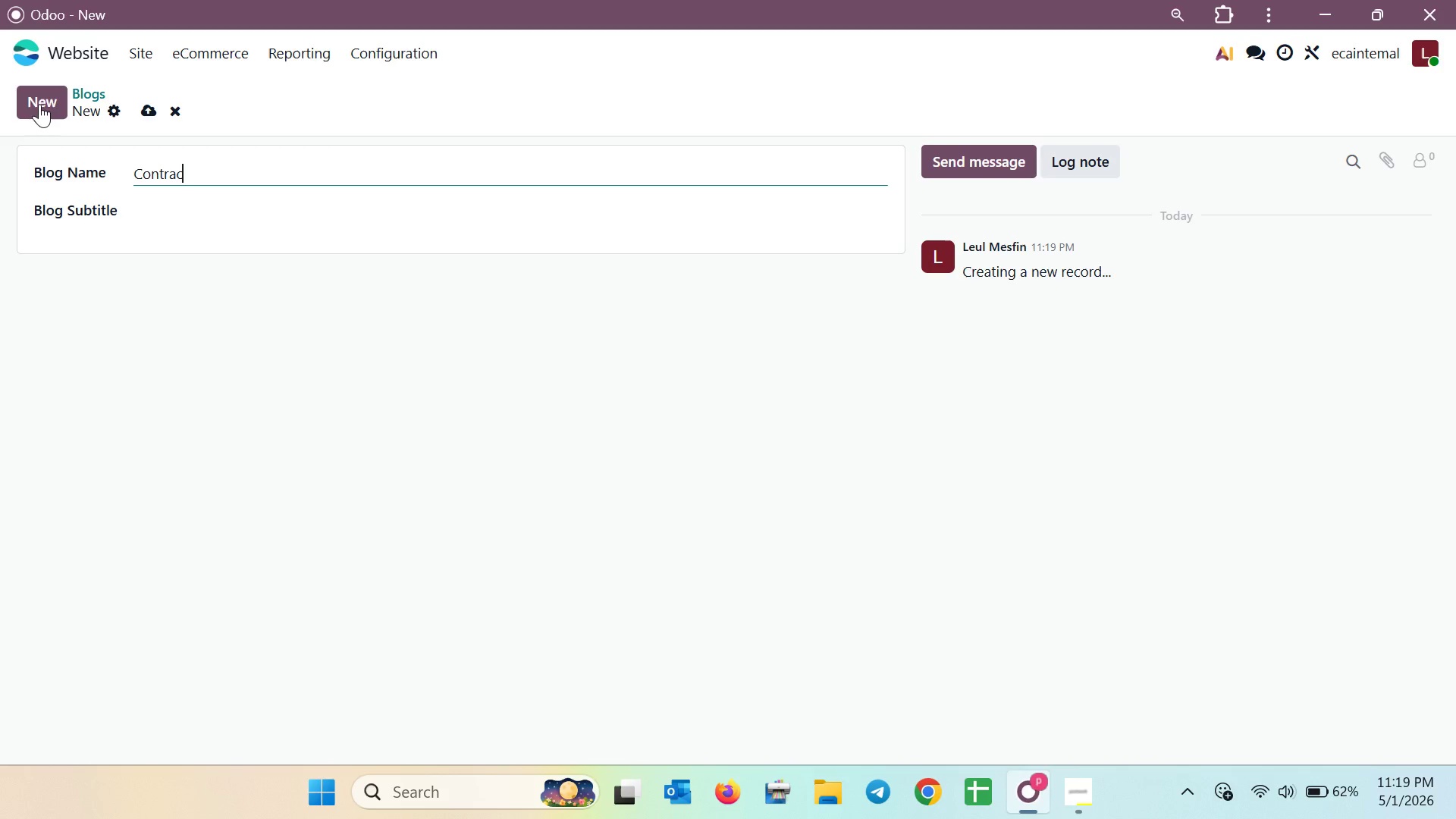 
type(tor Gr)
 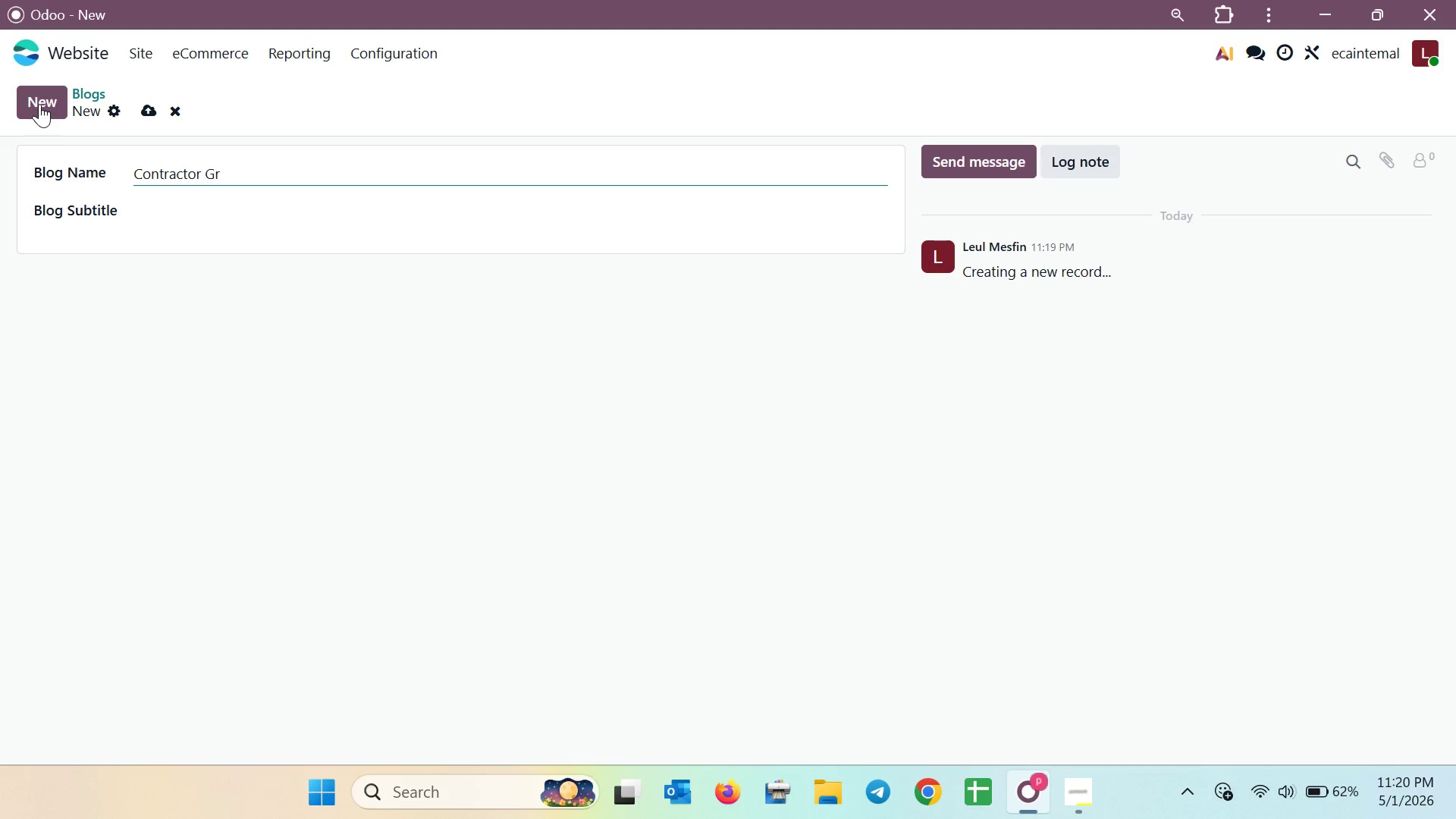 
wait(6.58)
 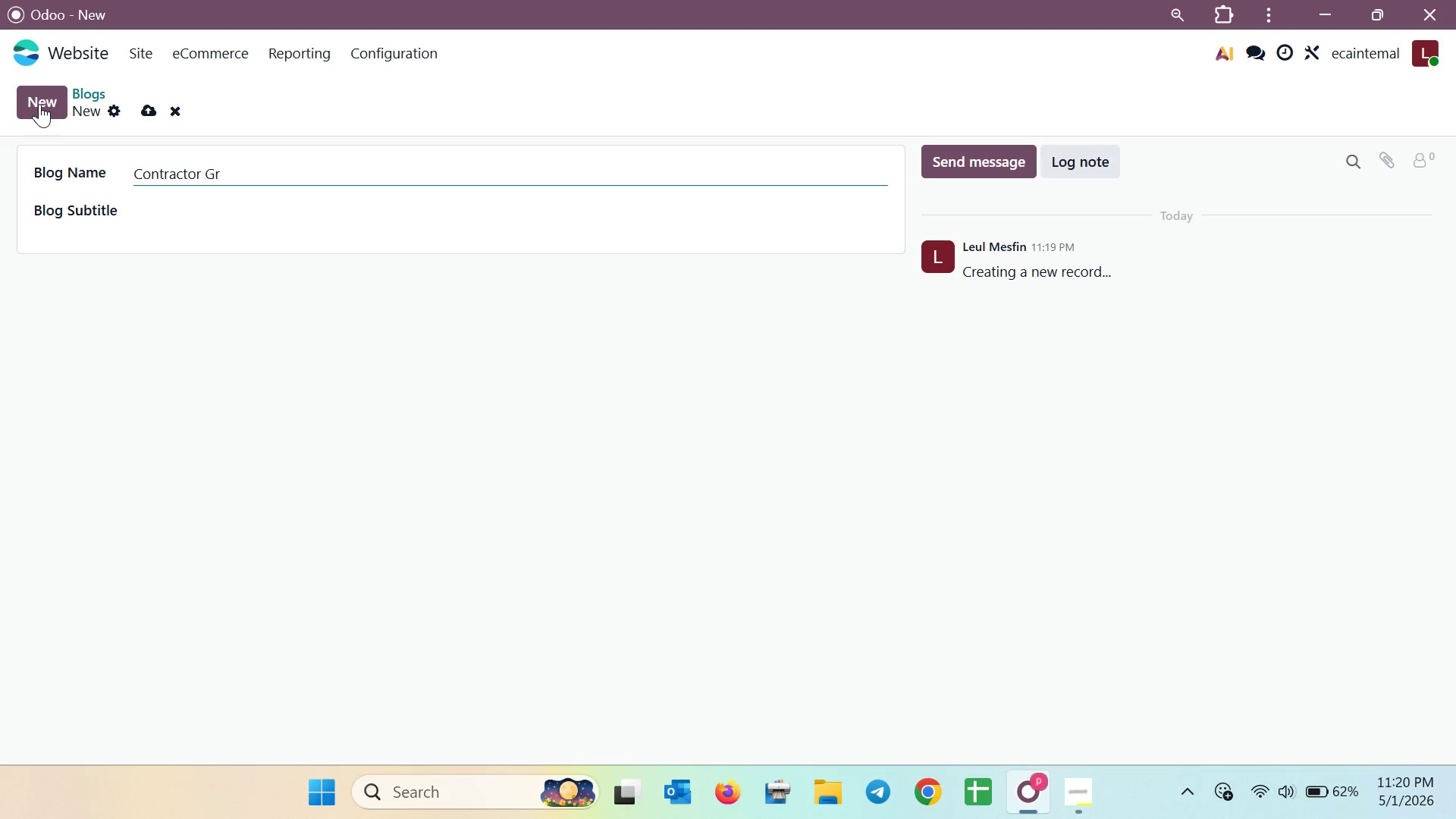 
type(owth)
 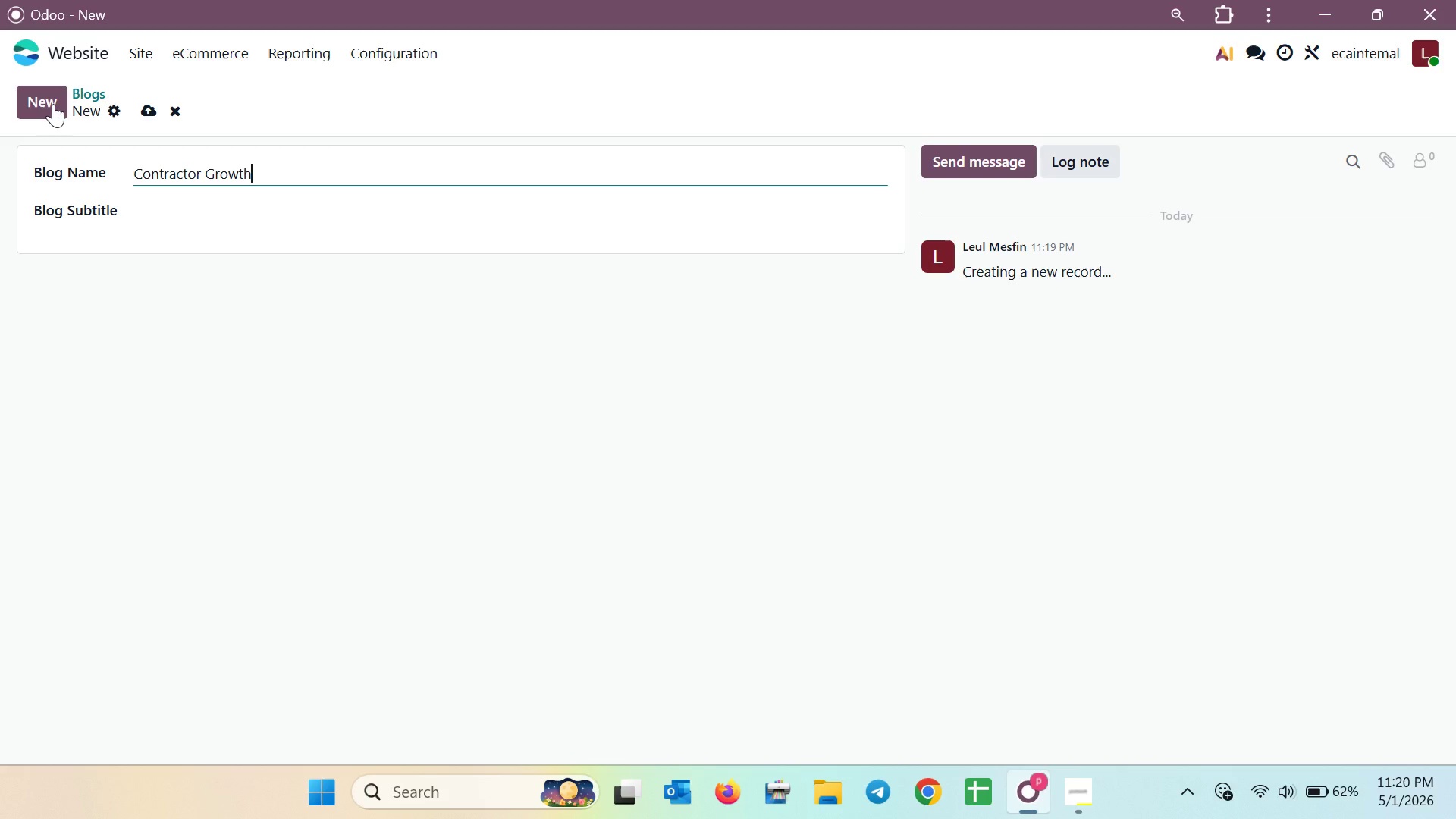 
mouse_move([138, 104])
 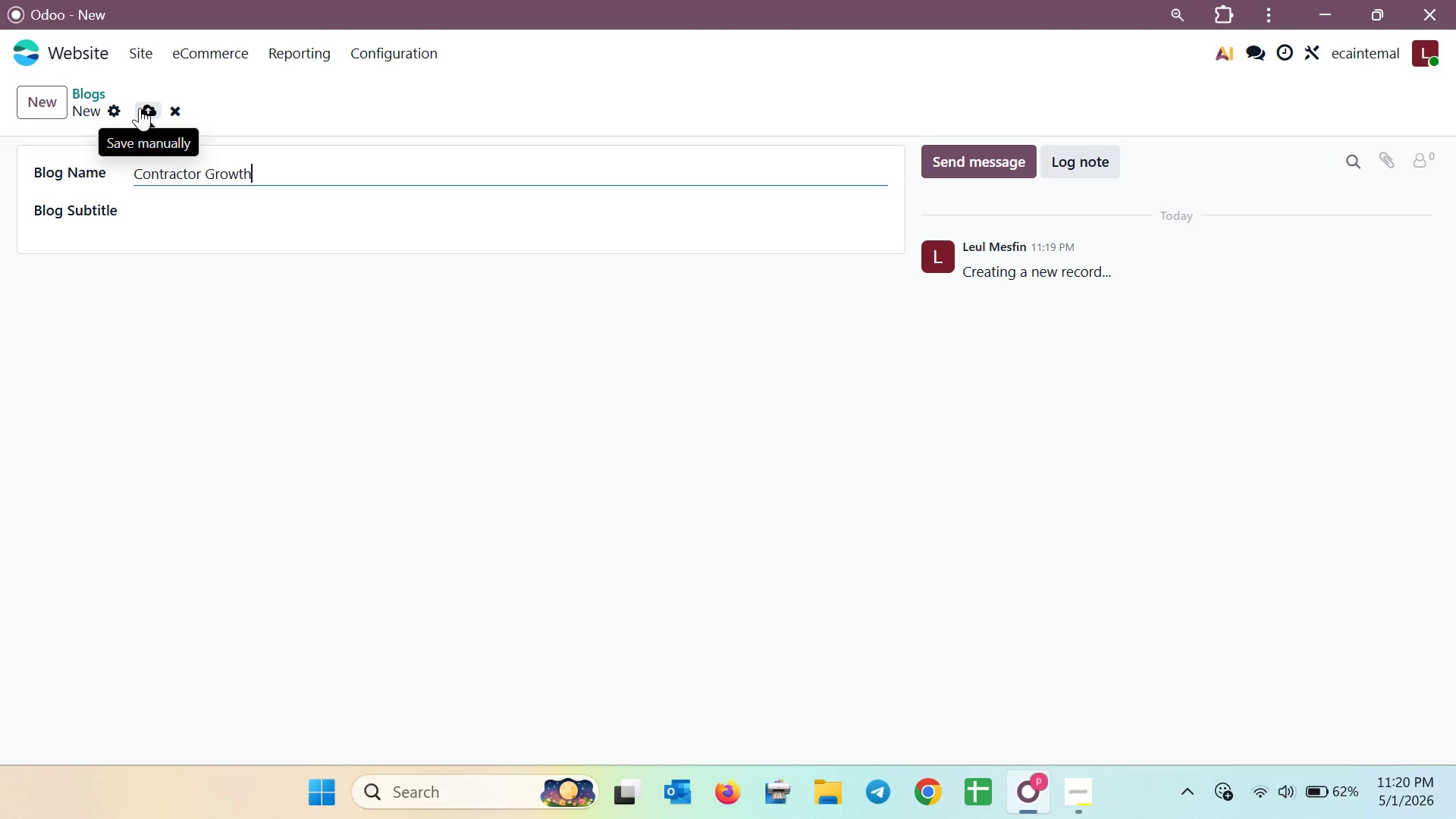 
left_click([140, 108])
 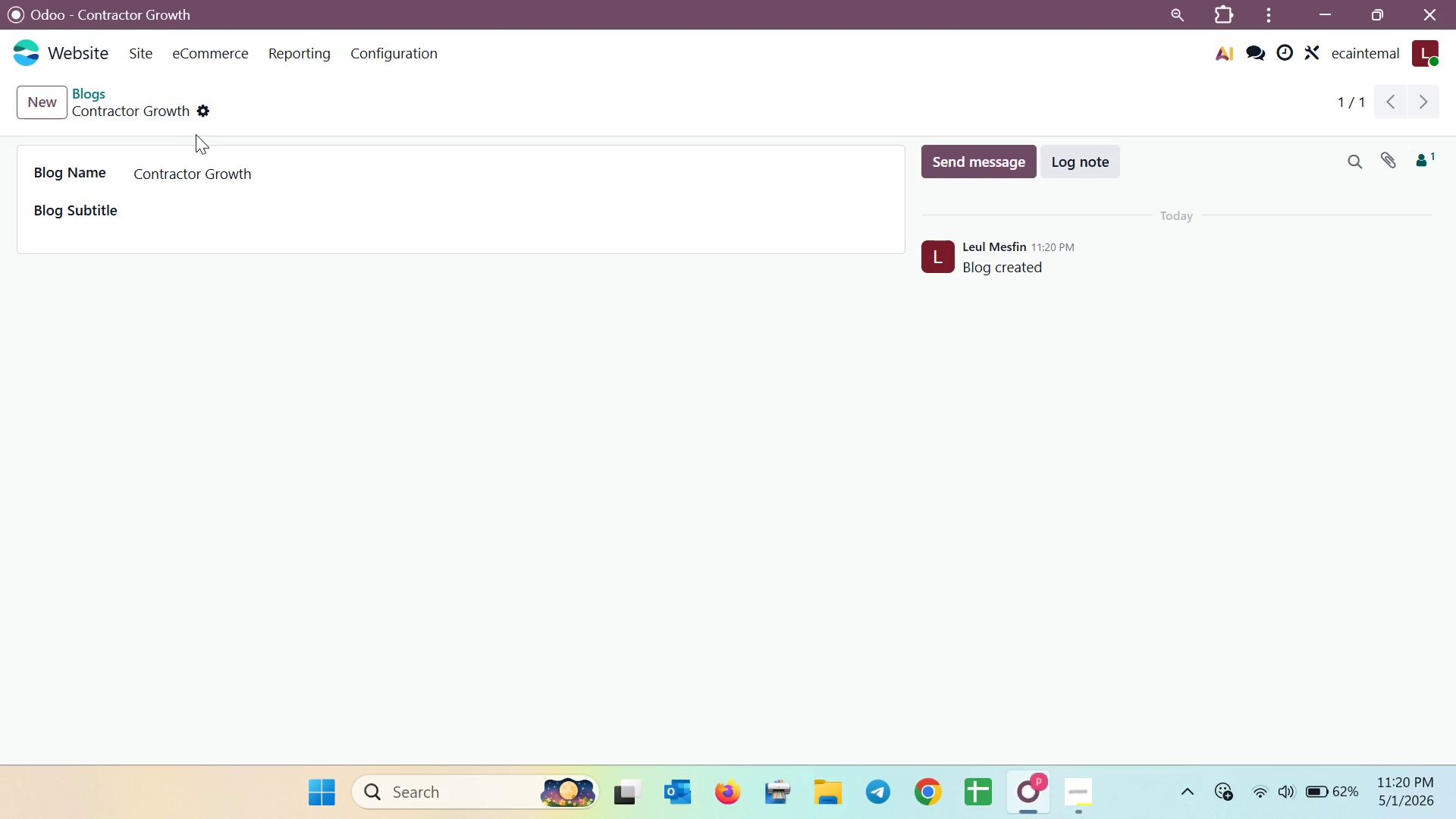 
wait(10.98)
 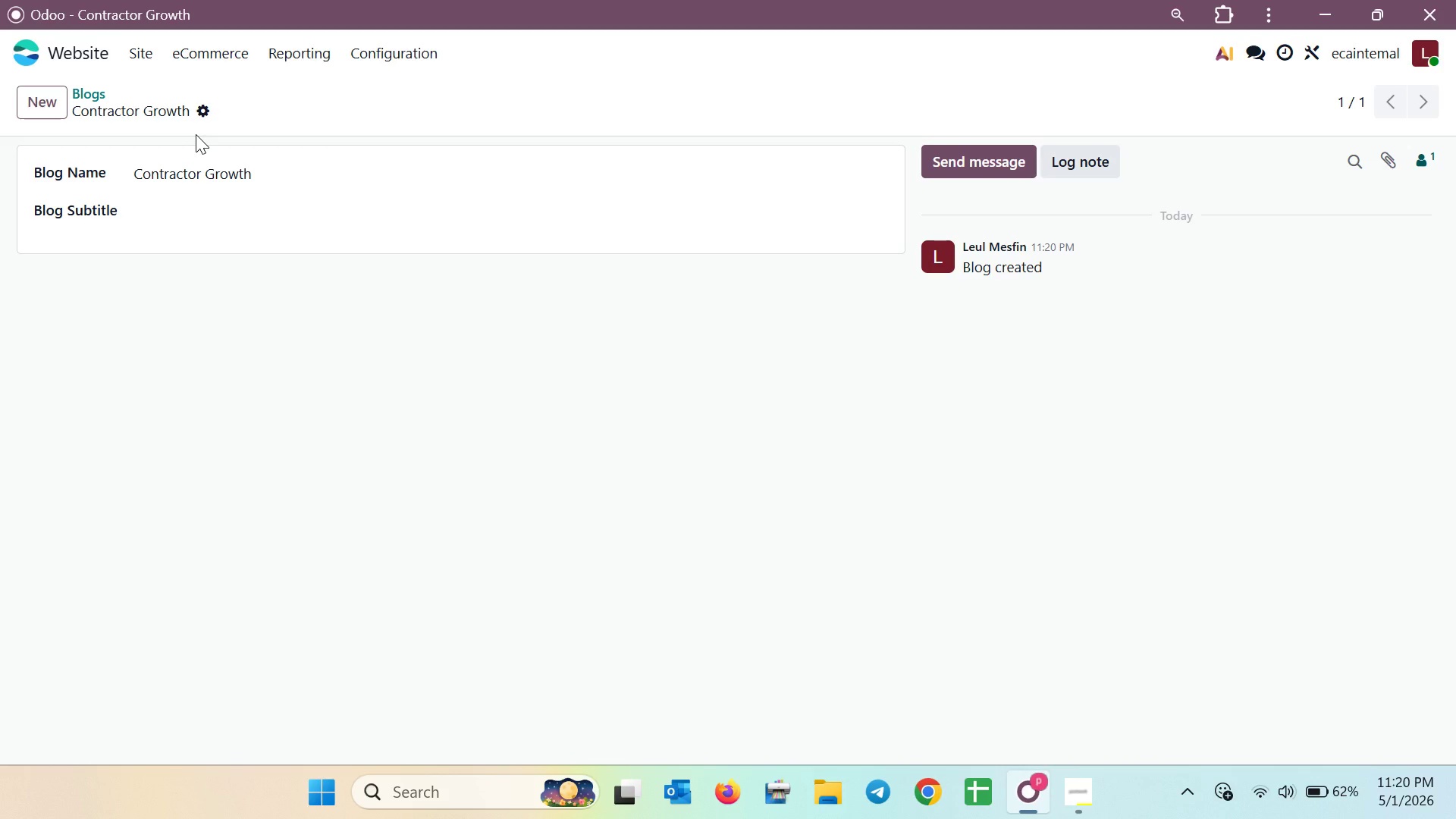 
left_click([401, 56])
 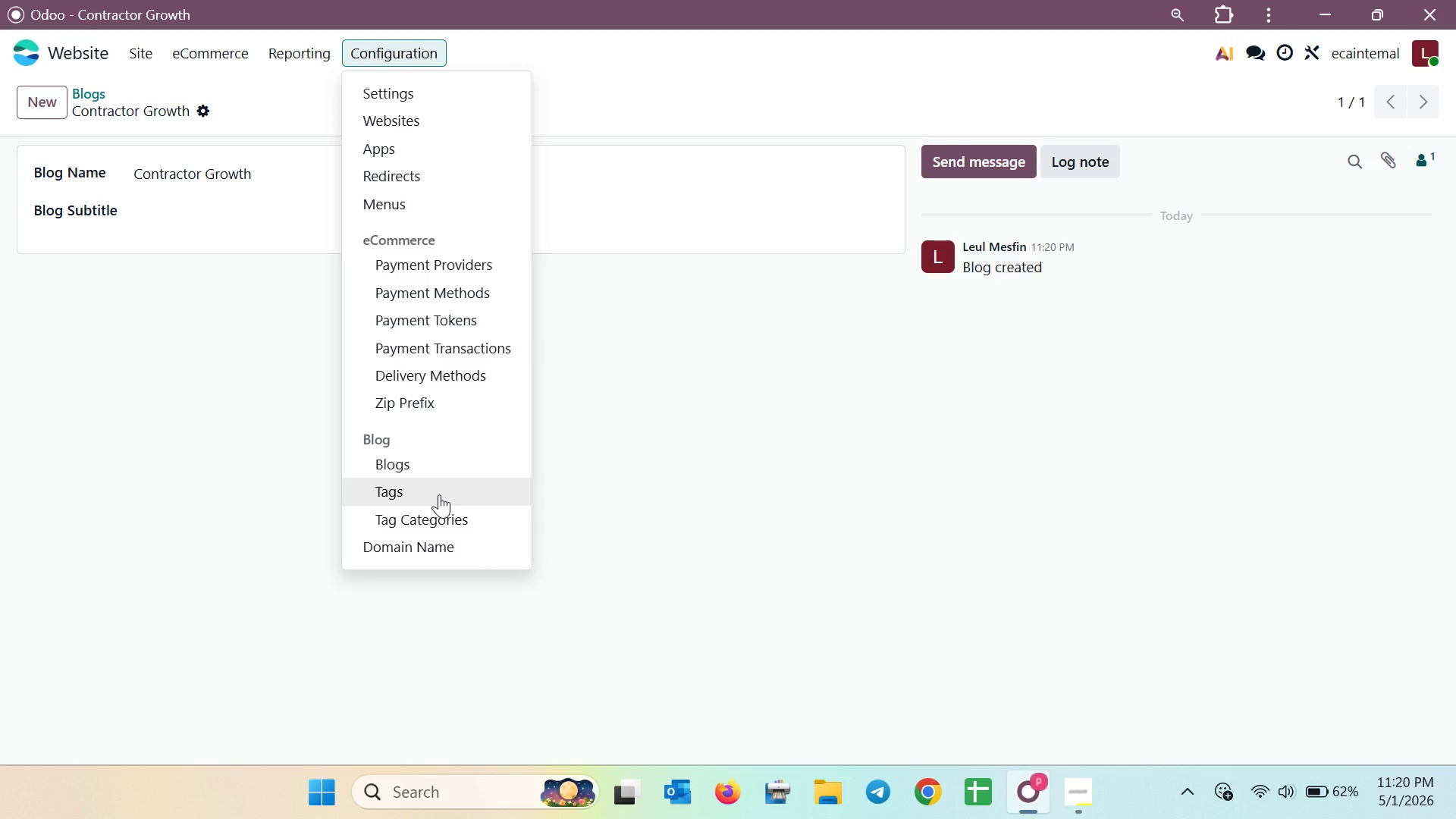 
left_click([439, 494])
 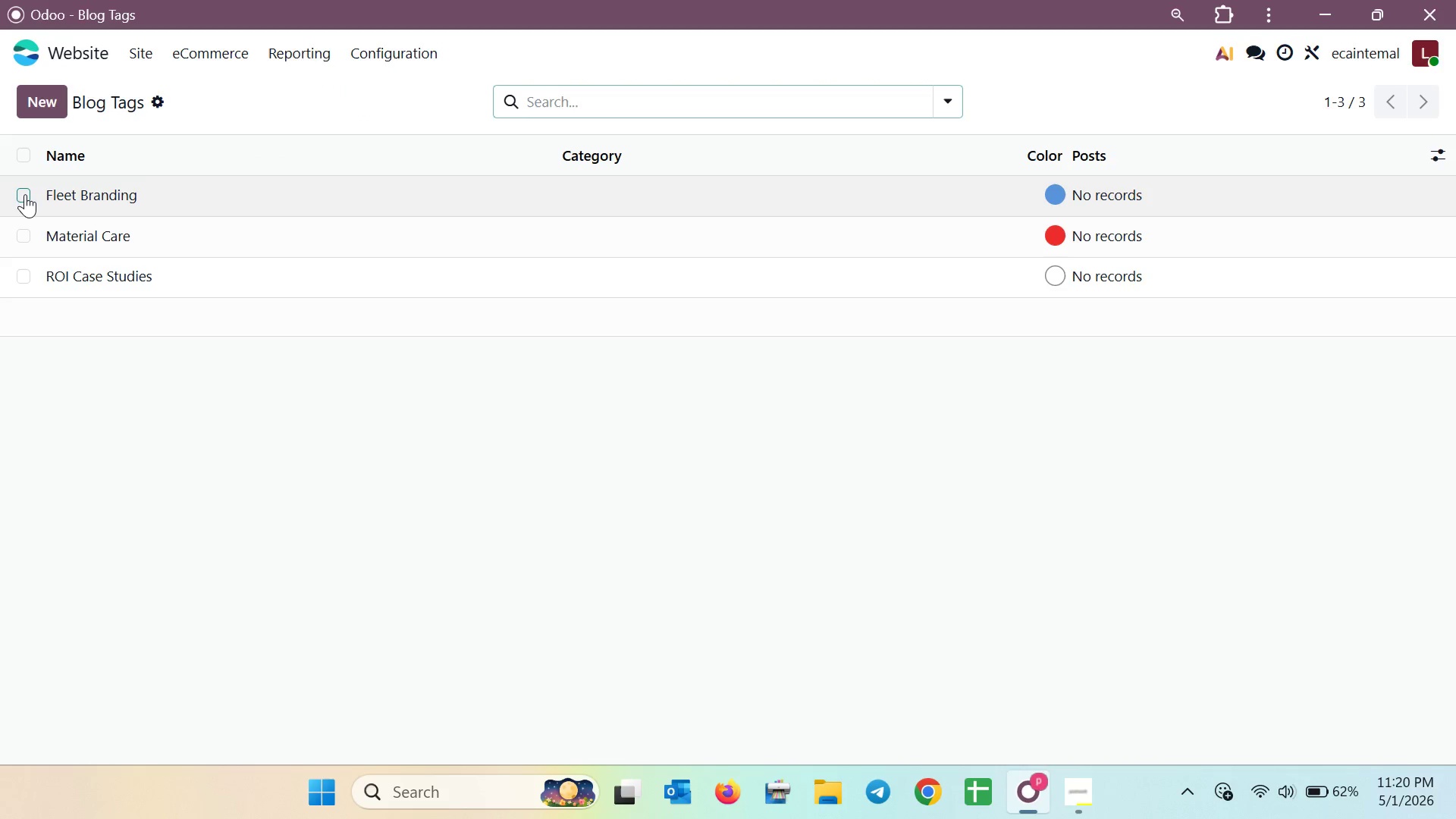 
double_click([26, 234])
 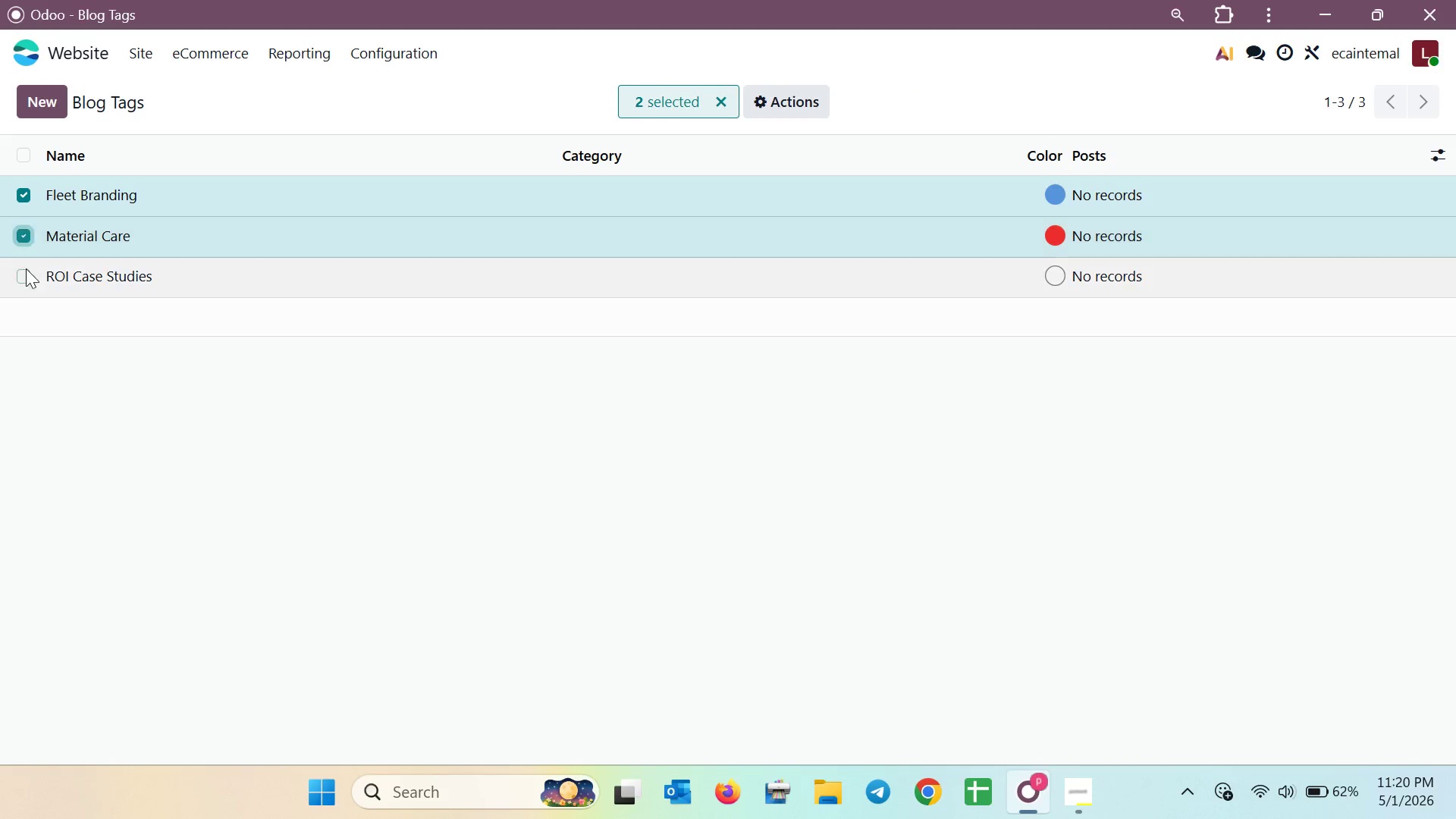 
triple_click([25, 269])
 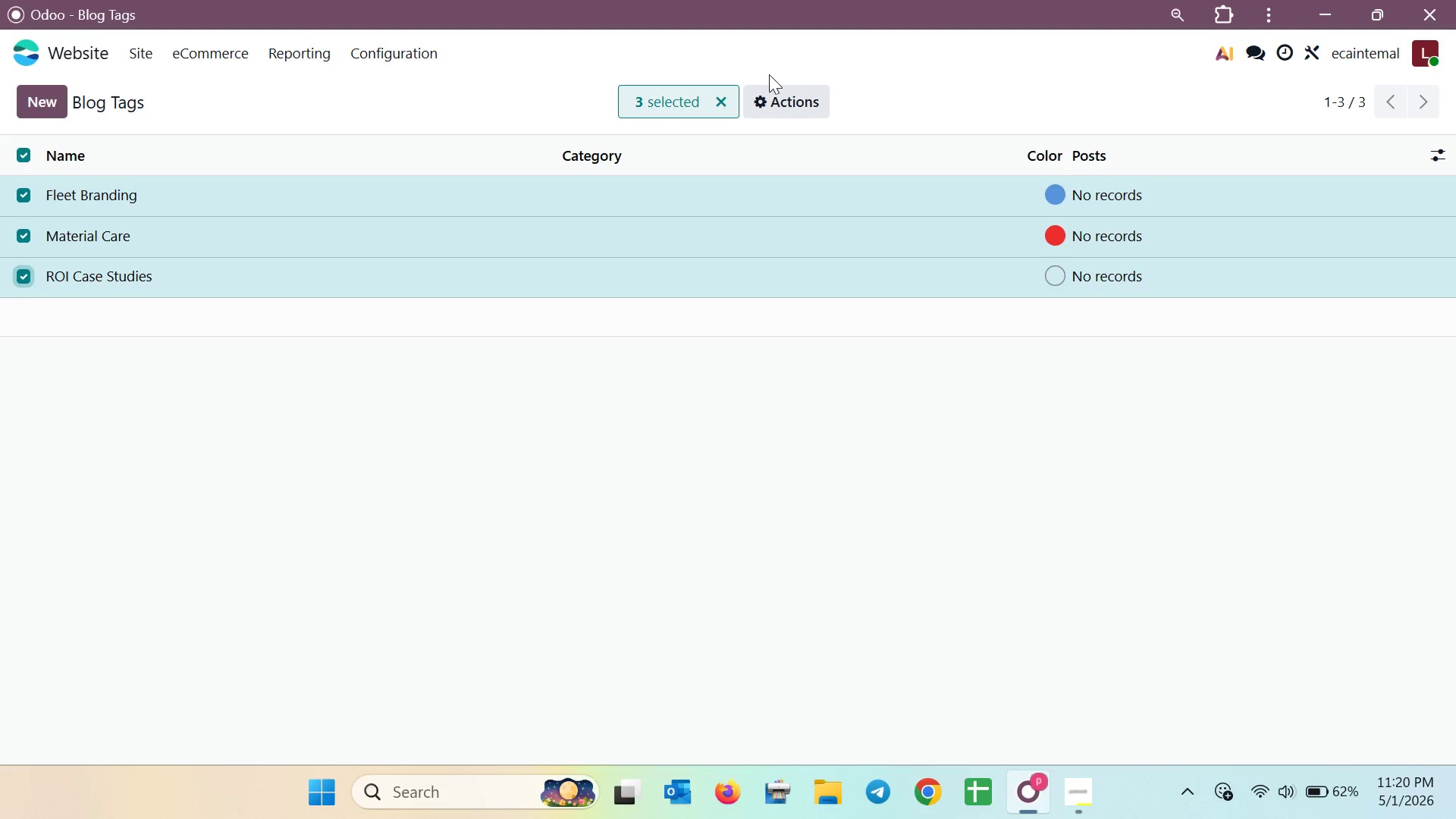 
left_click([778, 101])
 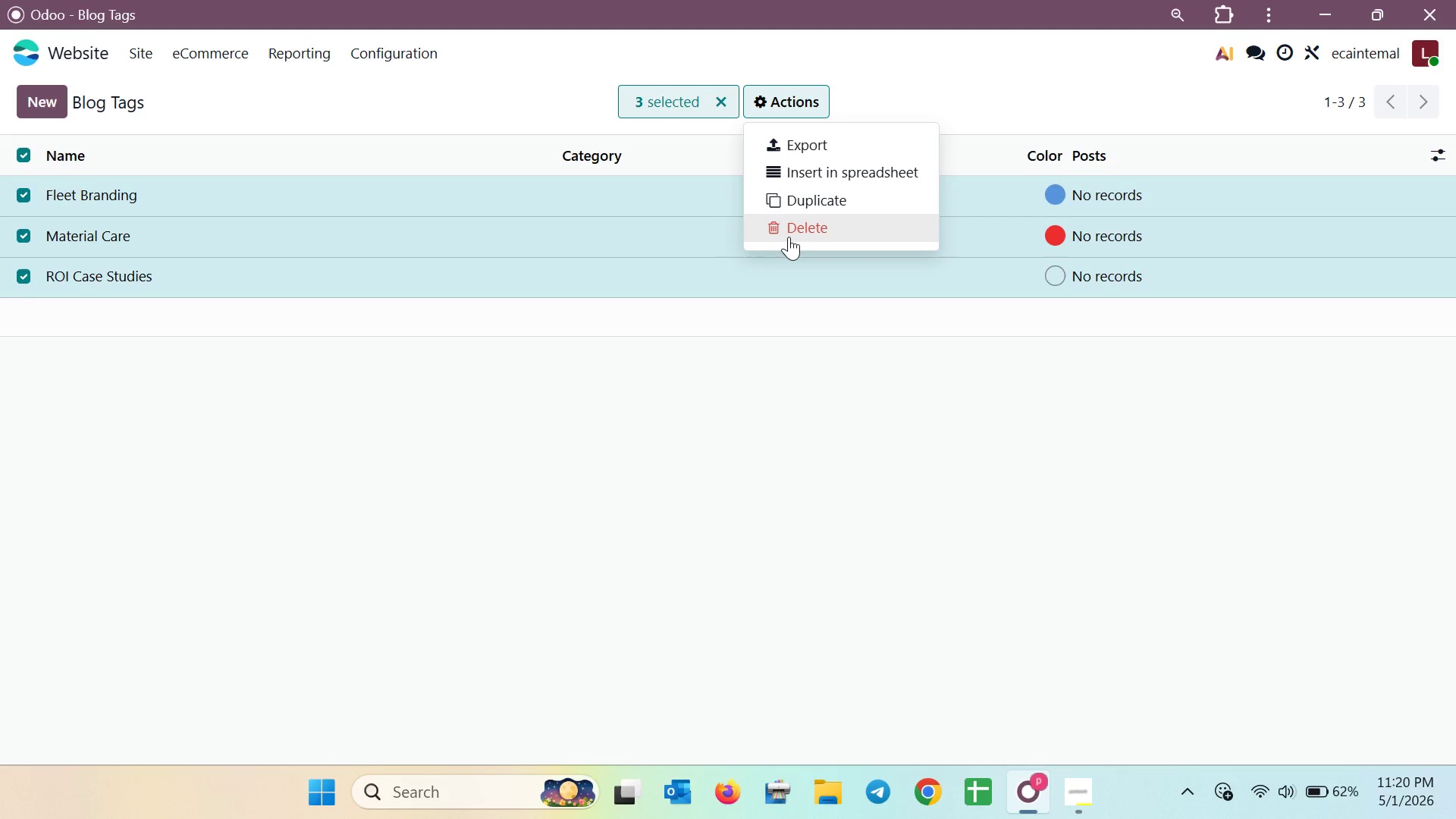 
left_click([789, 237])
 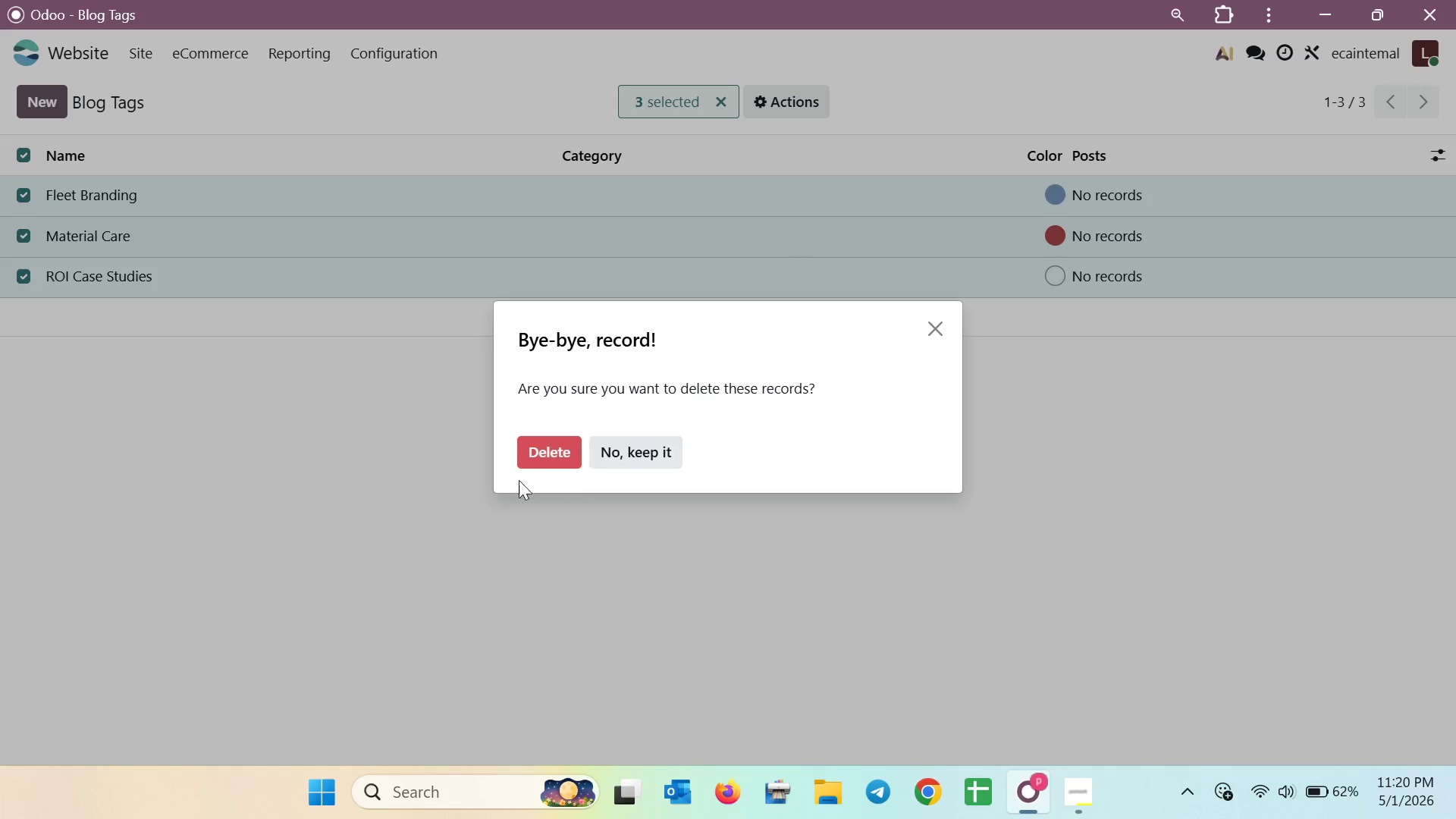 
left_click([531, 458])
 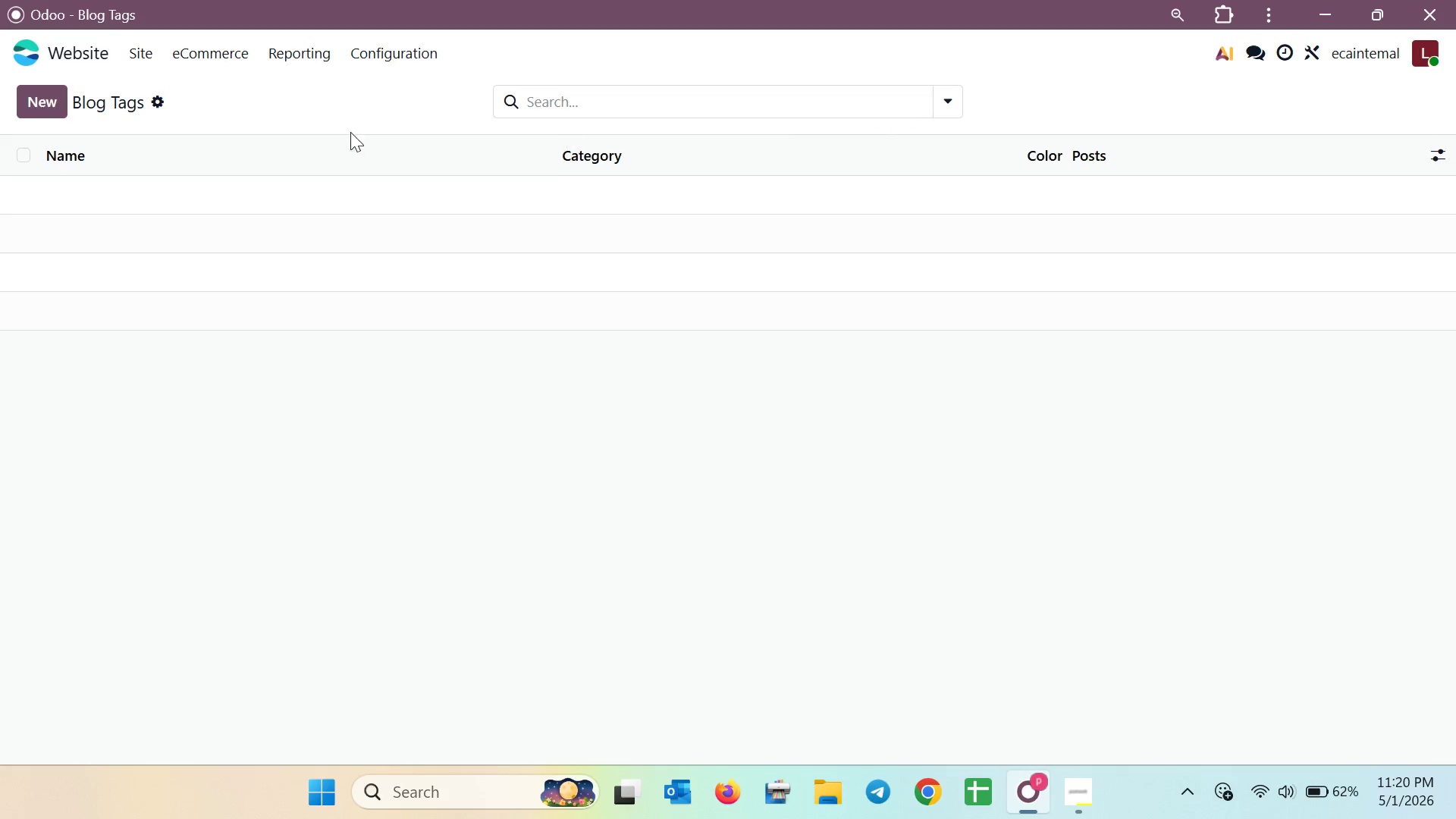 
left_click([61, 104])
 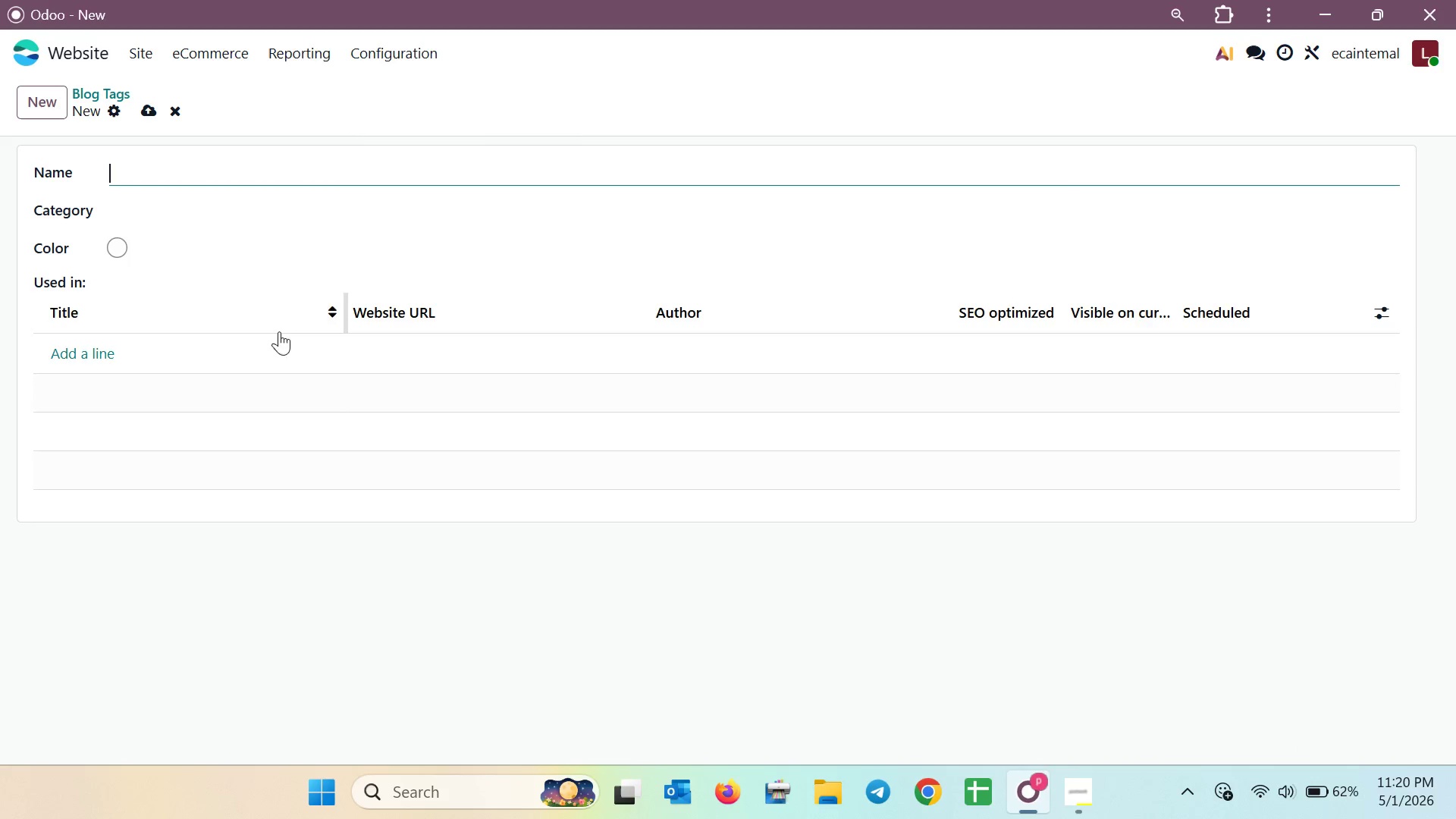 
wait(5.84)
 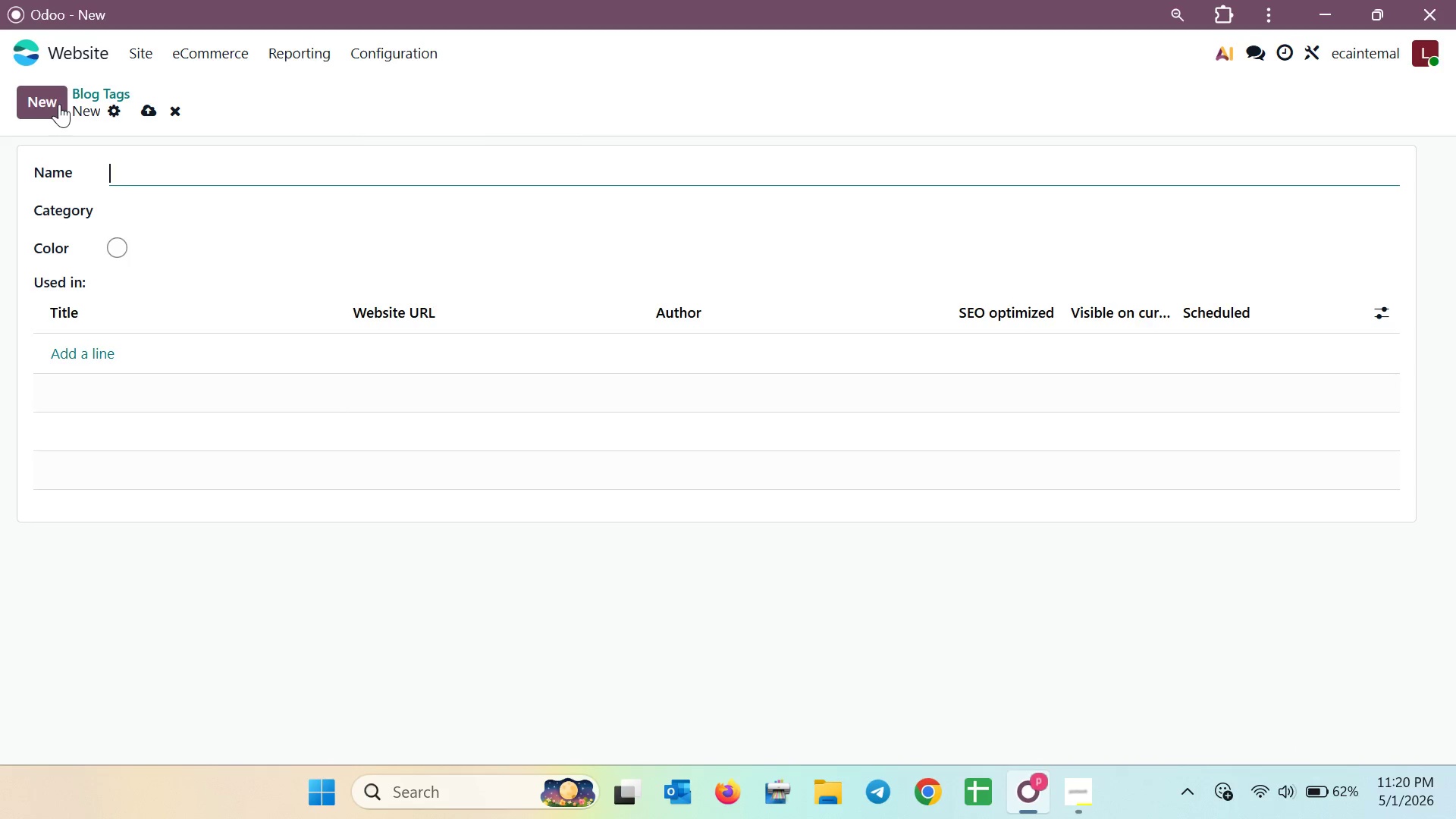 
left_click([124, 246])
 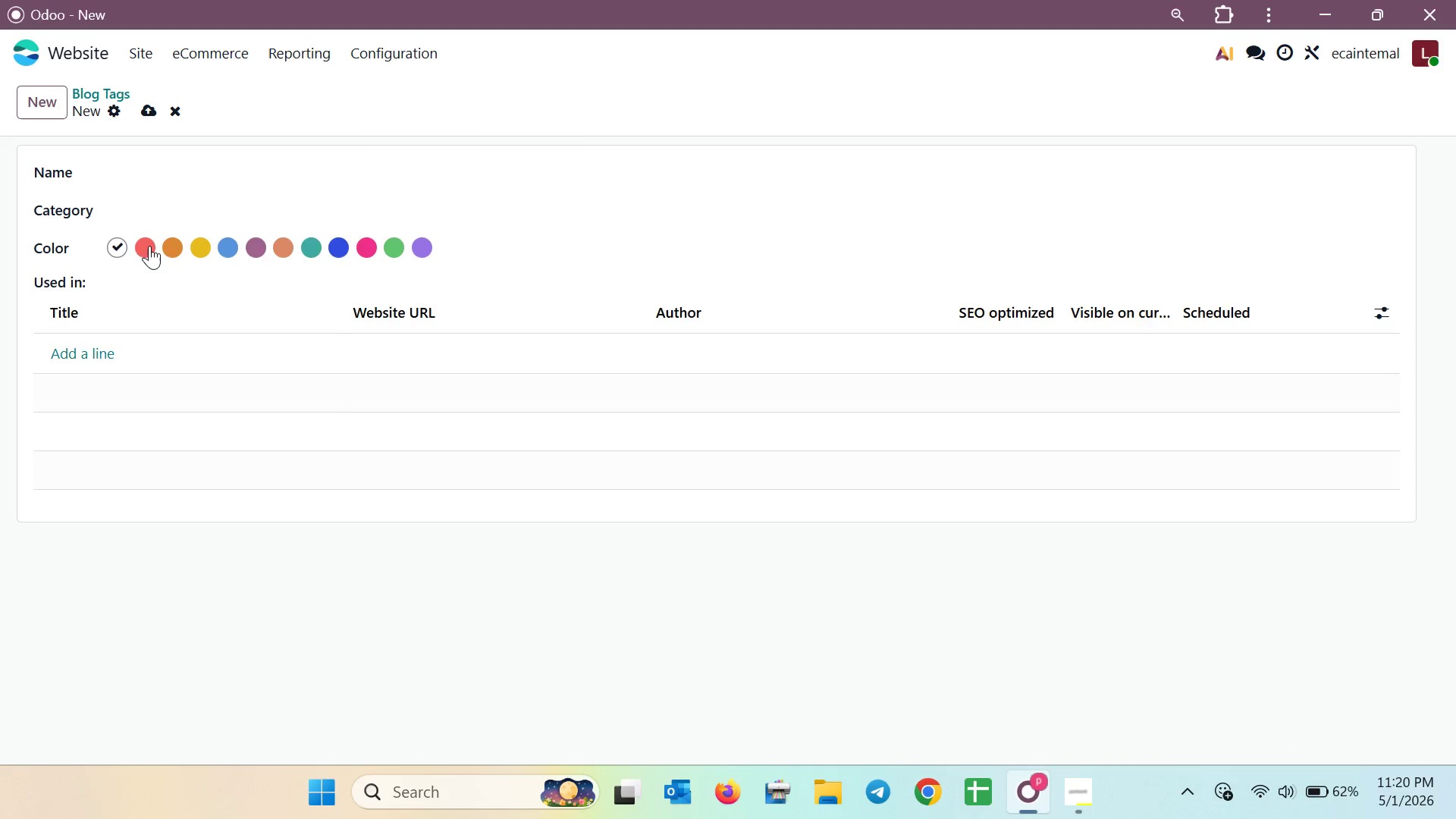 
left_click([151, 245])
 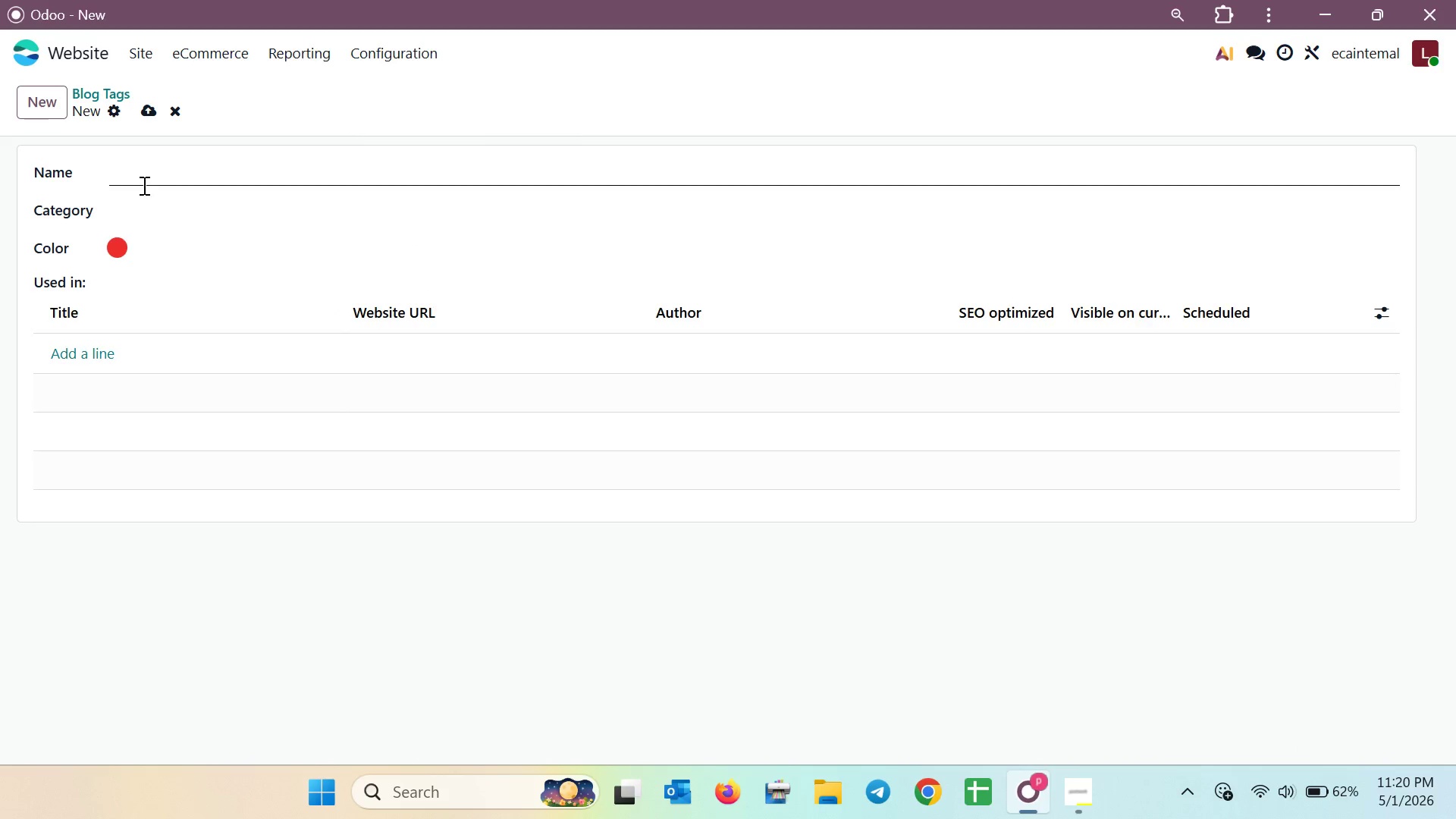 
left_click([143, 181])
 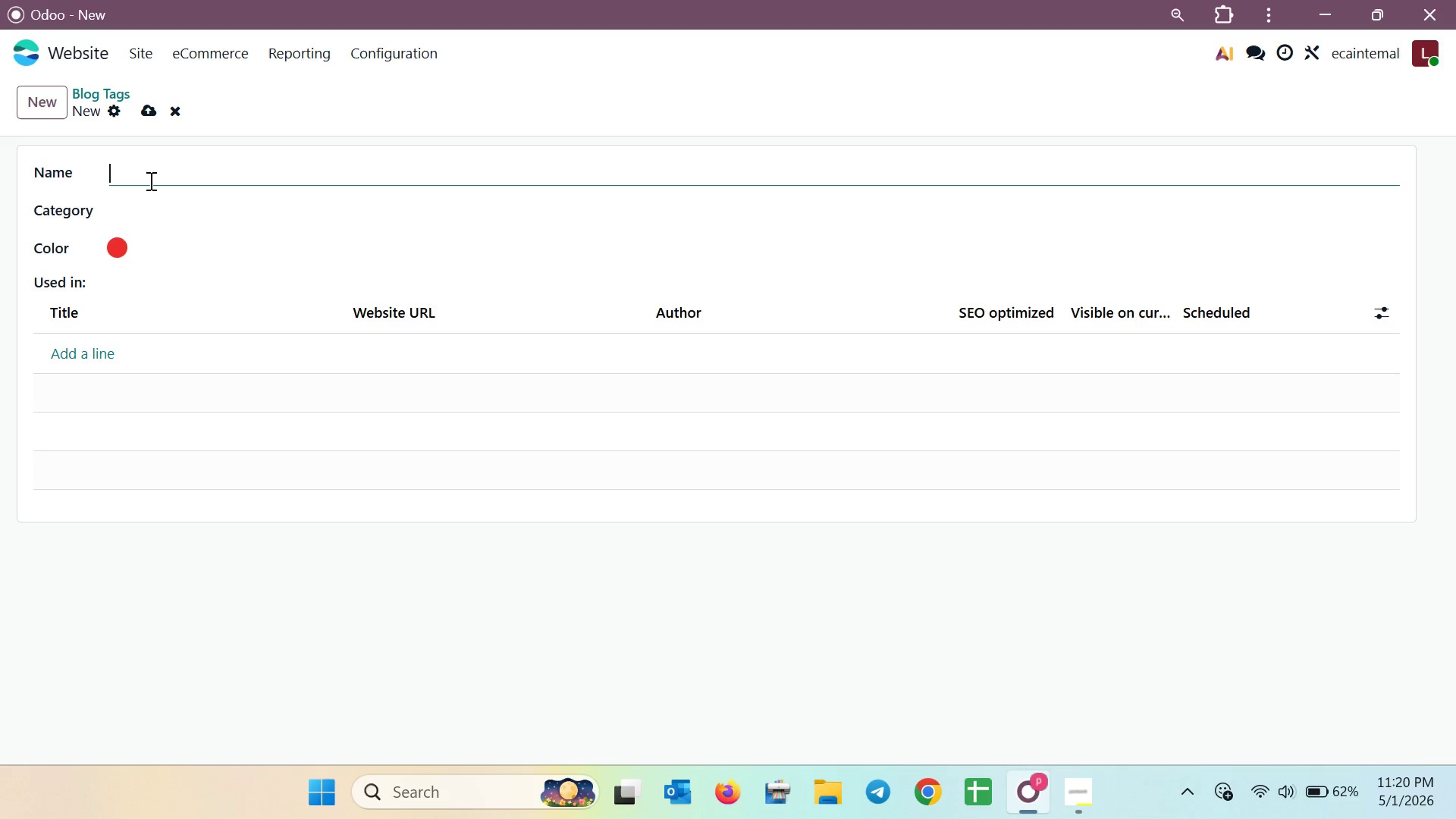 
wait(13.48)
 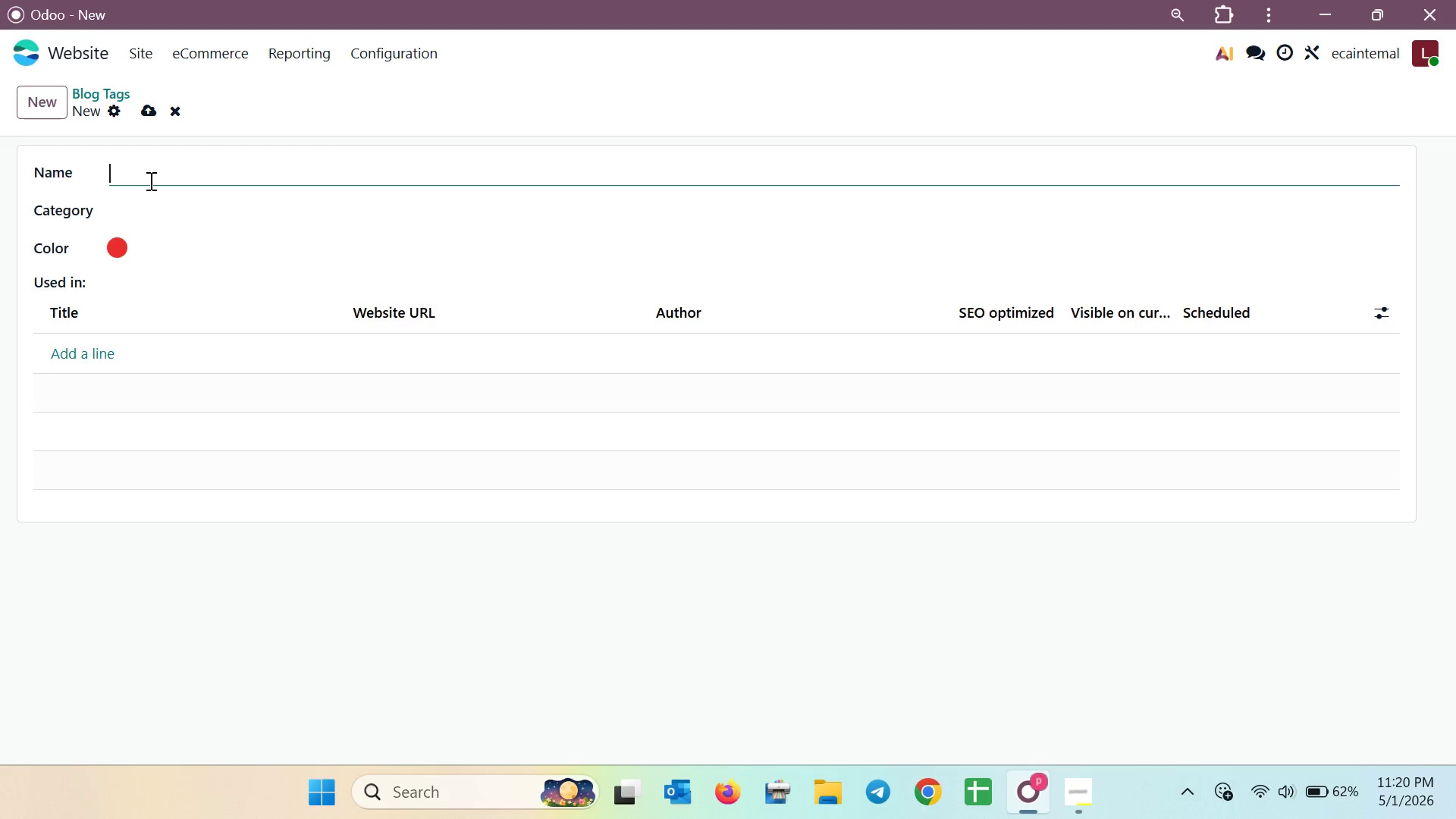 
type(Fleet Bra)
 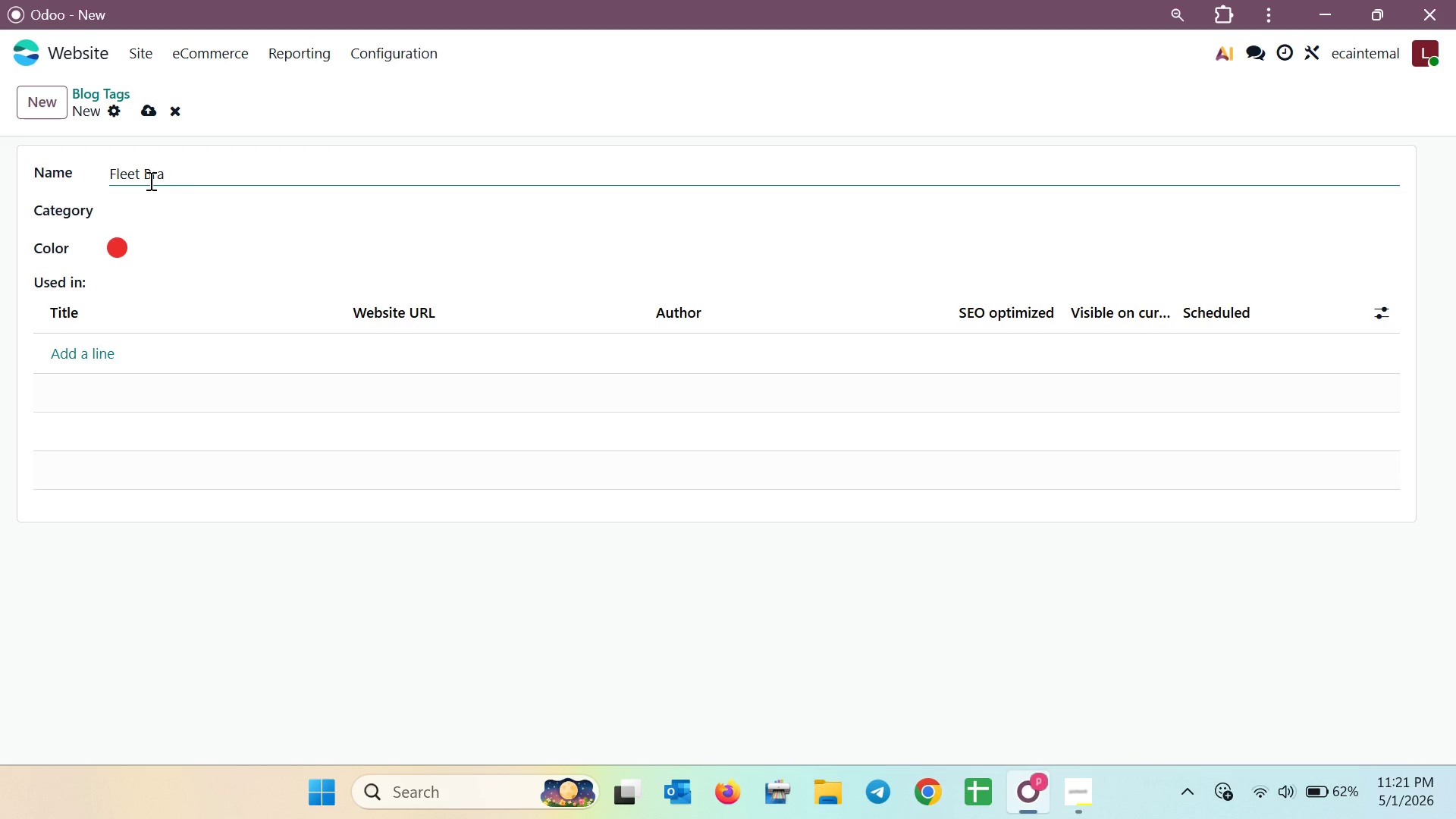 
type(nding )
 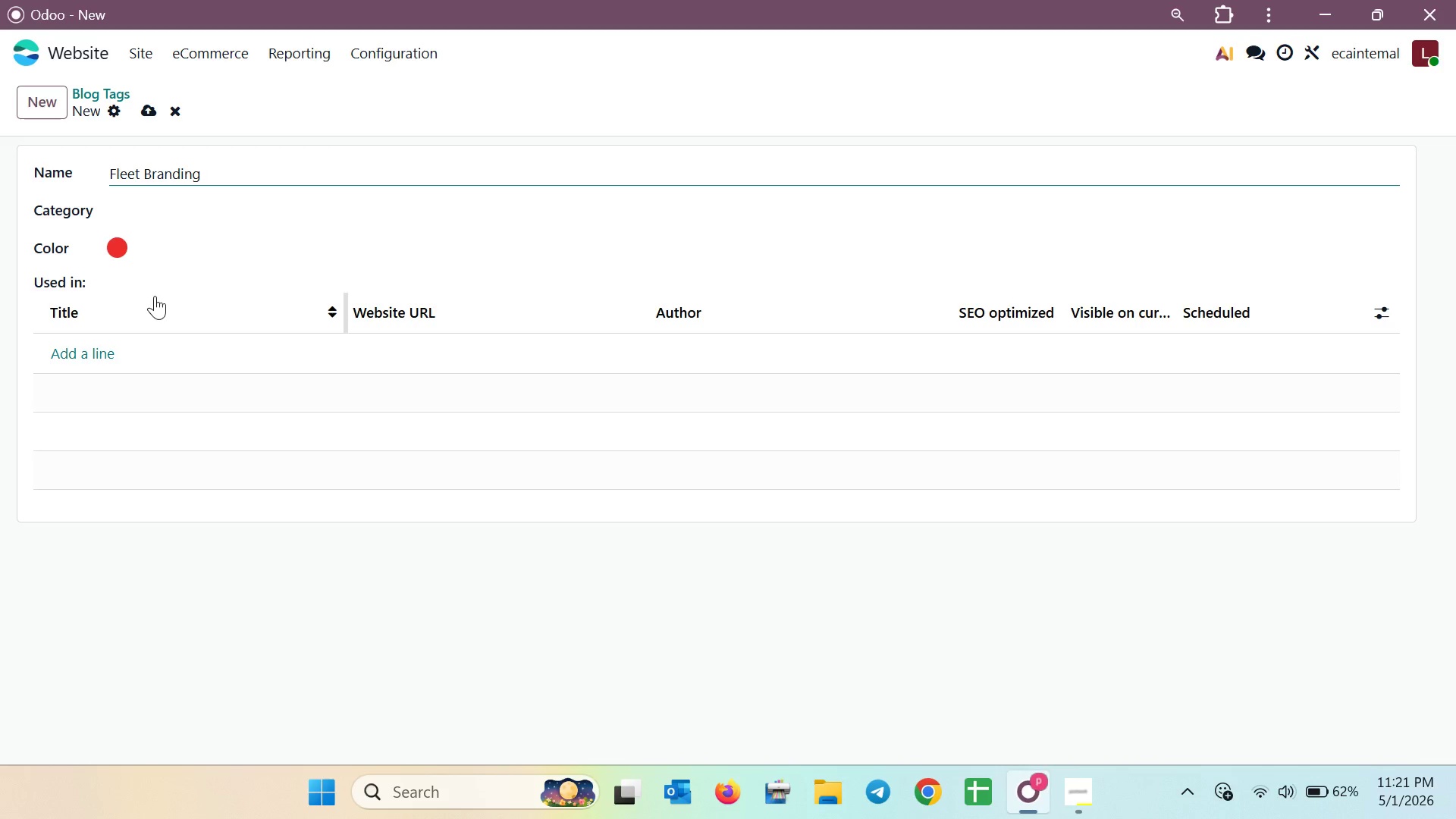 
left_click([148, 108])
 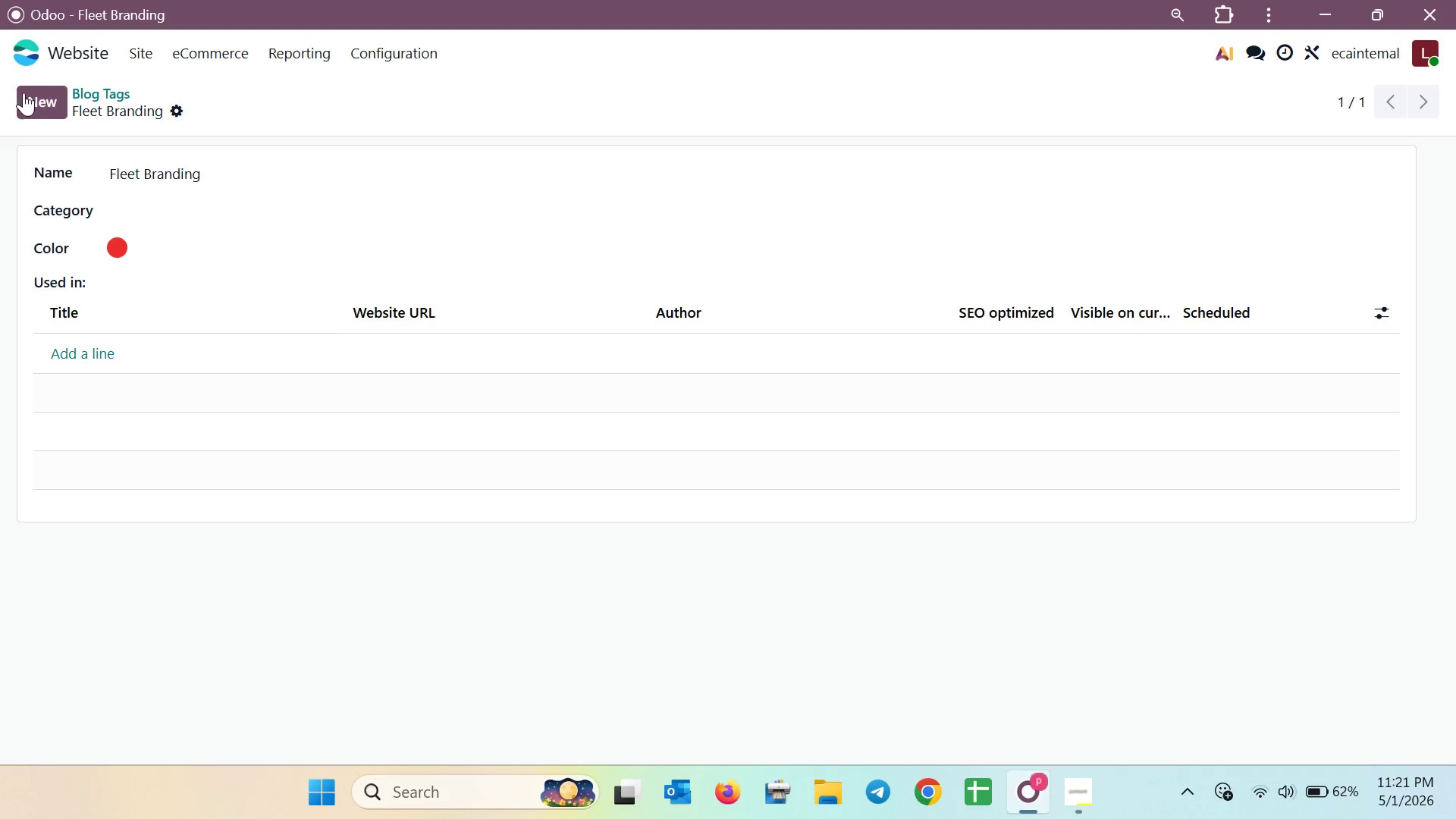 
left_click([42, 94])
 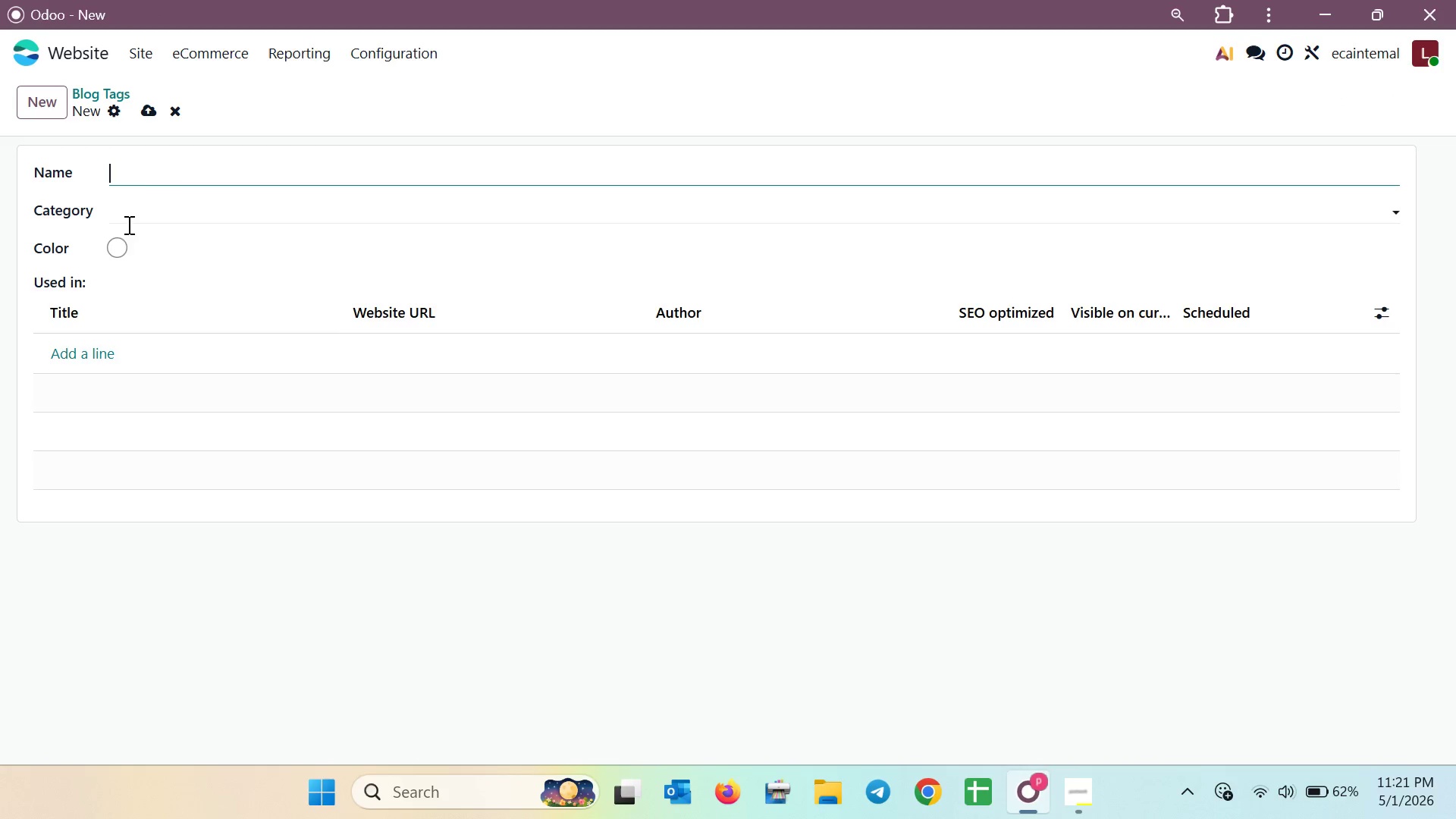 
left_click([118, 244])
 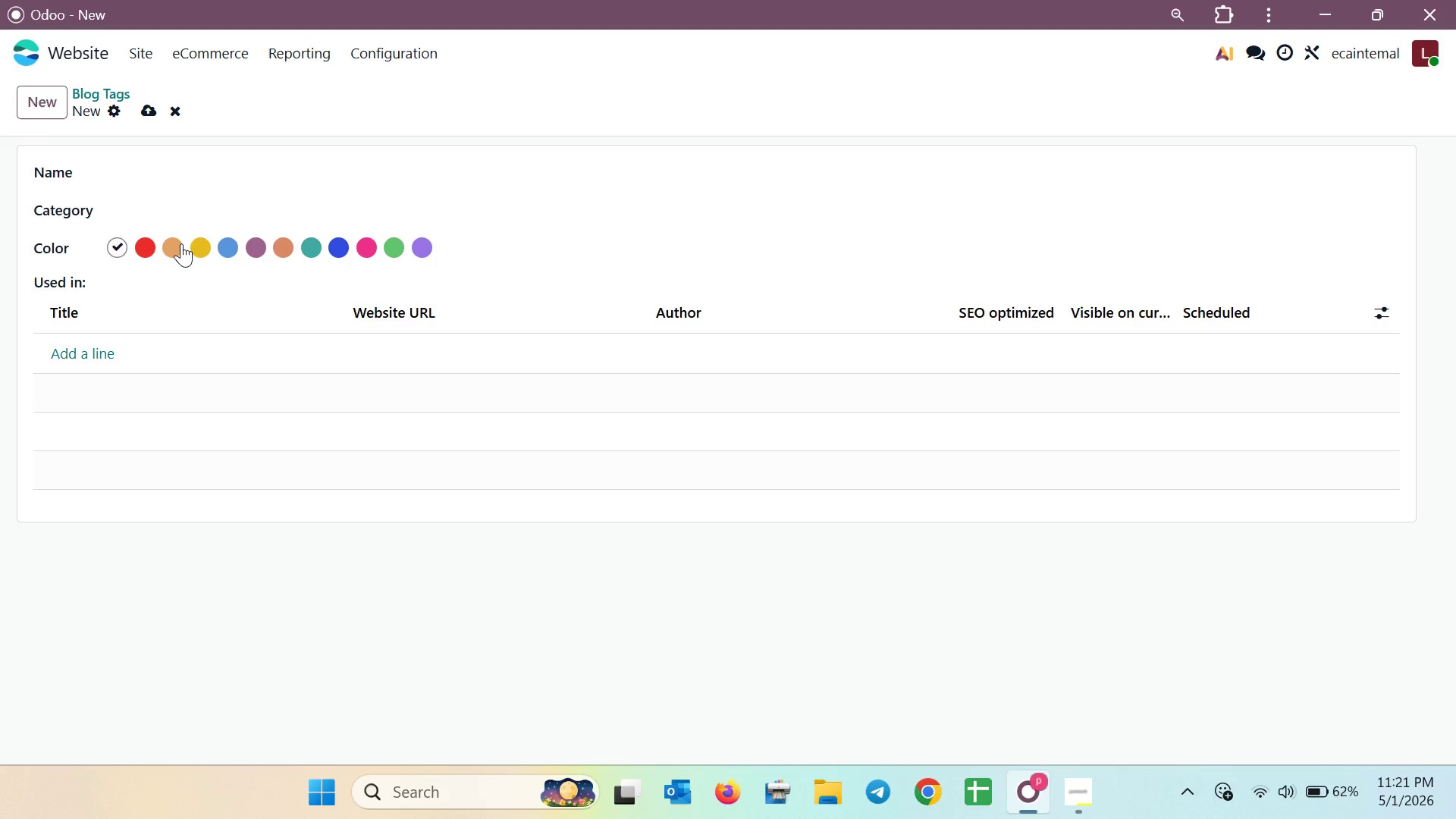 
left_click([174, 243])
 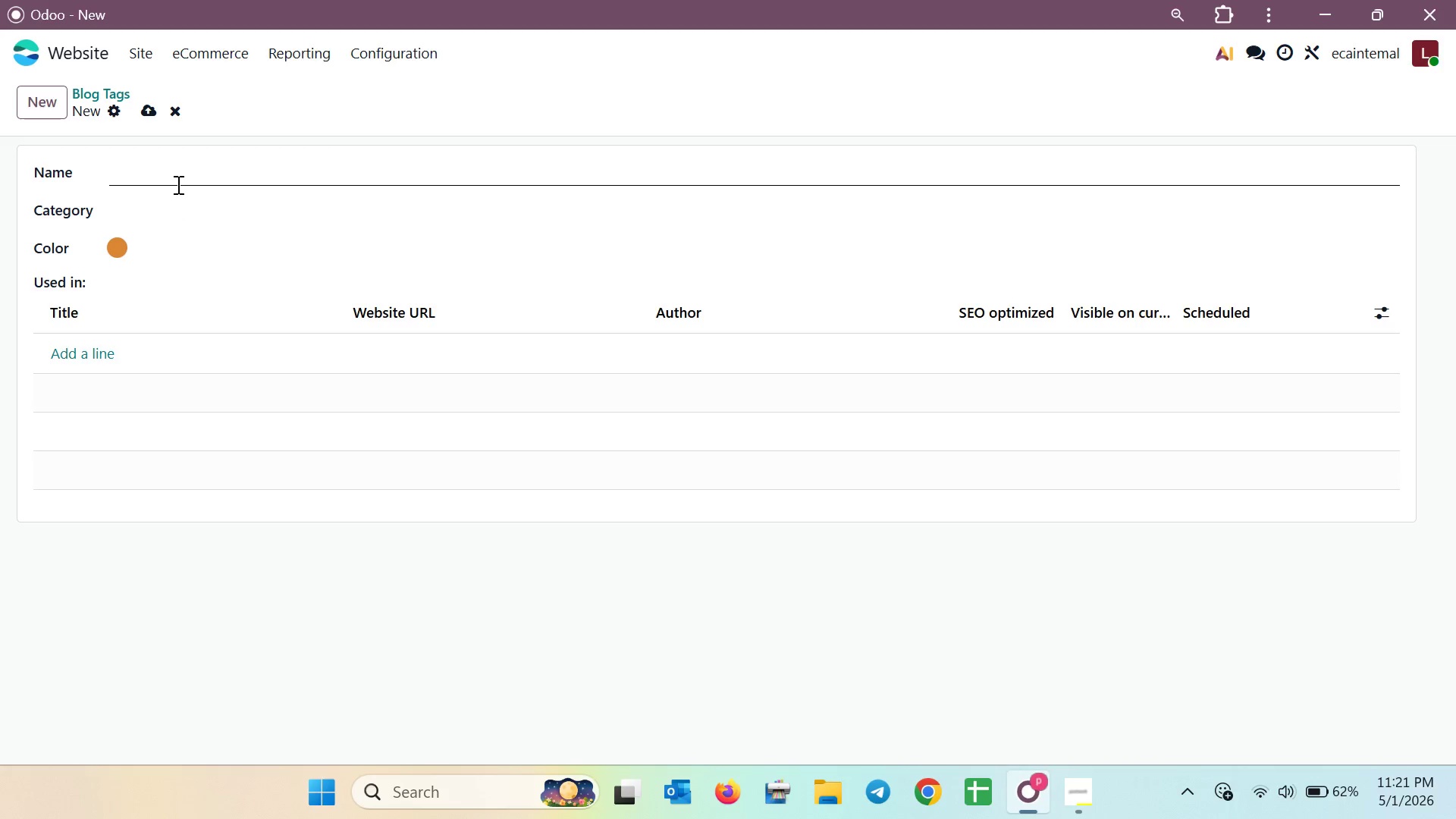 
left_click([177, 184])
 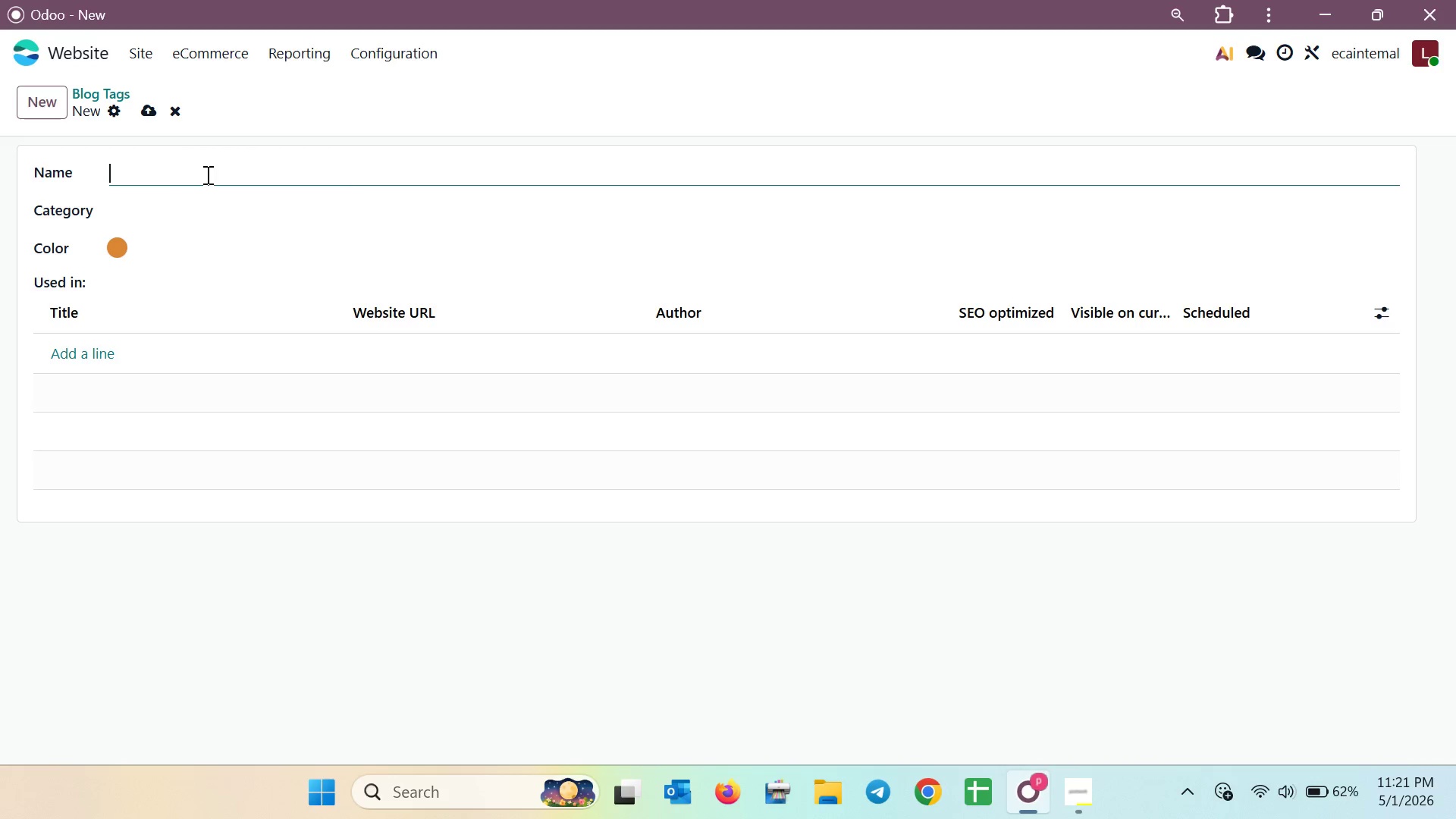 
wait(5.59)
 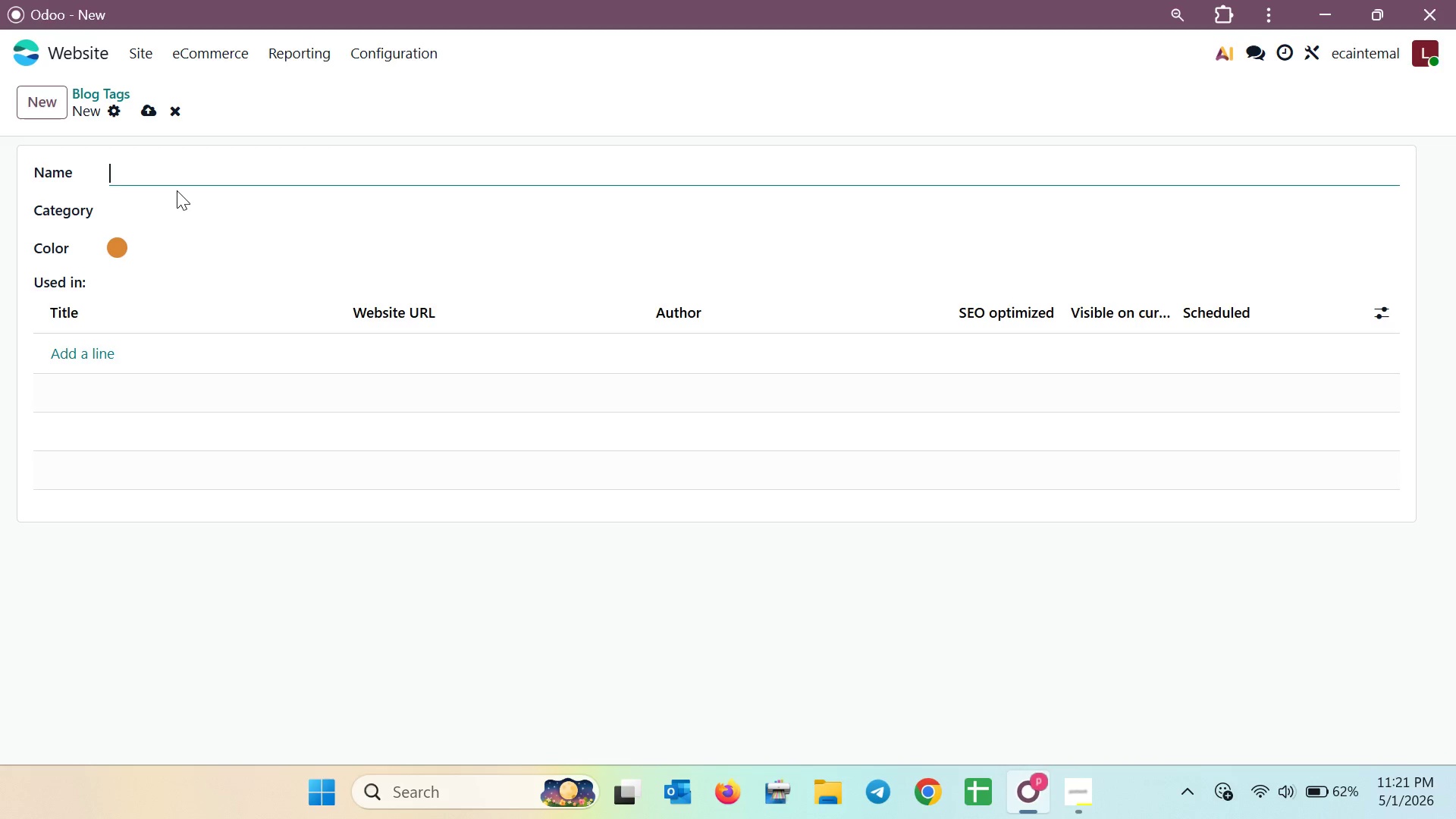 
type(Materal care )
 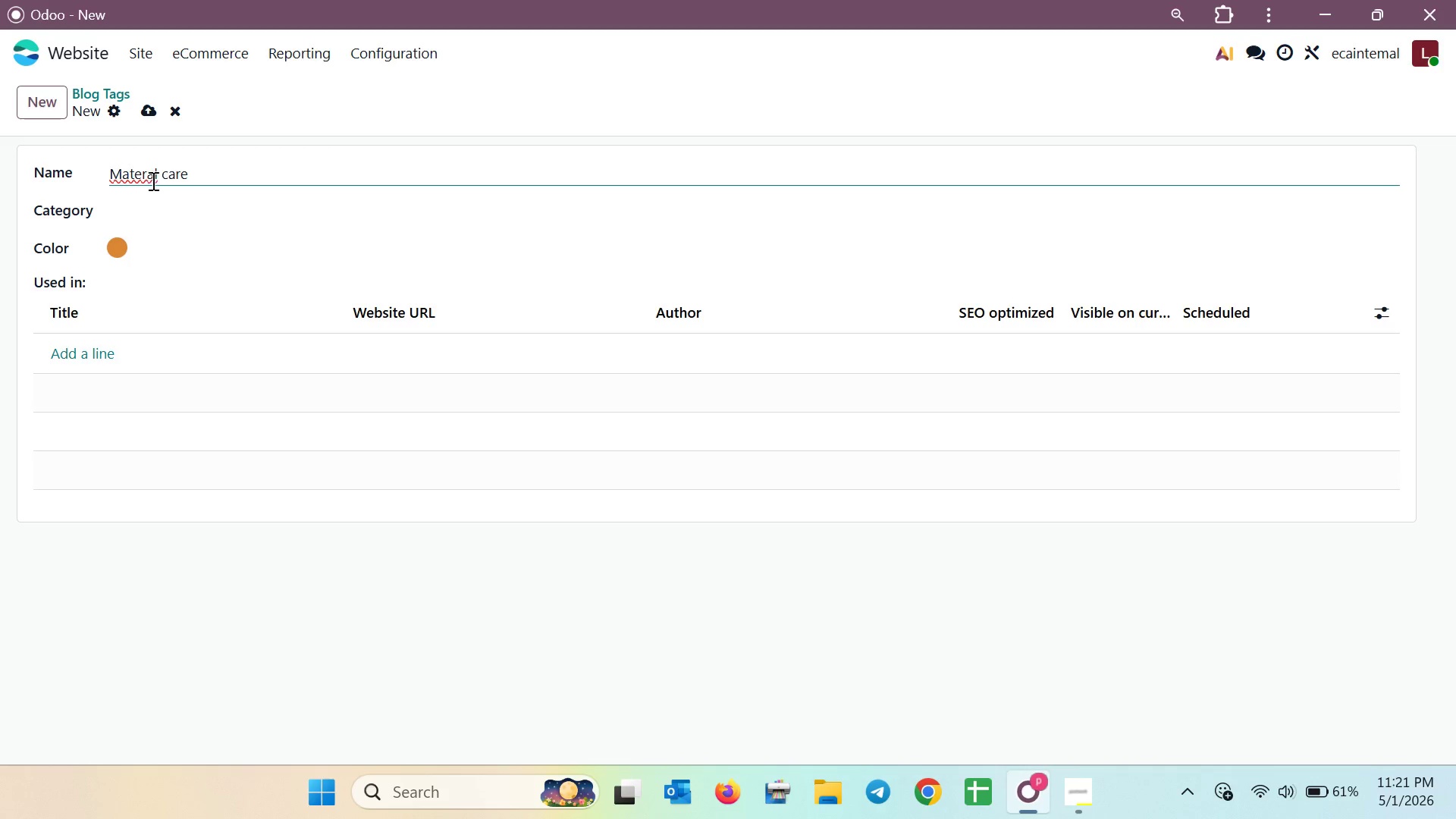 
wait(6.47)
 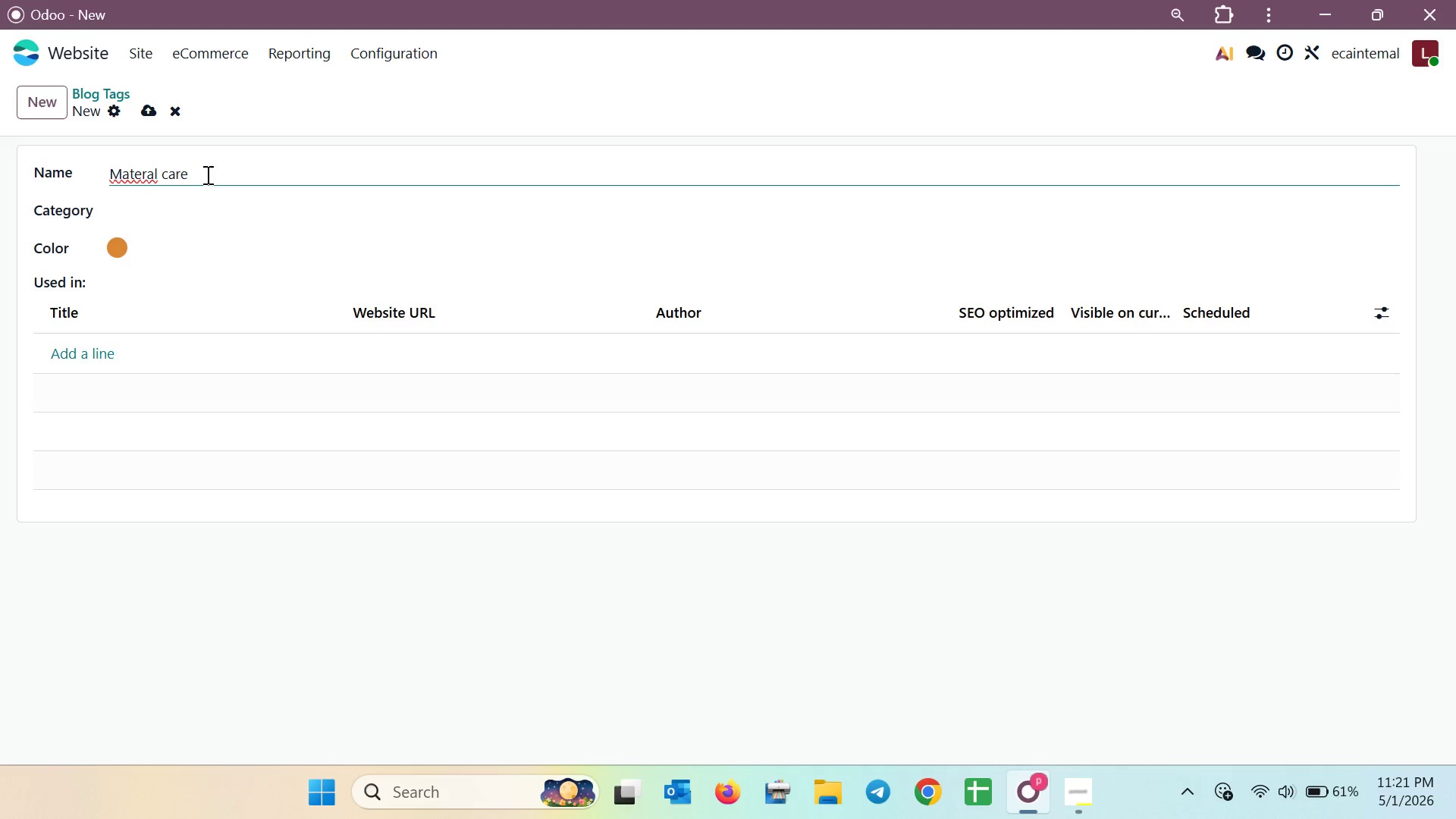 
left_click([150, 175])
 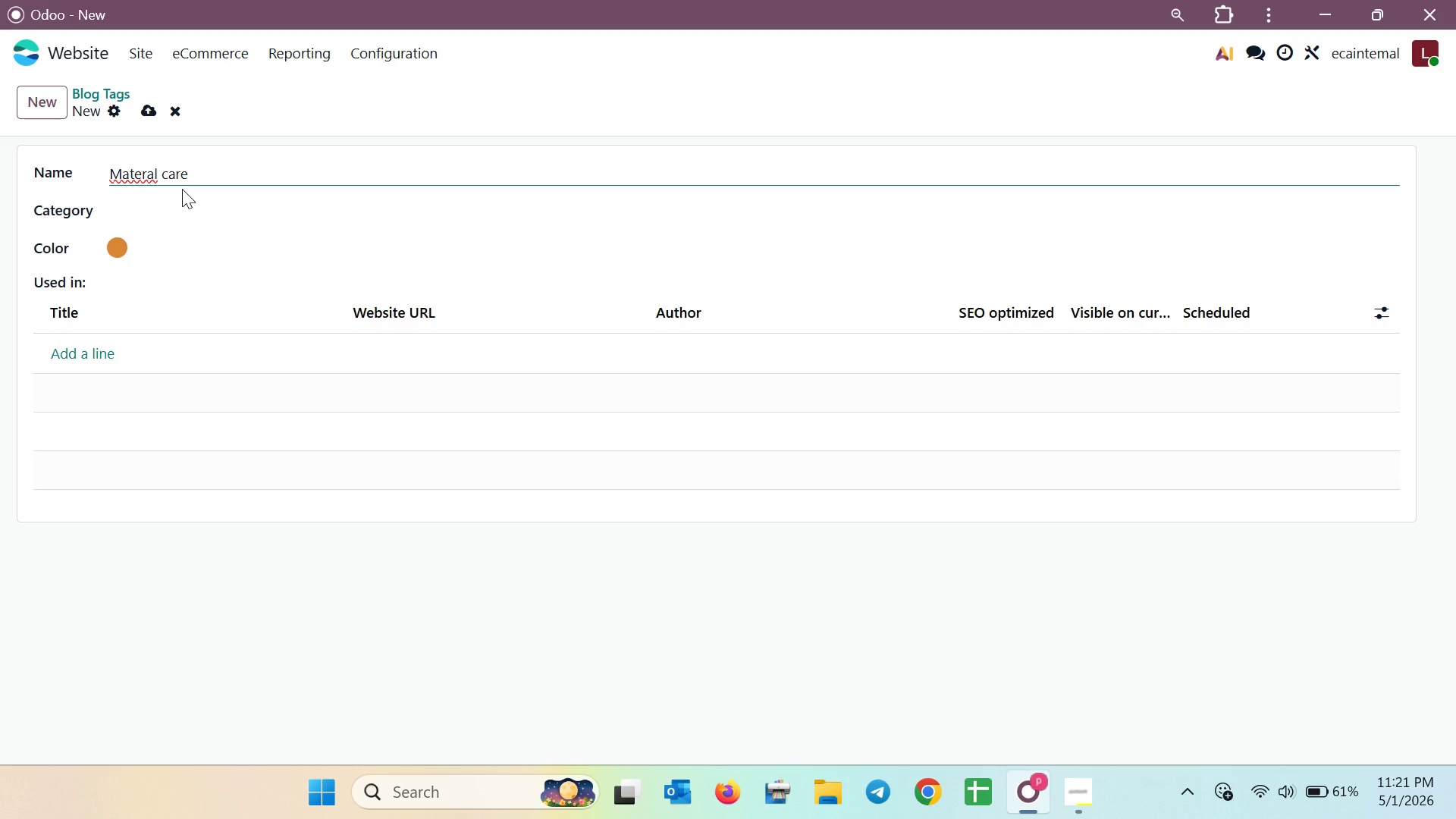 
key(I)
 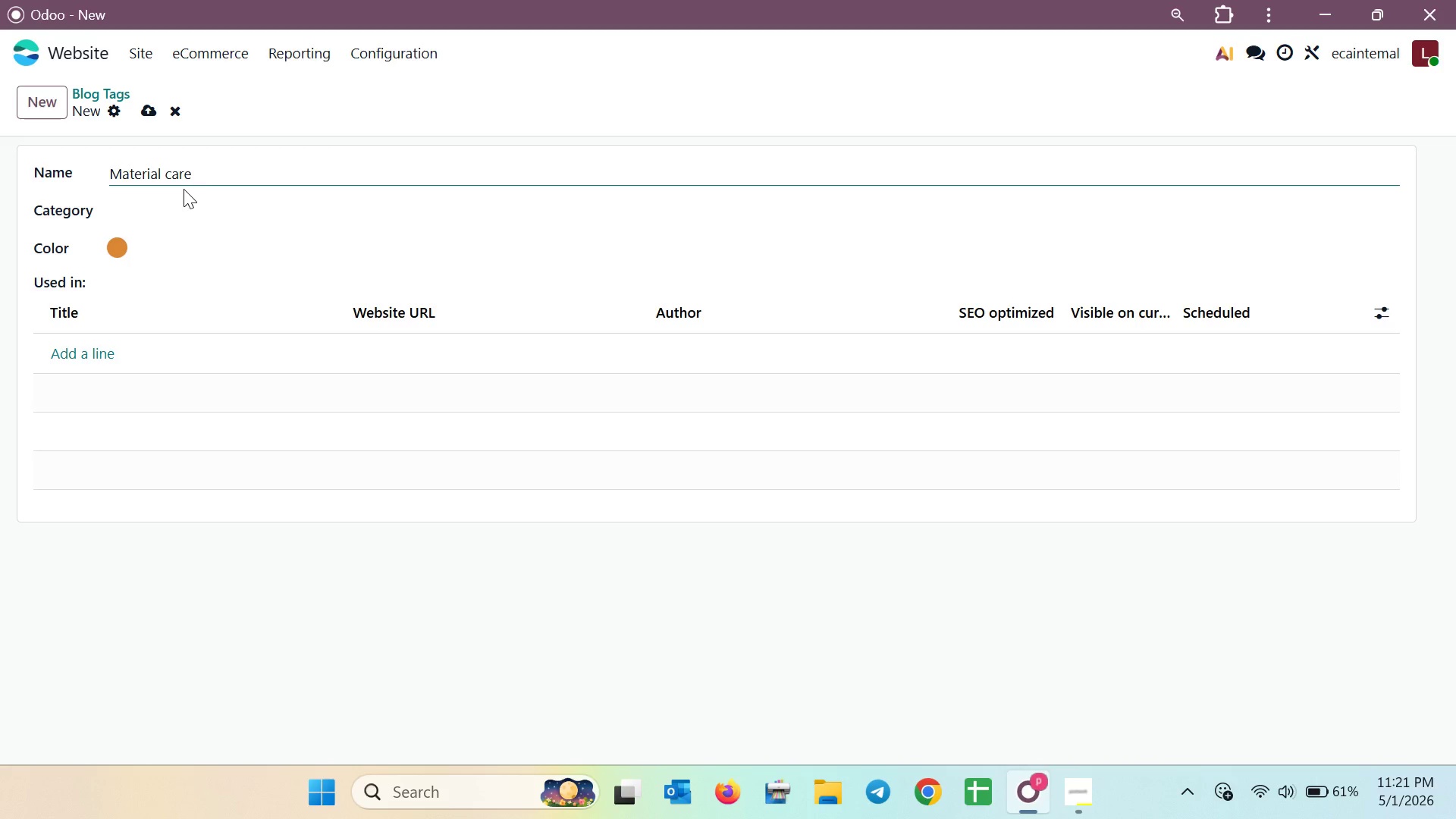 
left_click([218, 183])
 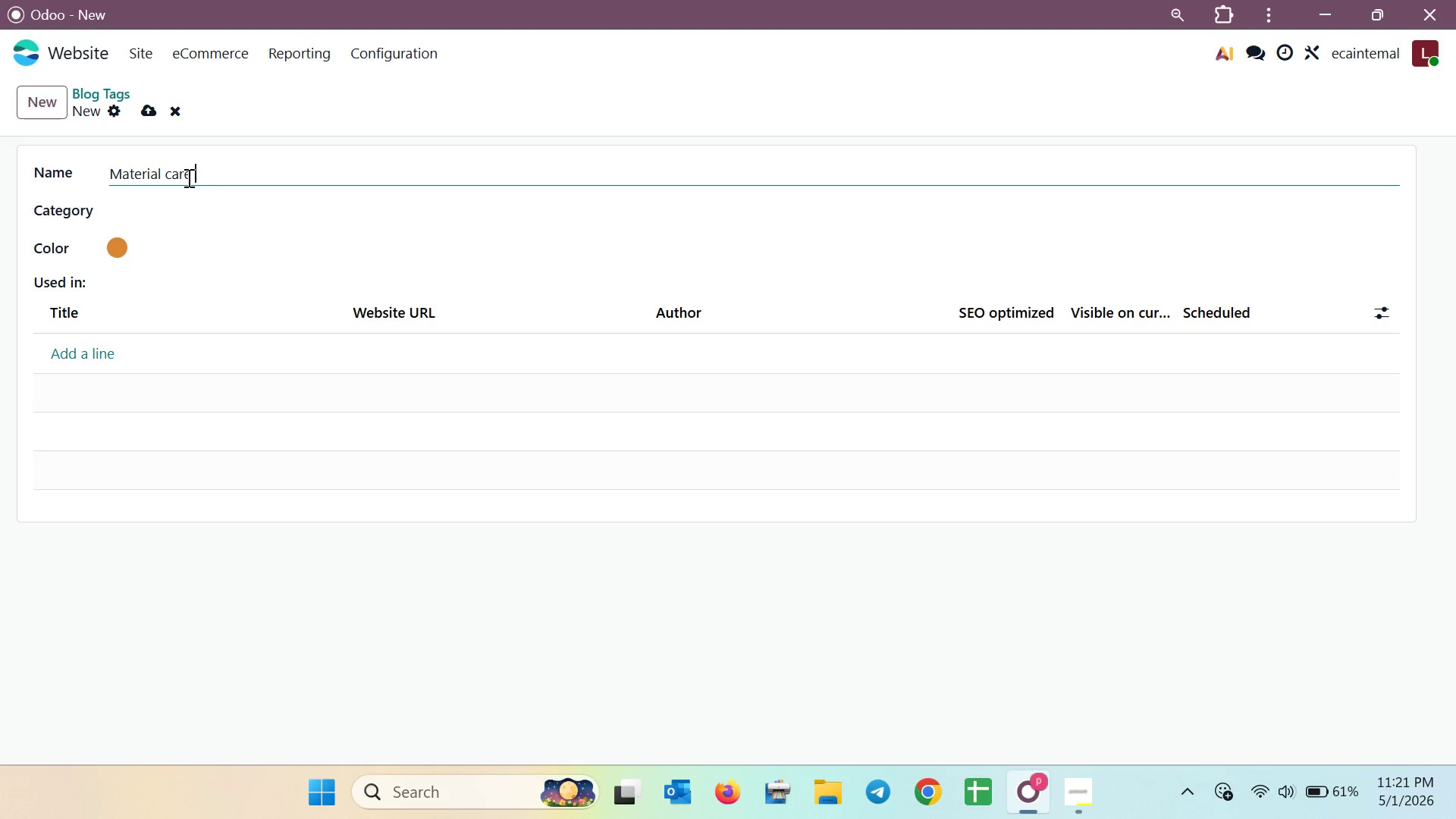 
left_click([175, 179])
 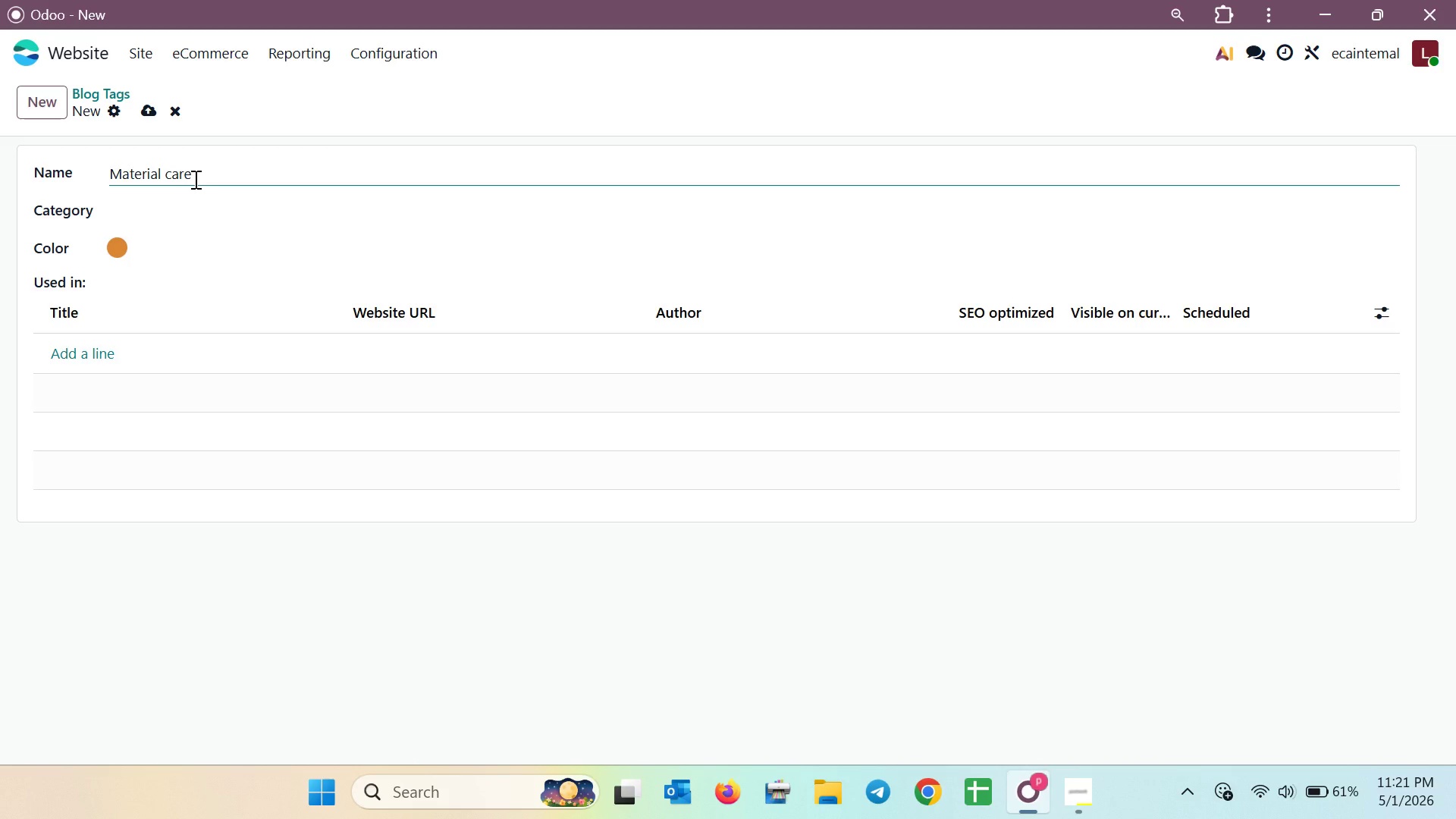 
key(Backspace)
 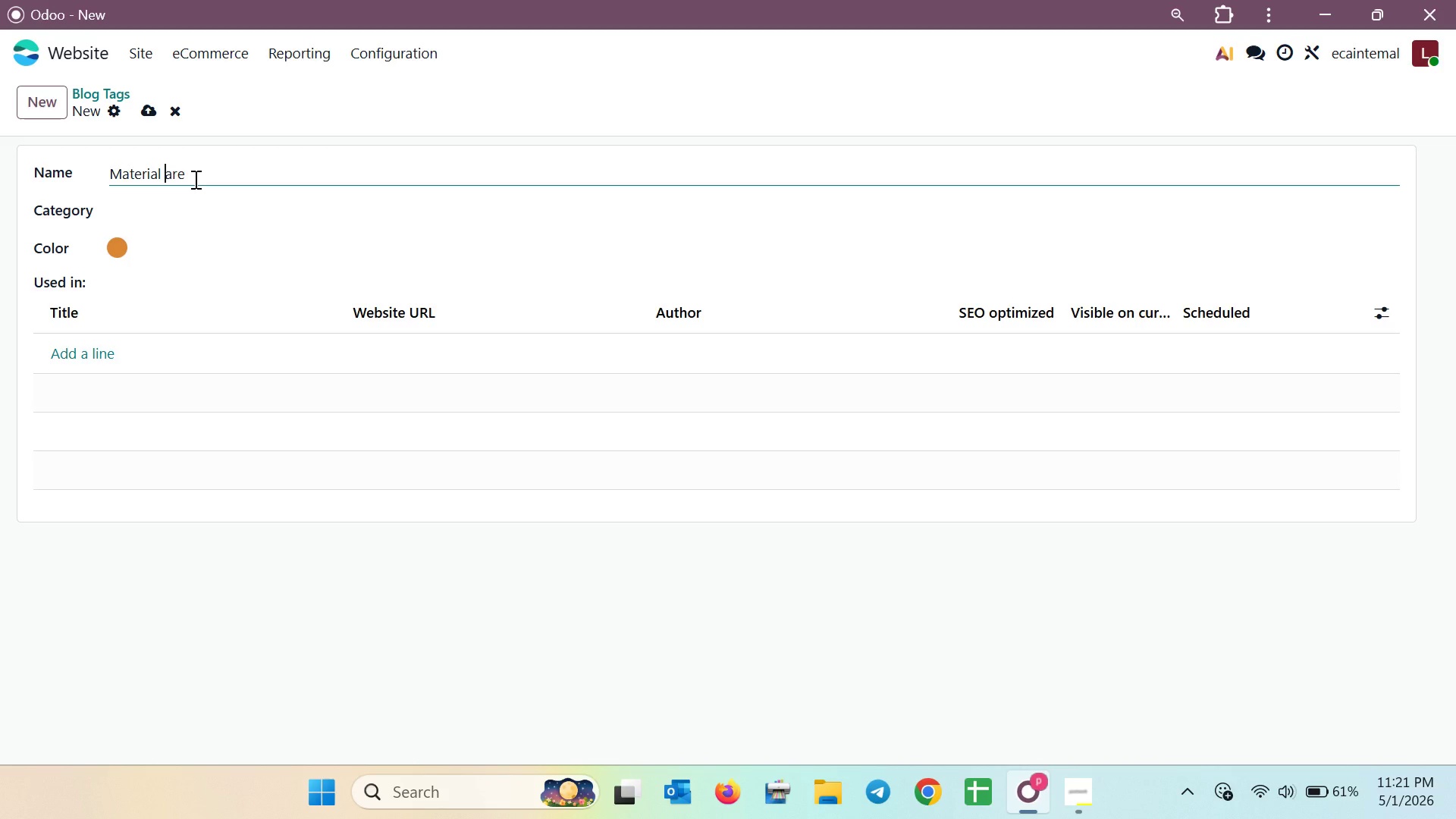 
key(Shift+C)
 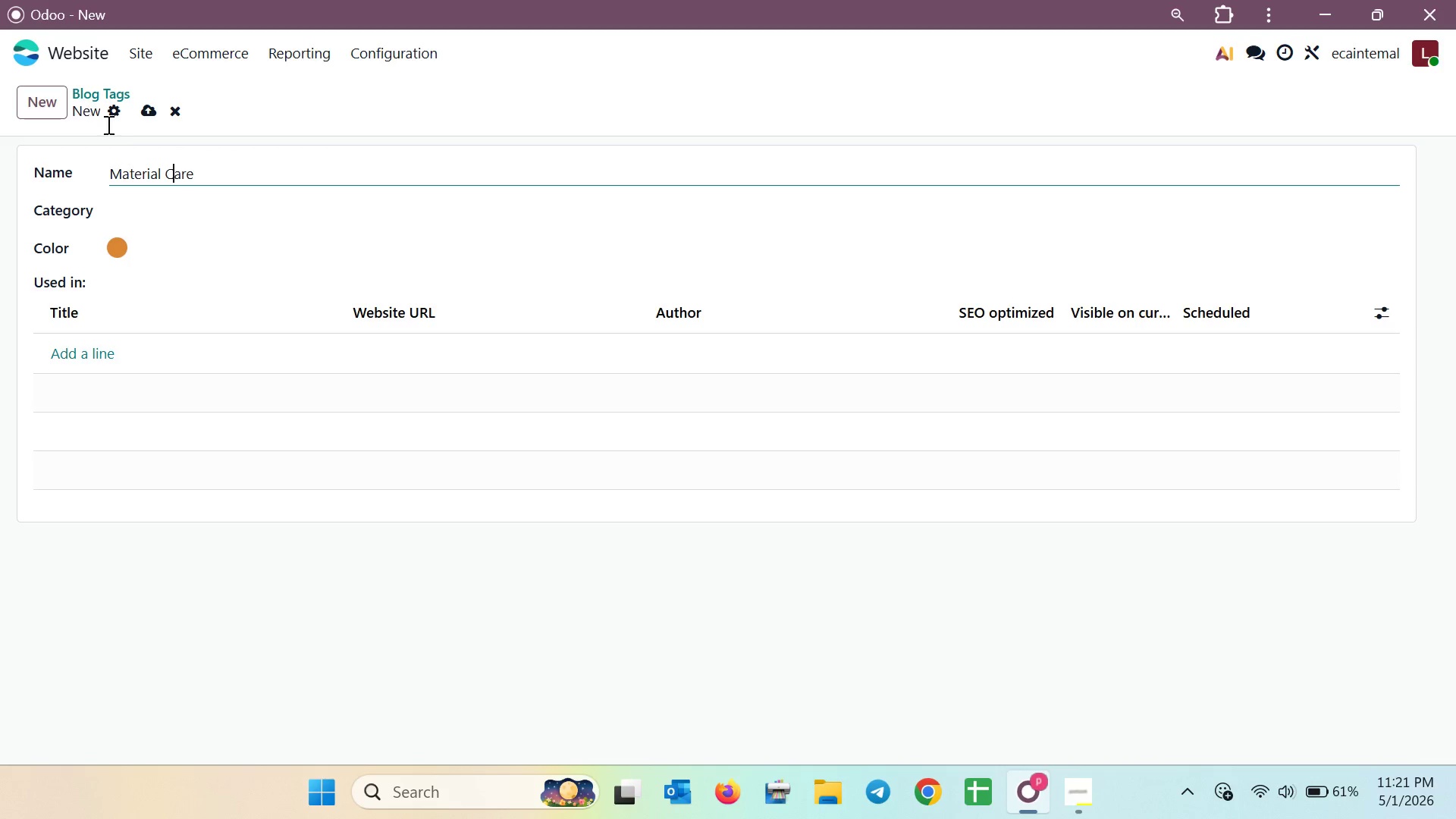 
left_click([142, 119])
 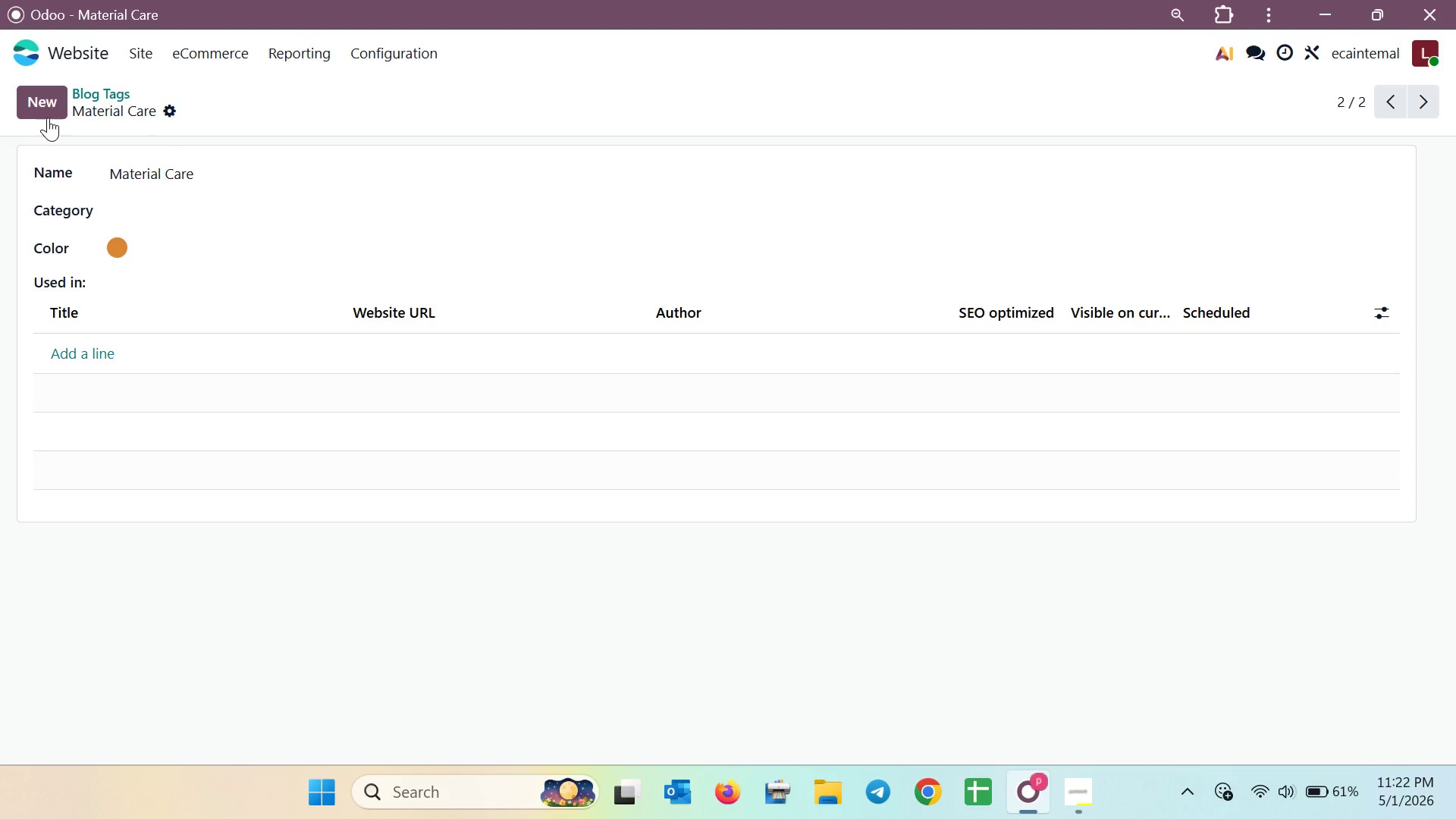 
left_click([48, 118])
 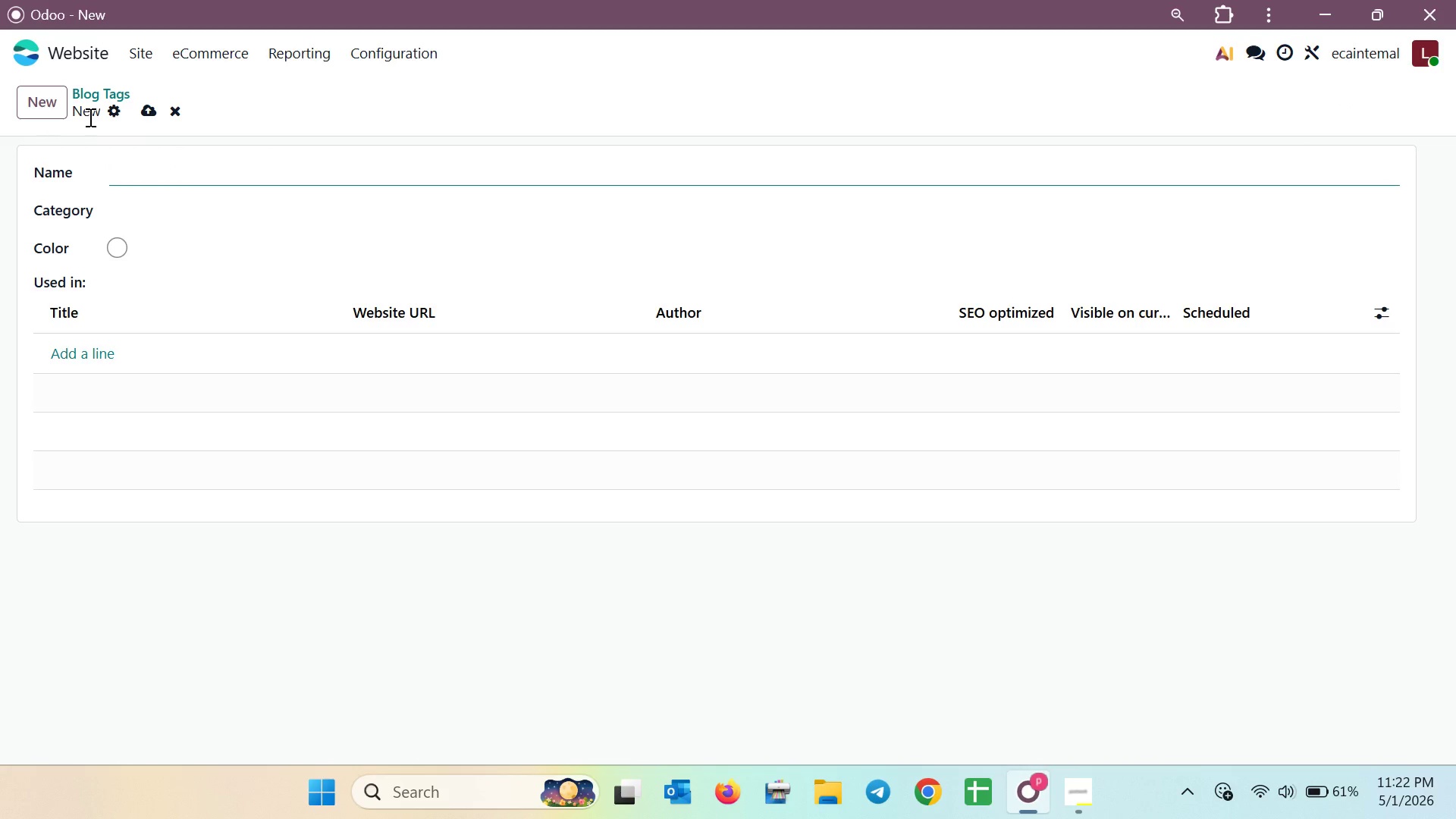 
type(ROI Case Studies )
 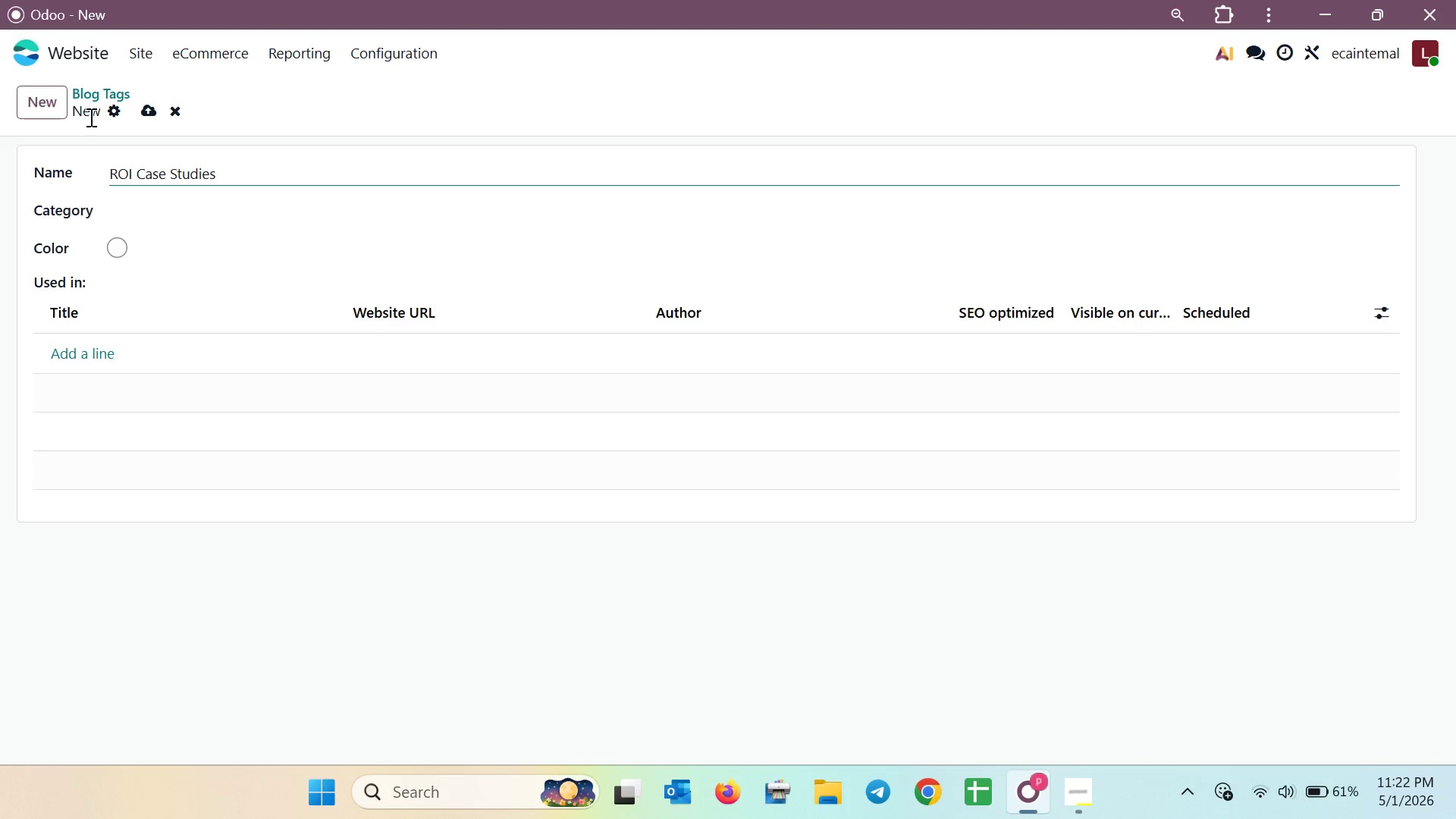 
wait(5.03)
 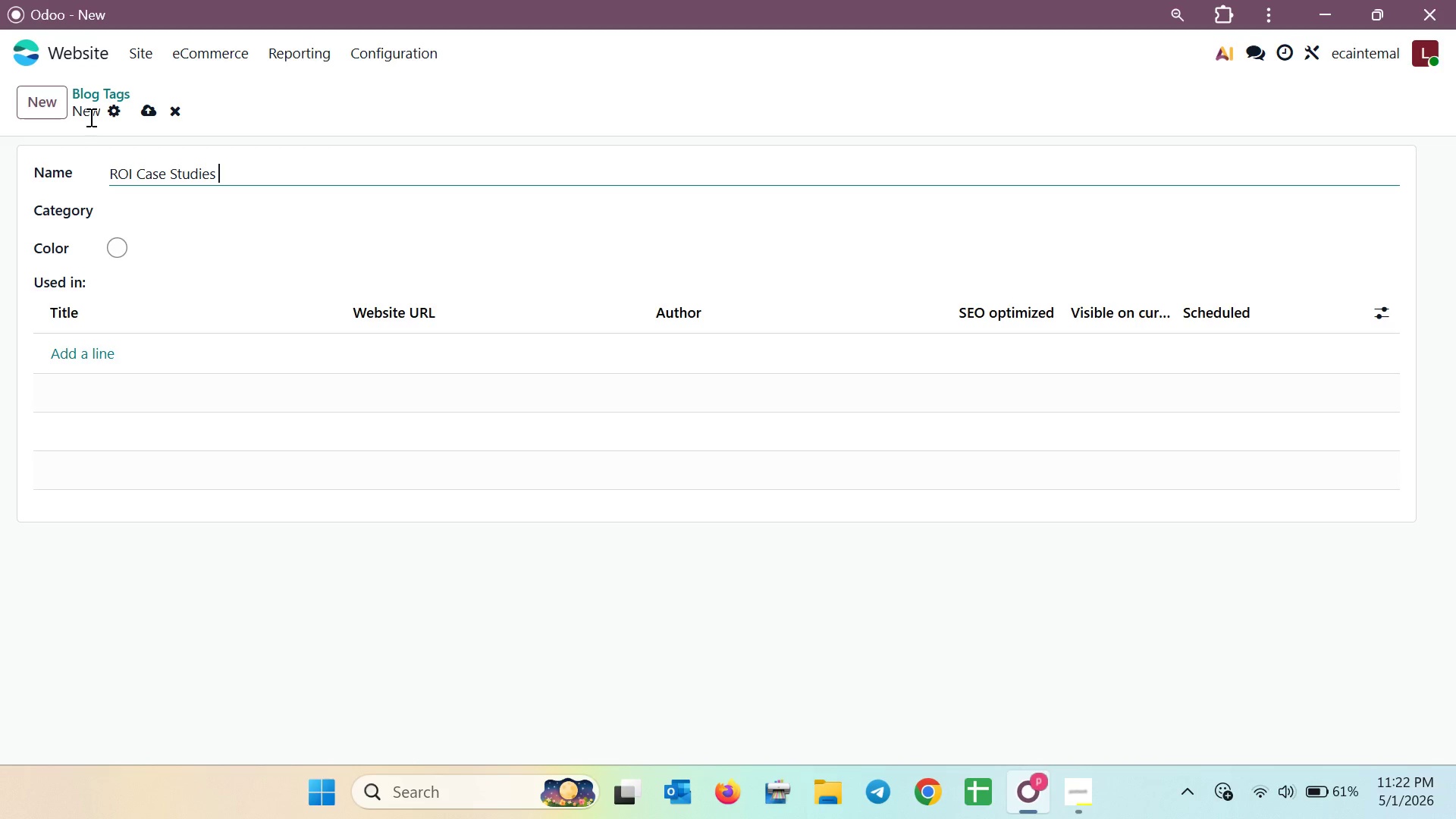 
left_click([150, 103])
 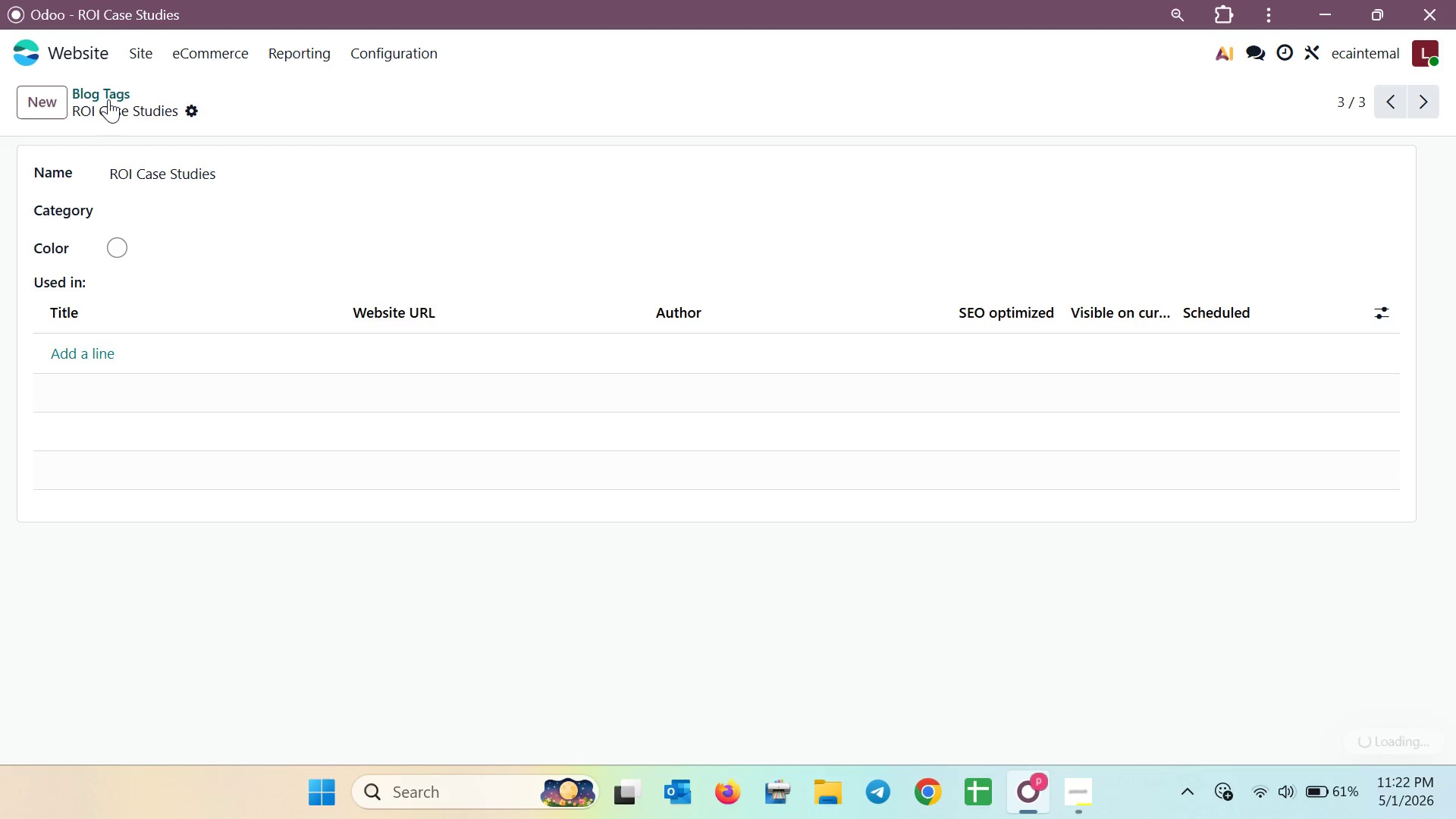 
left_click([107, 96])
 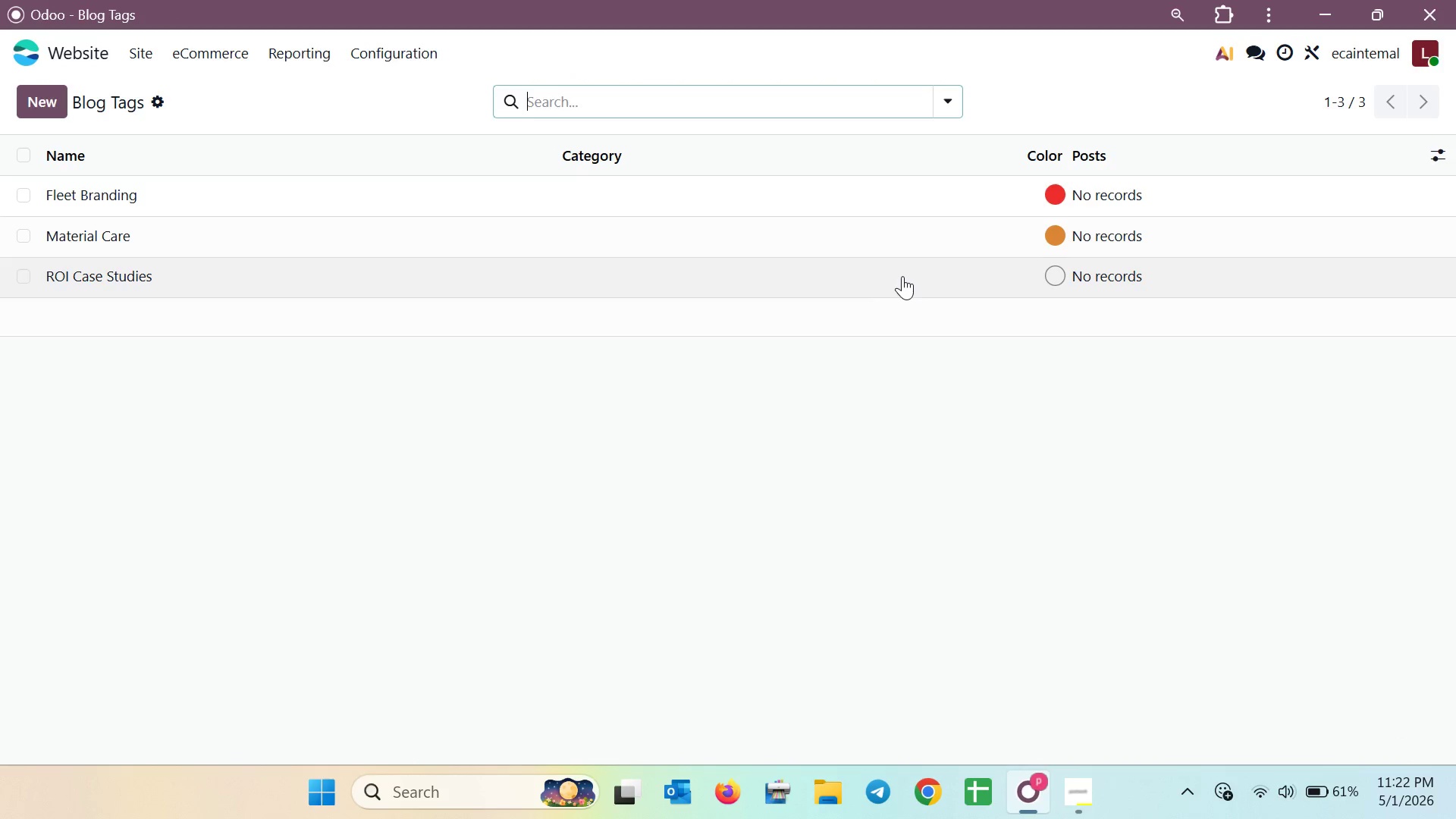 
left_click([906, 275])
 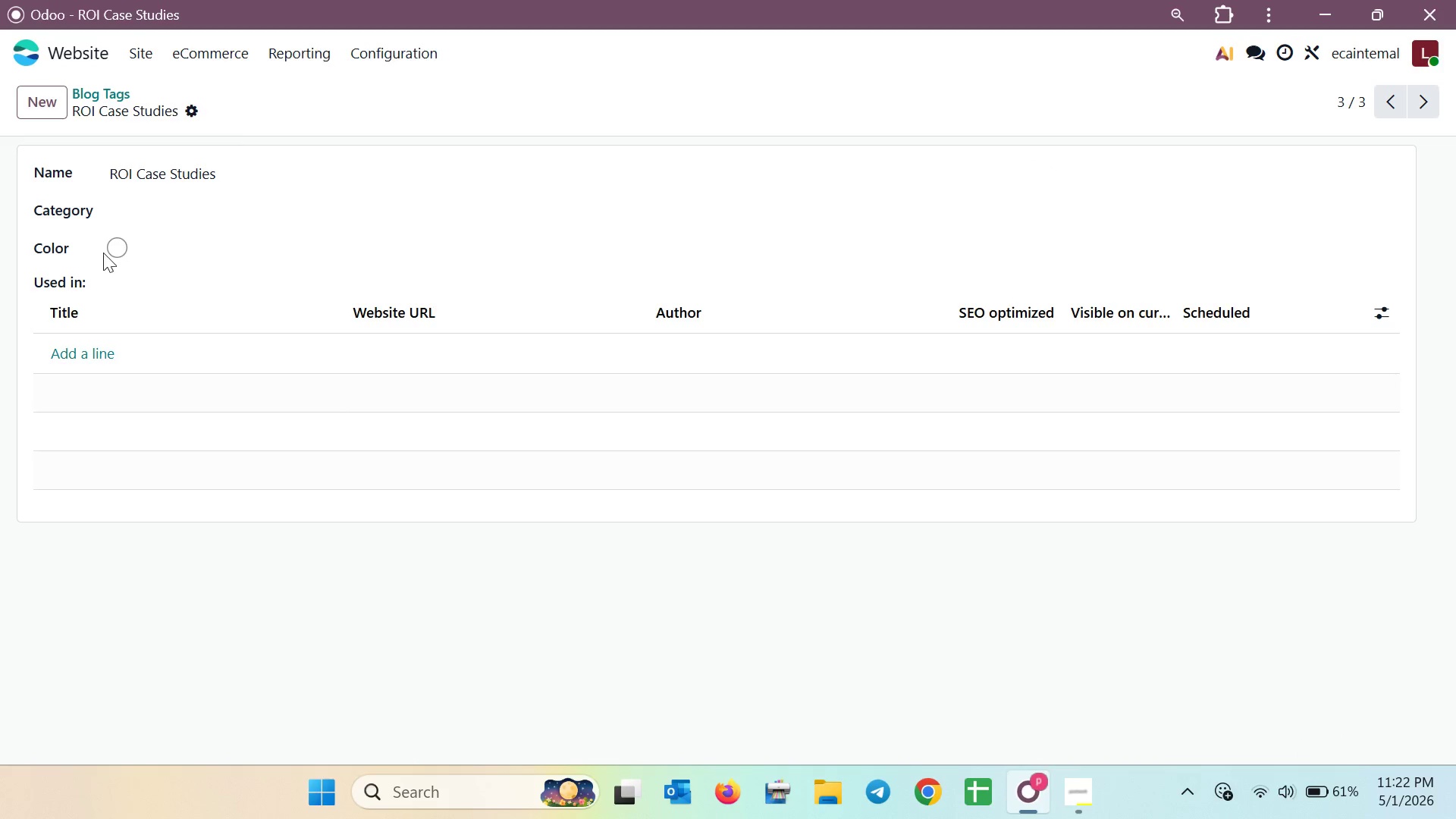 
left_click([125, 249])
 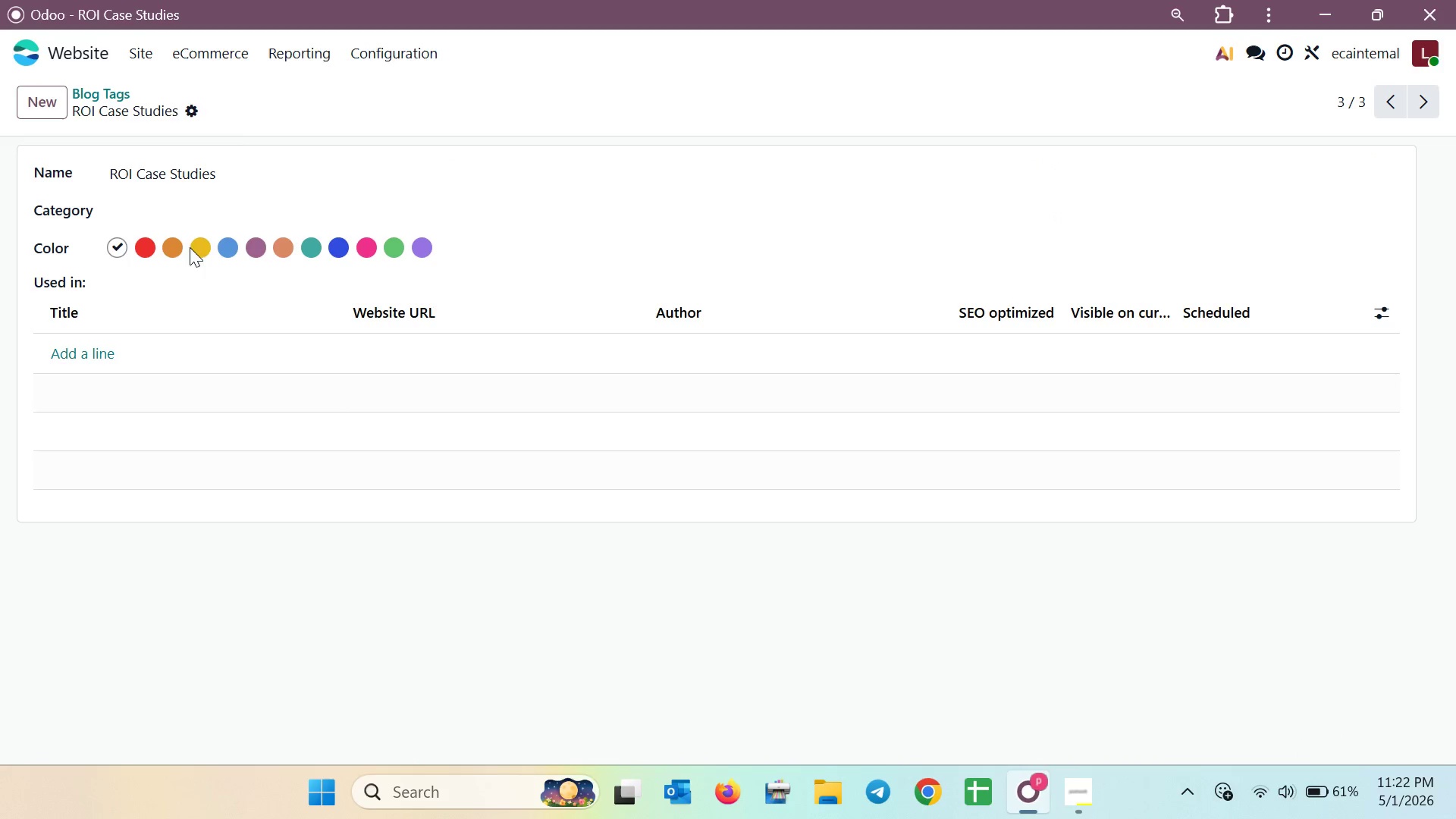 
left_click([193, 246])
 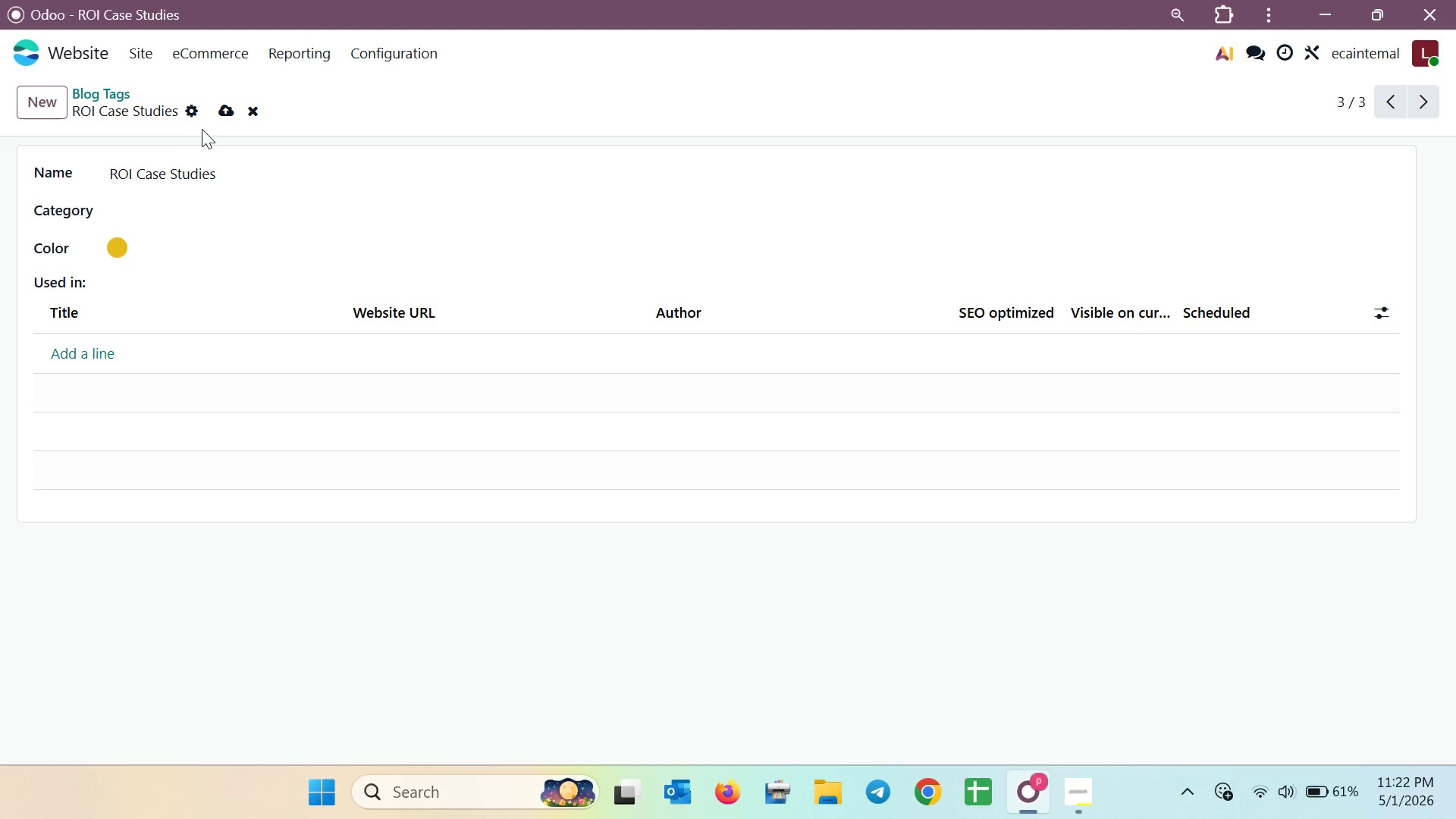 
left_click([237, 116])
 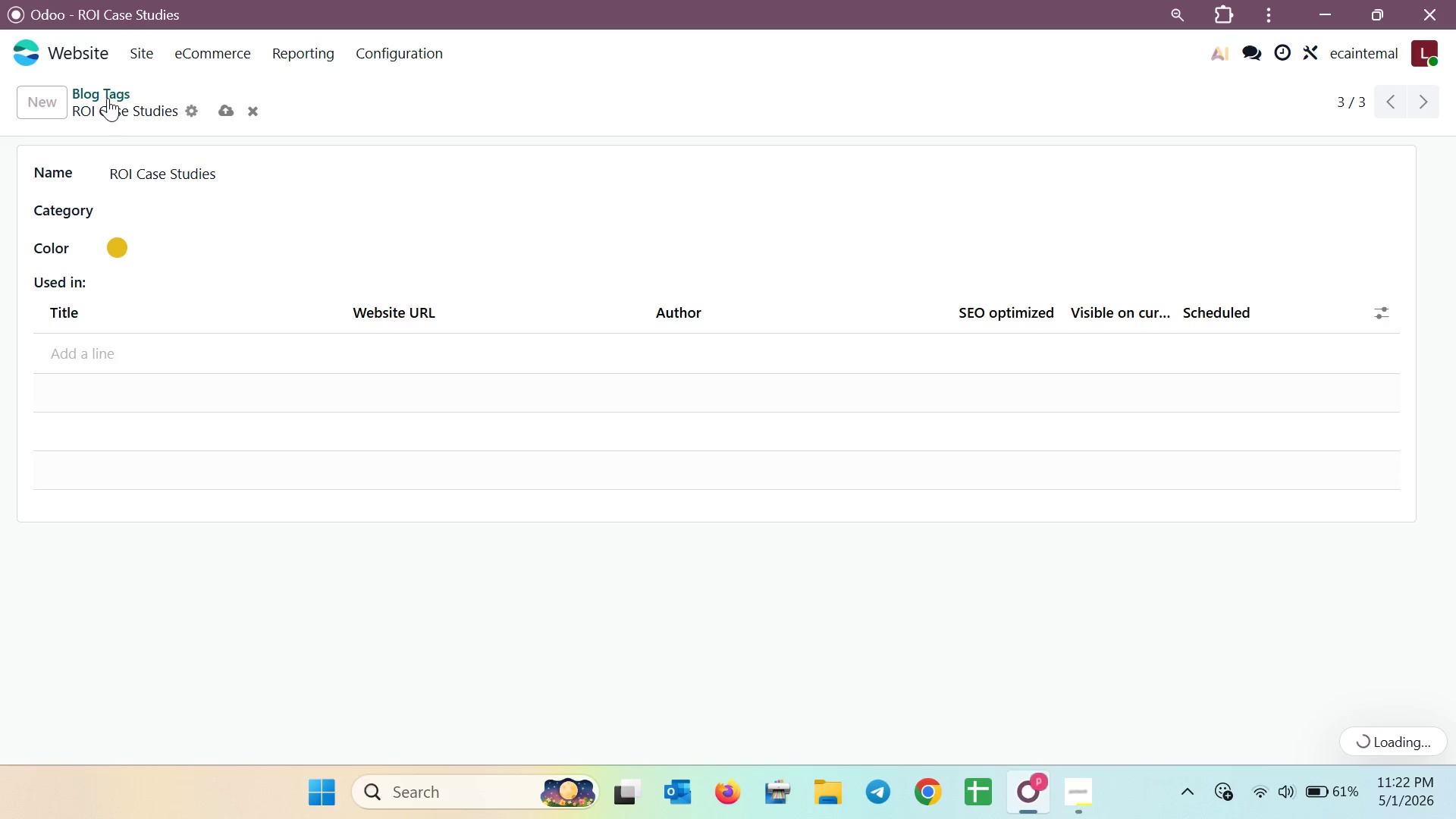 
left_click([108, 98])
 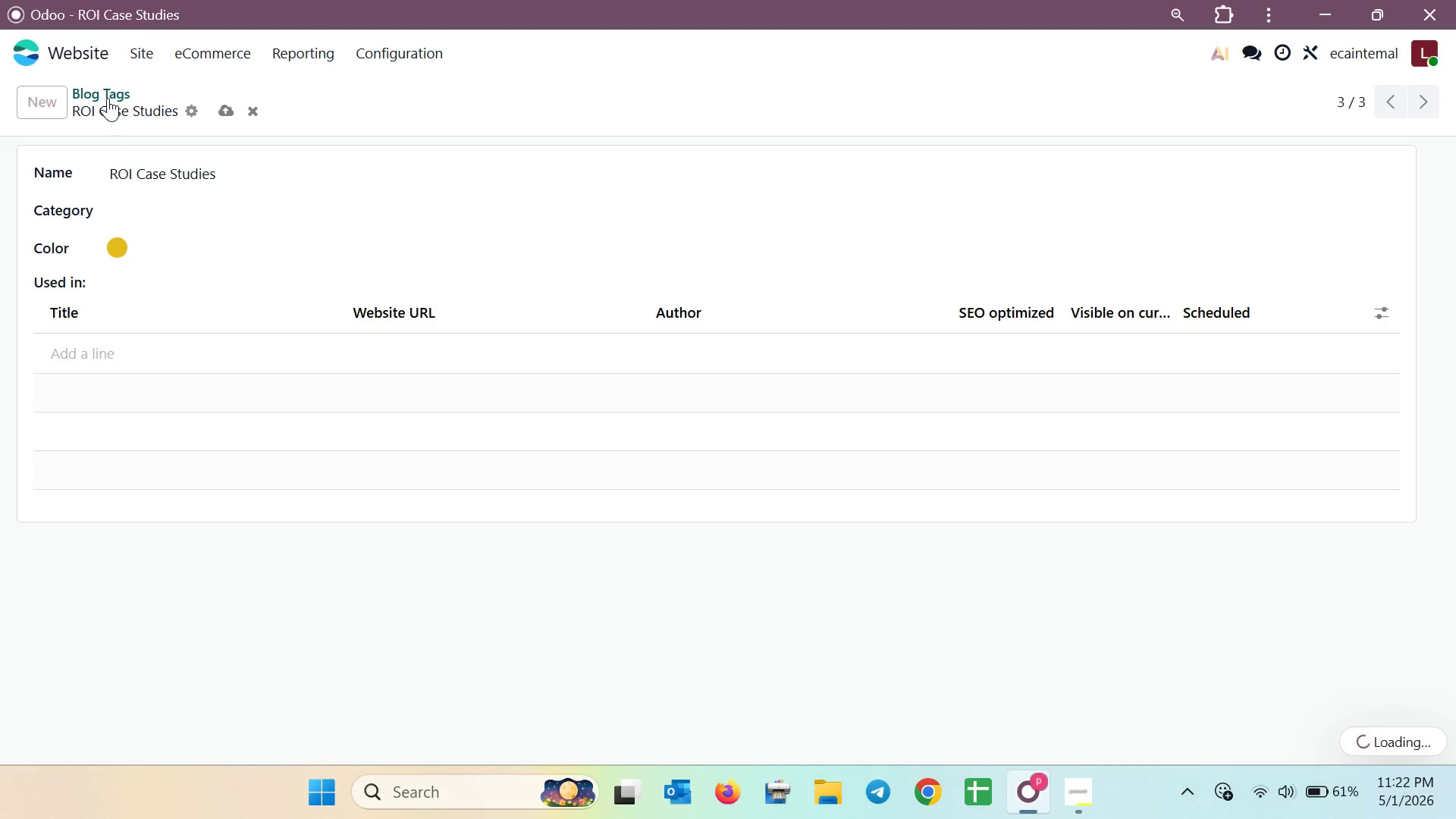 
left_click([108, 91])
 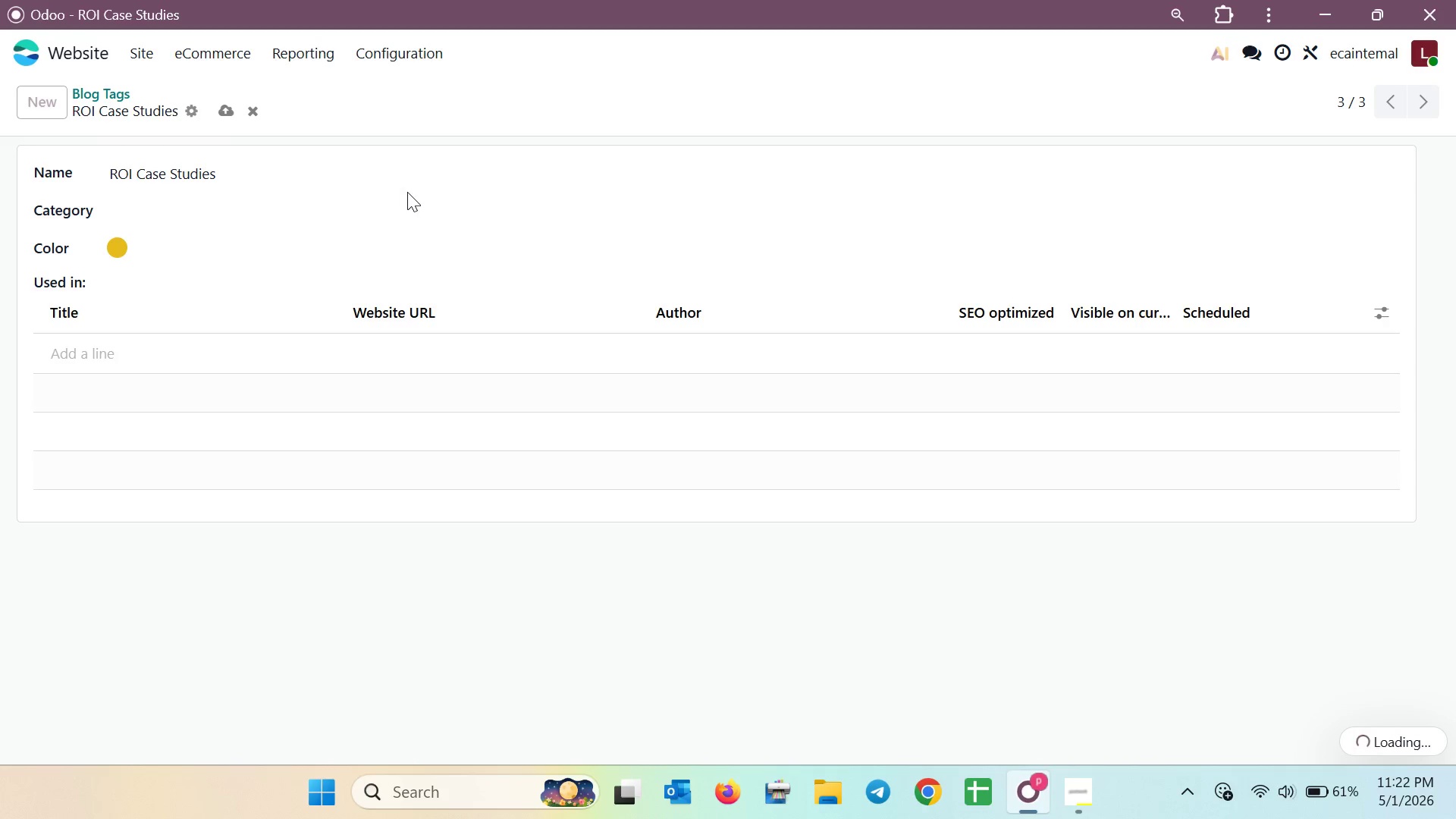 
mouse_move([395, 162])
 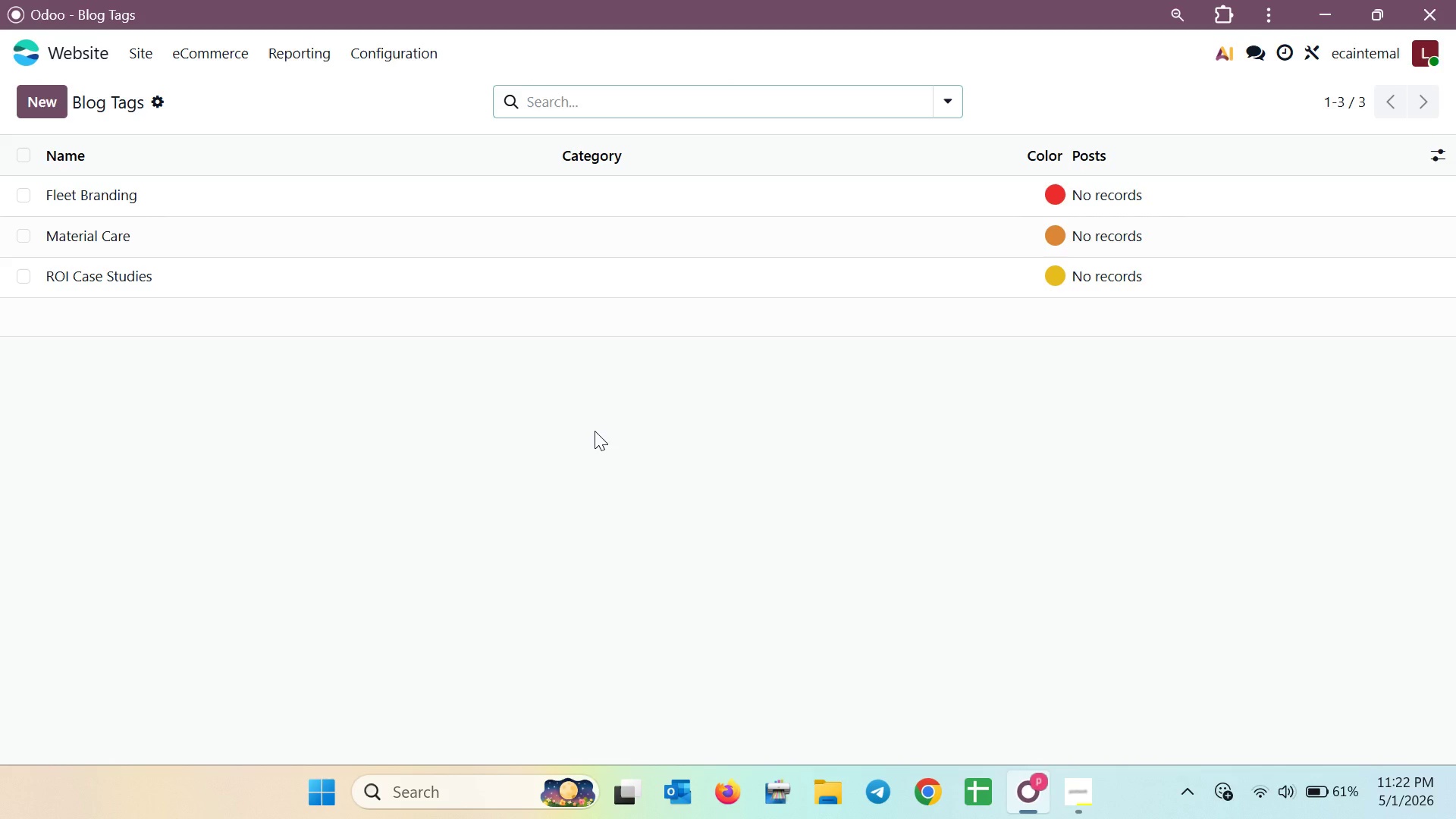 
wait(13.75)
 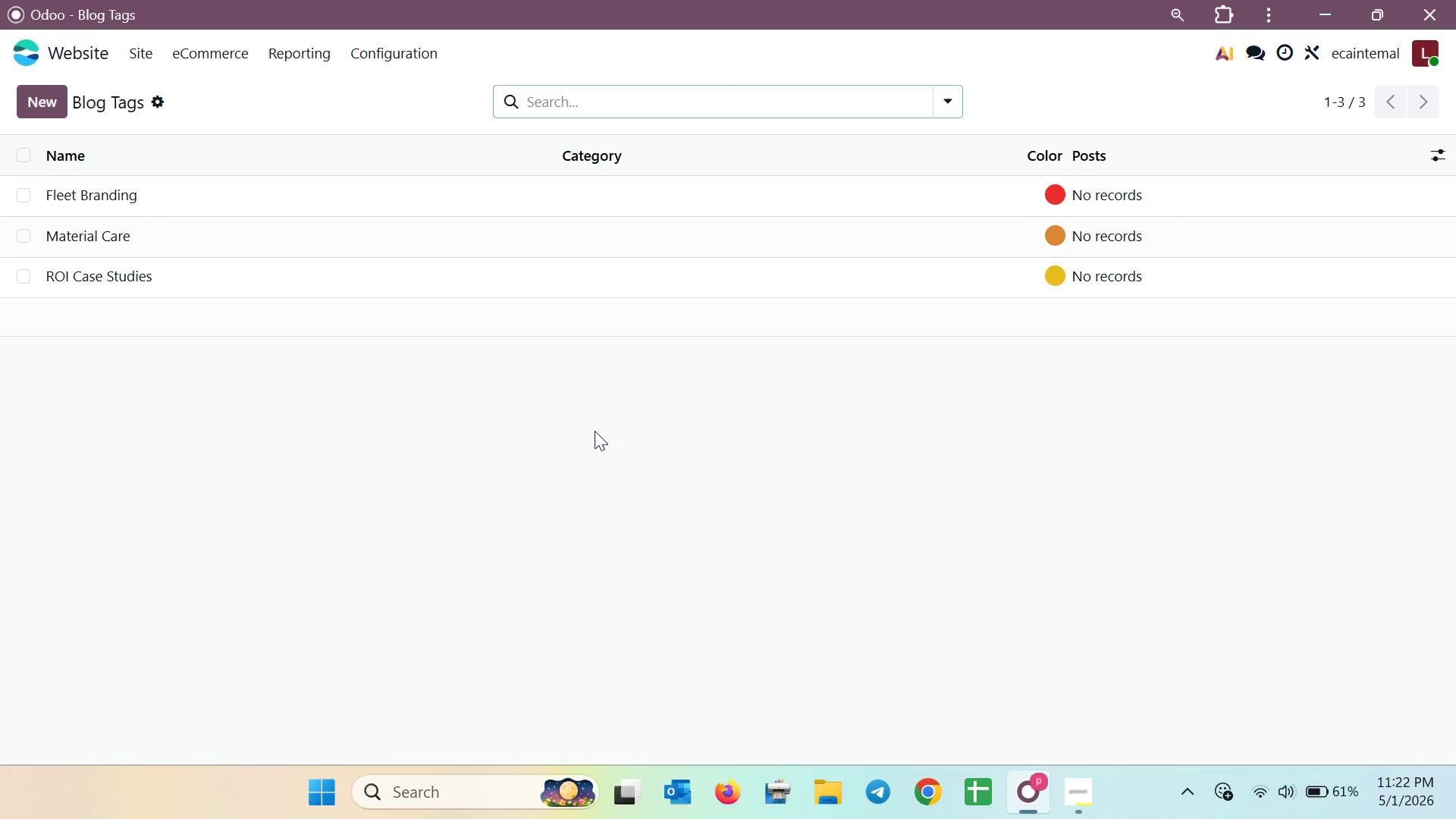 
left_click([140, 62])
 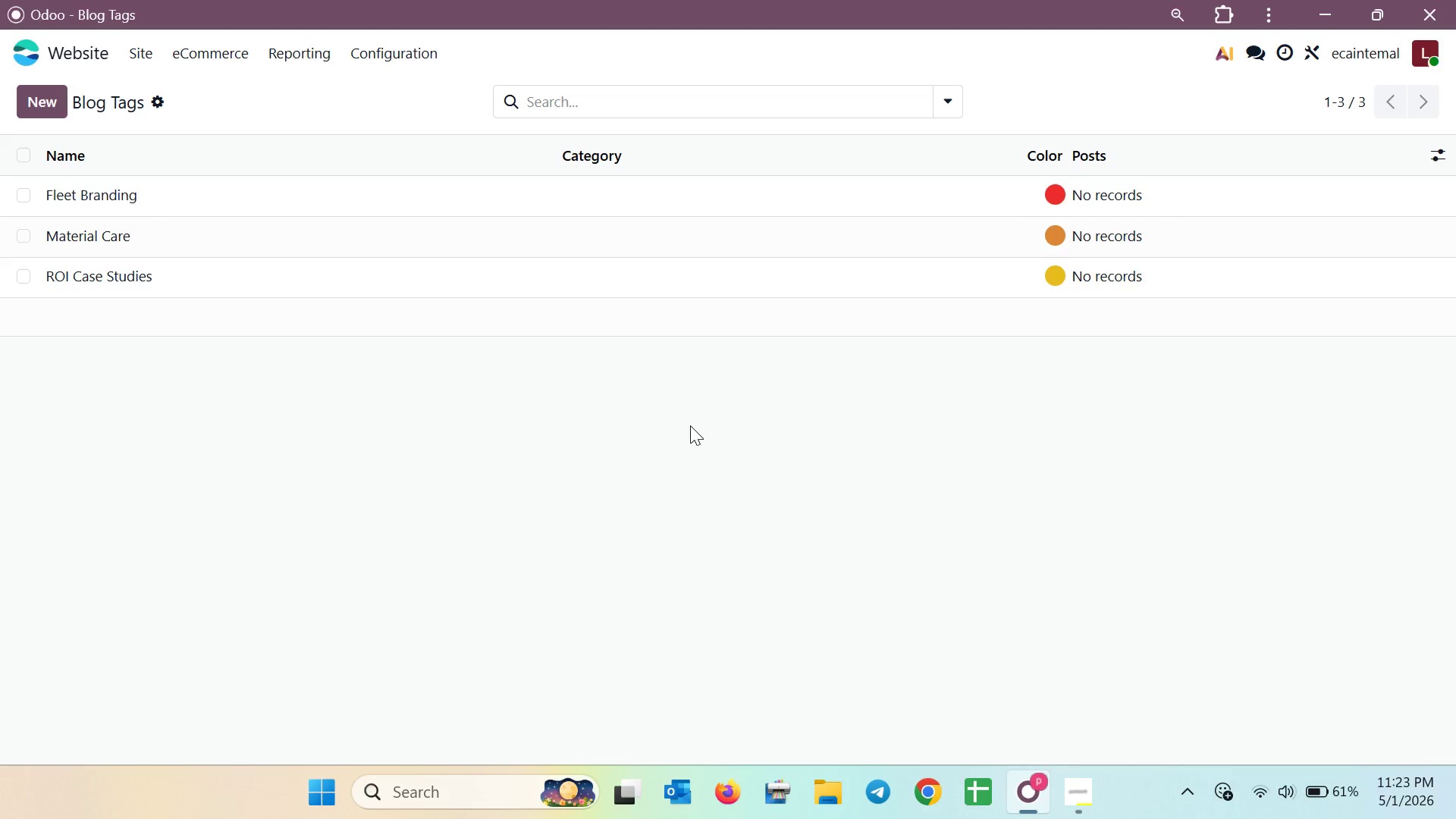 
wait(29.63)
 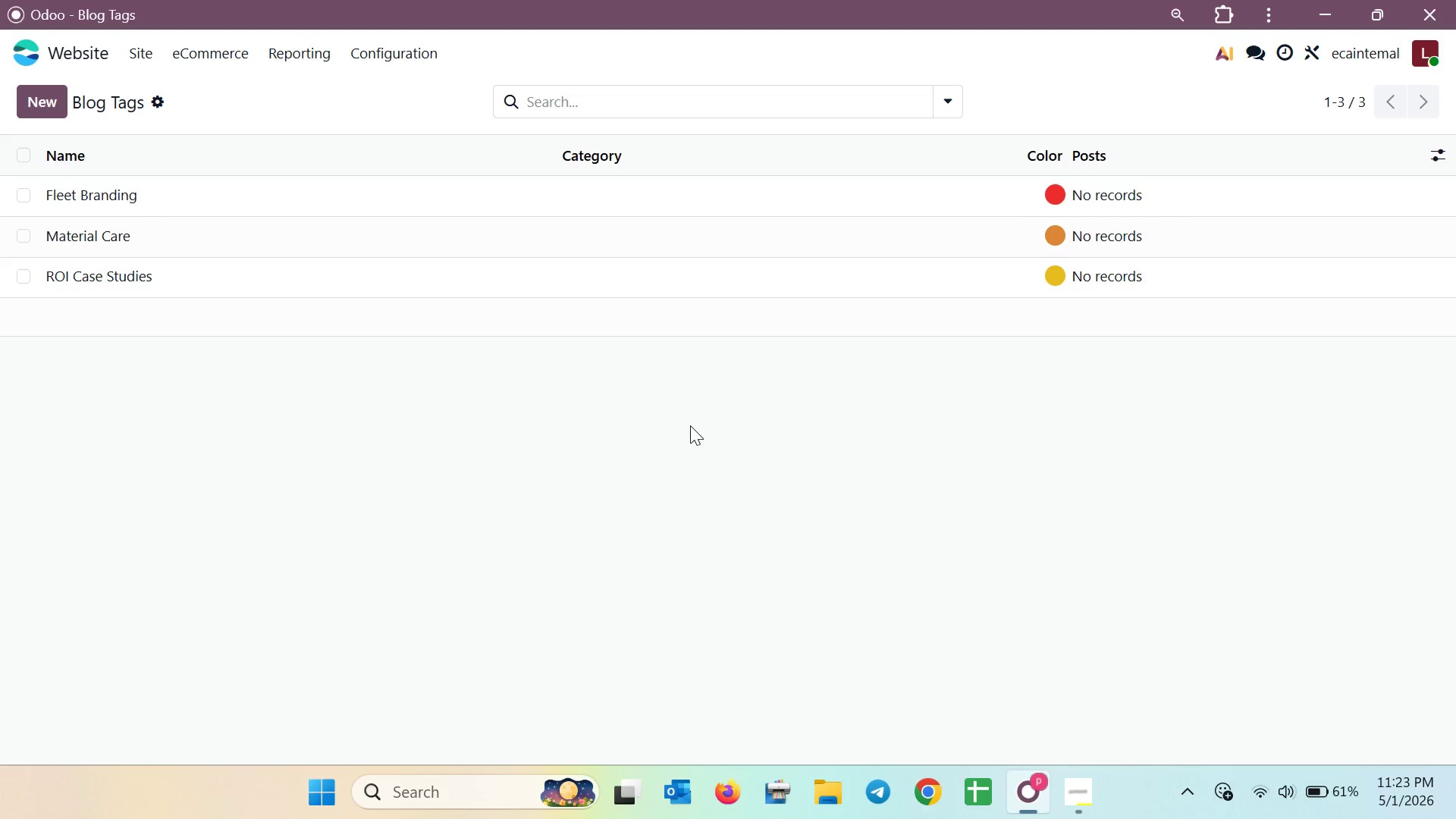 
mouse_move([326, 228])
 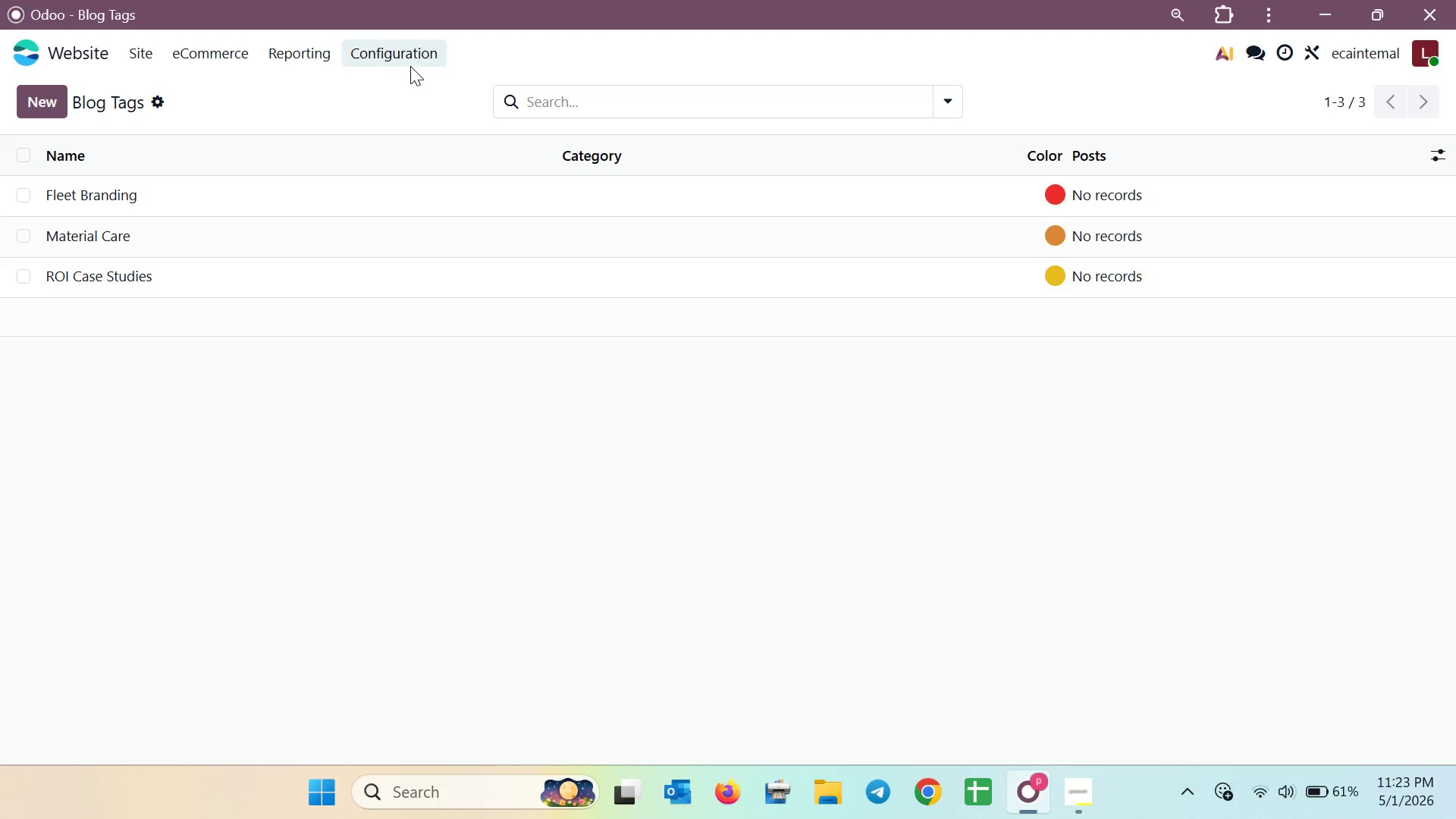 
double_click([410, 60])
 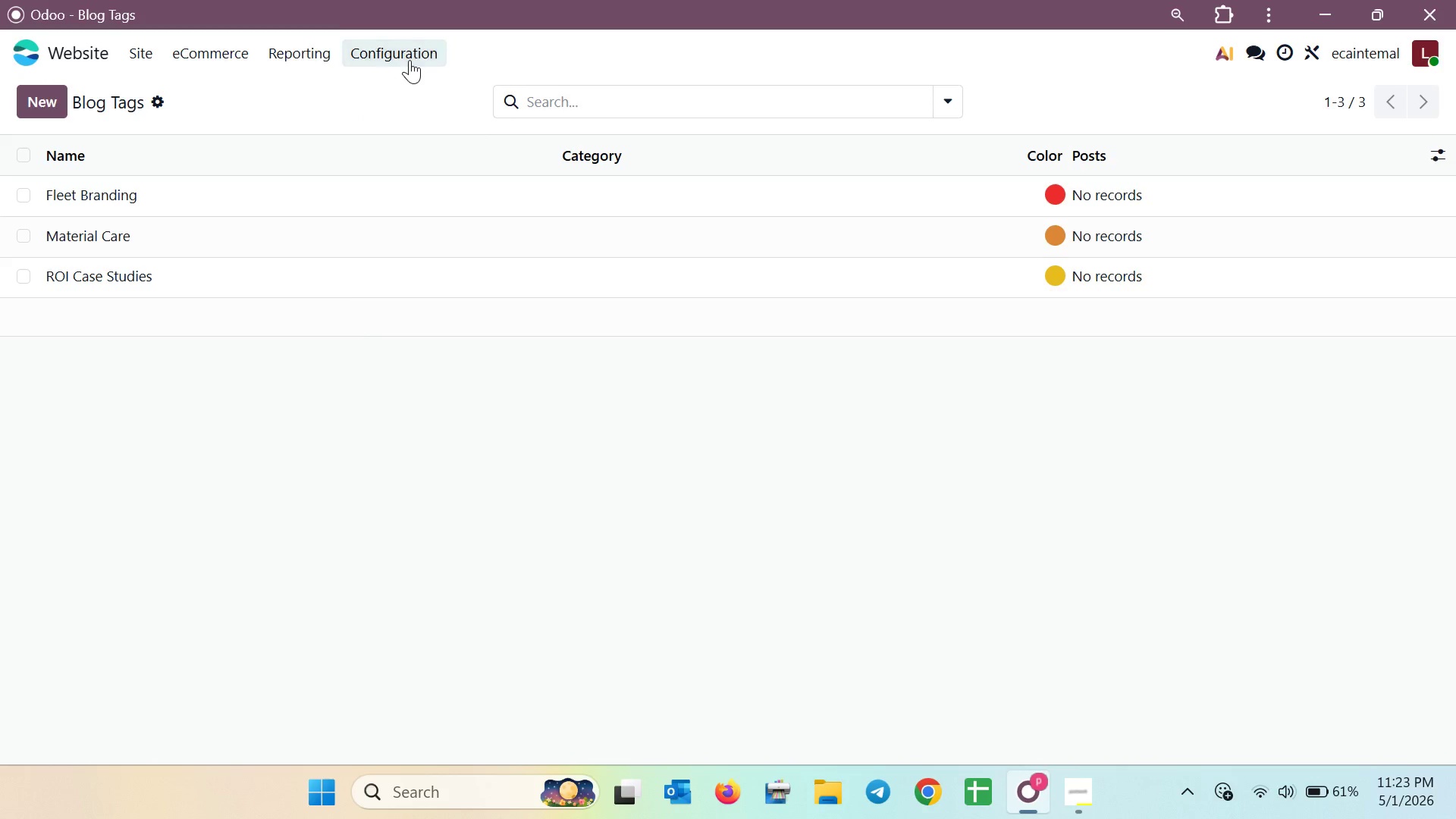 
left_click([410, 60])
 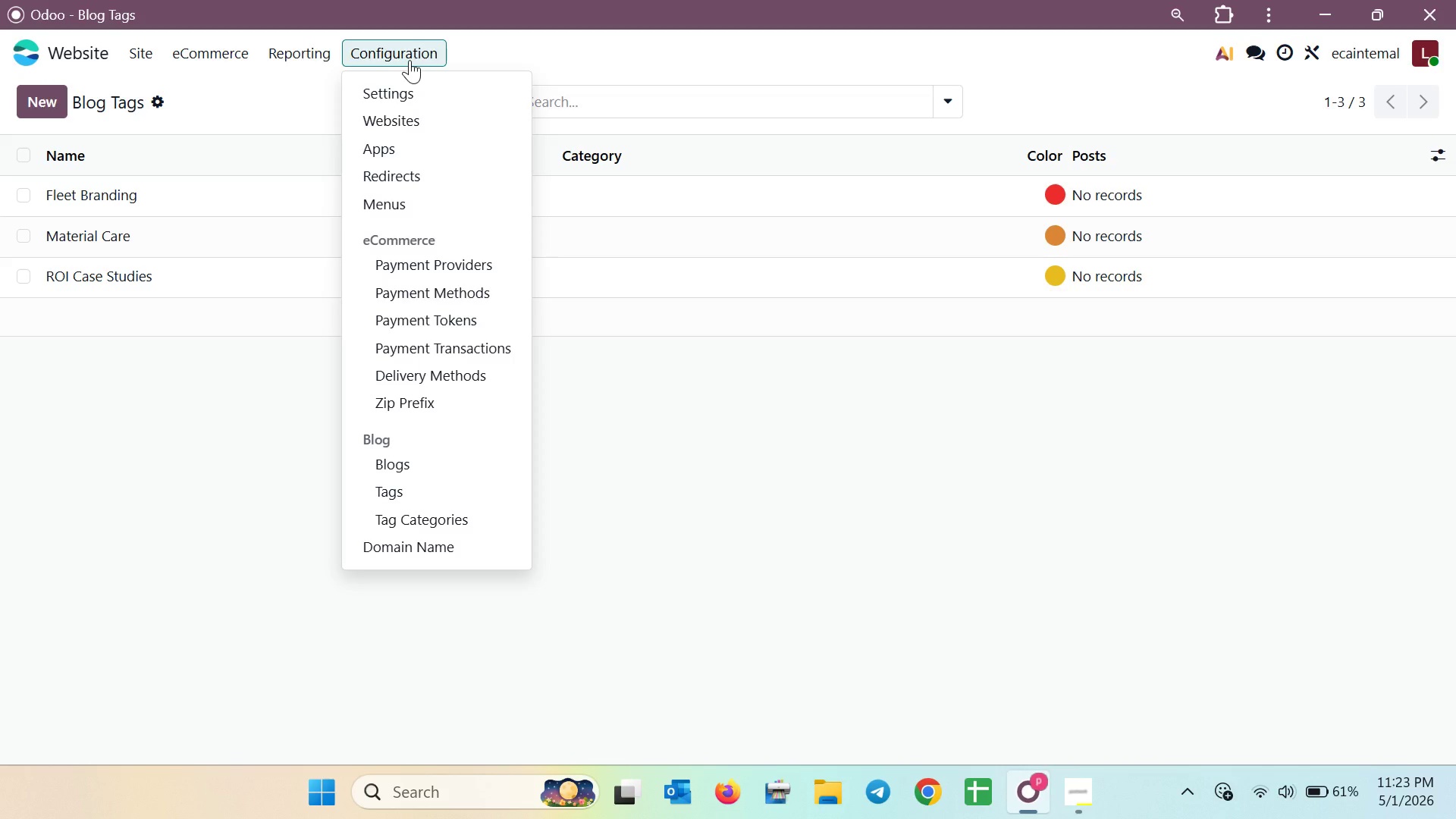 
left_click([253, 115])
 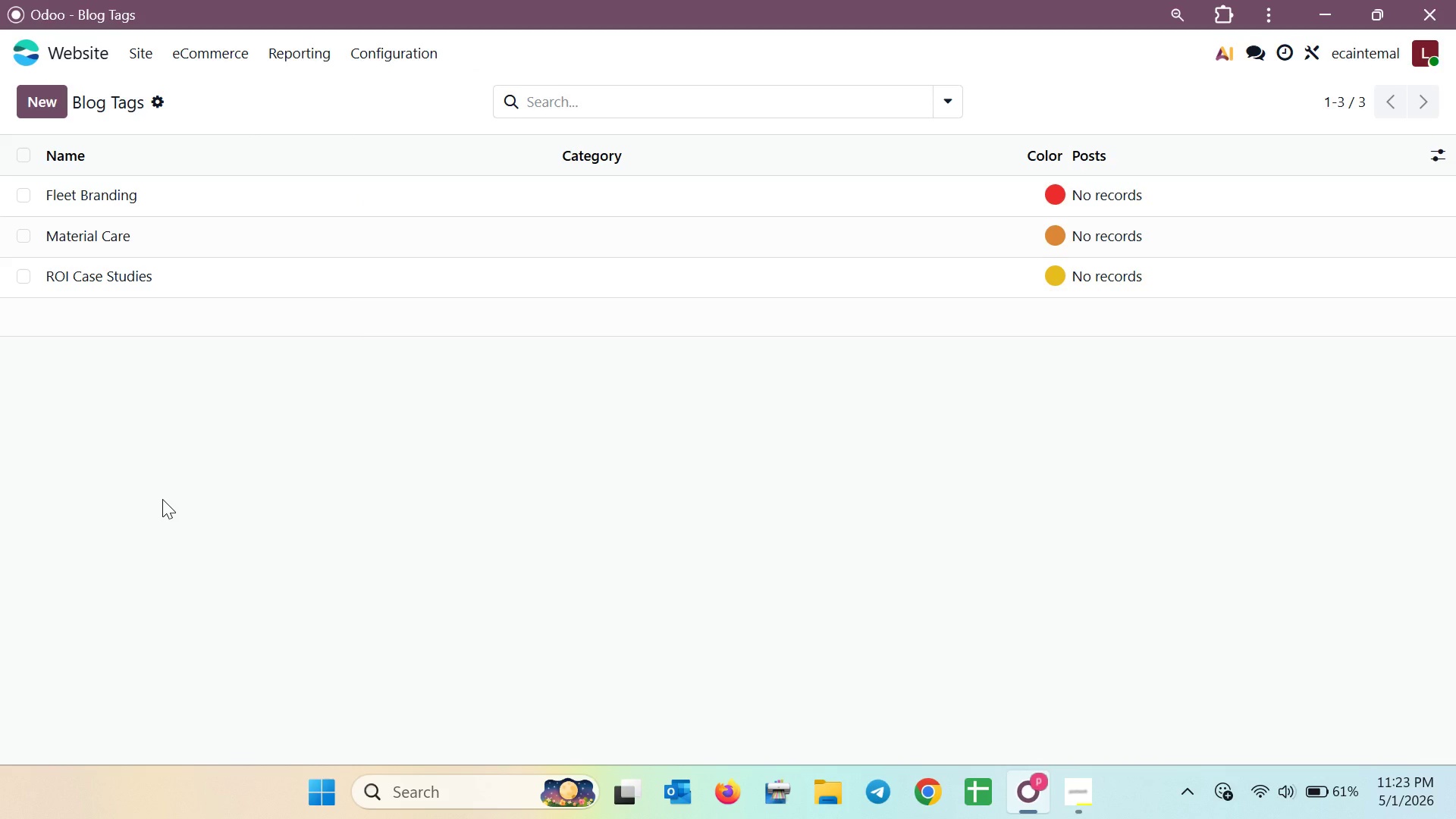 
key(Meta+Shift+S)
 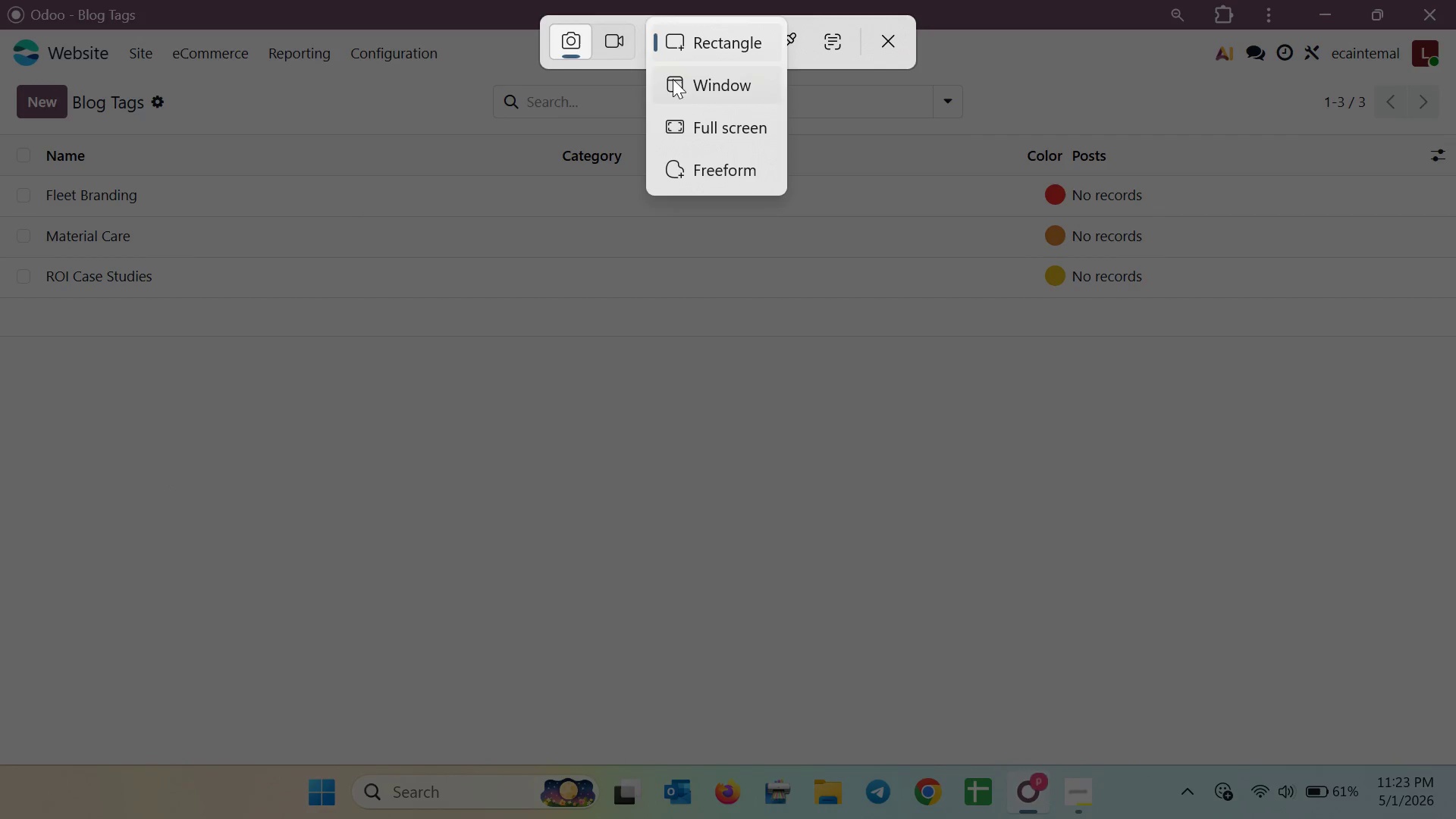 
left_click([676, 127])
 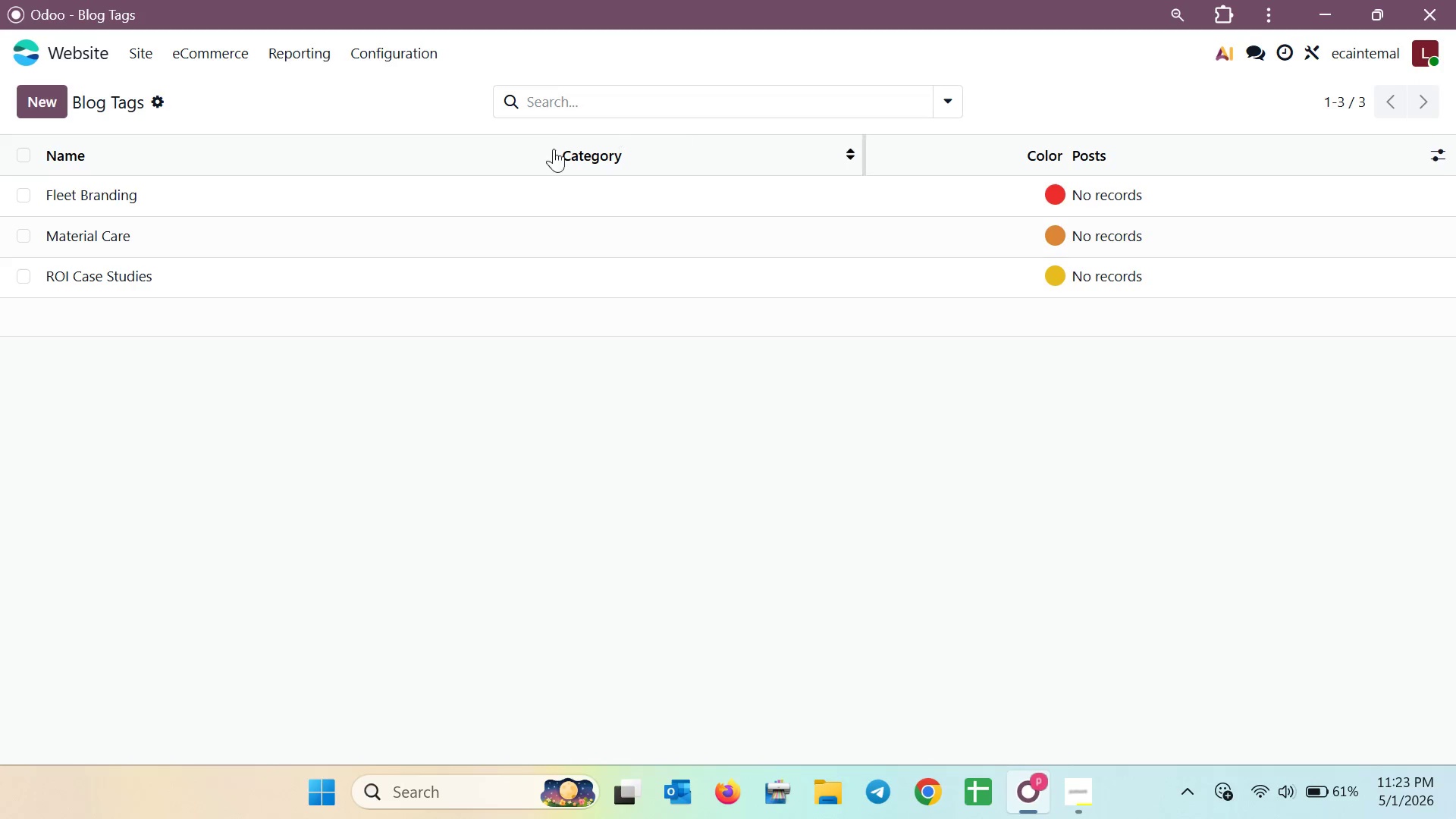 
wait(23.08)
 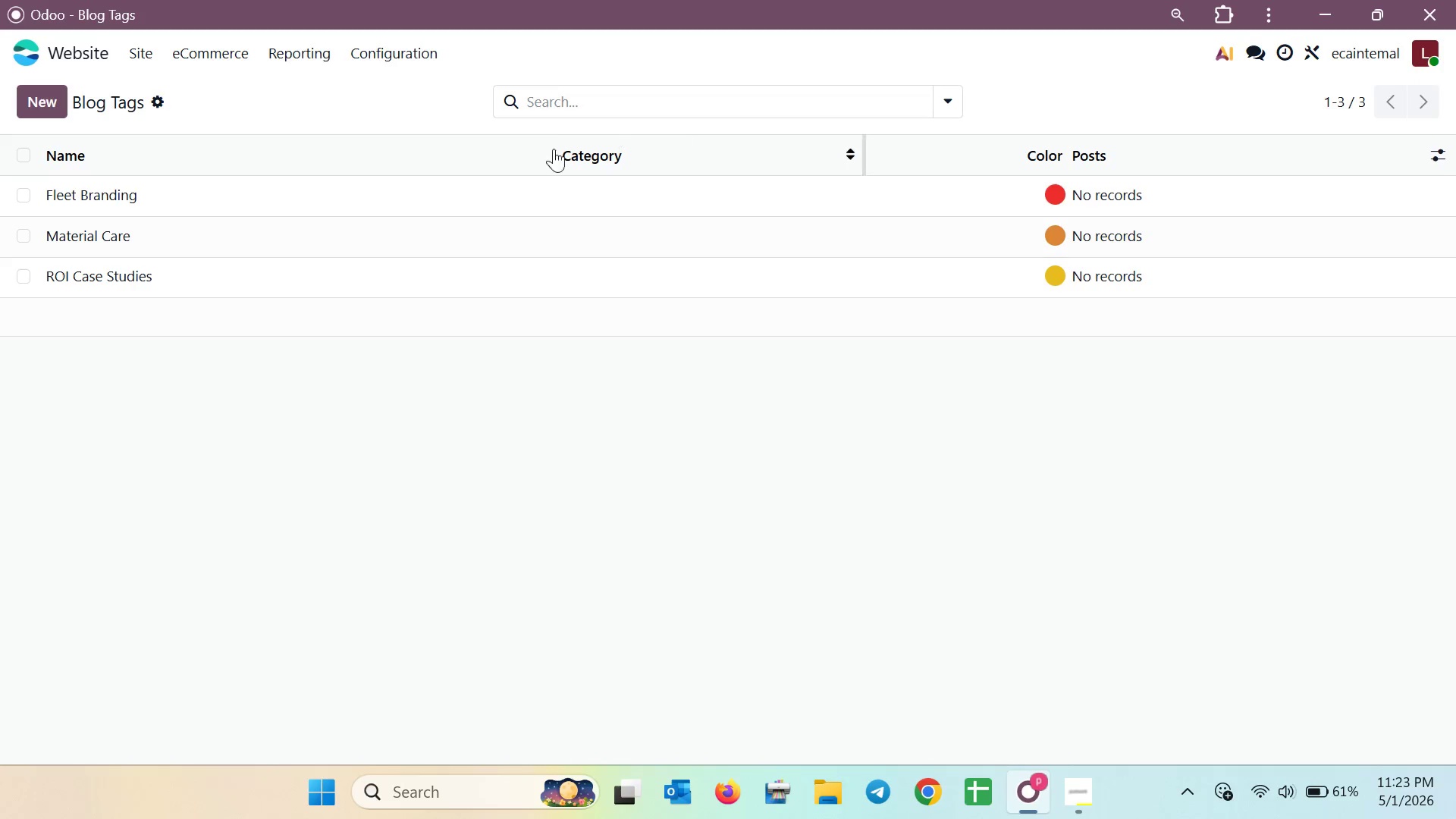 
double_click([347, 202])
 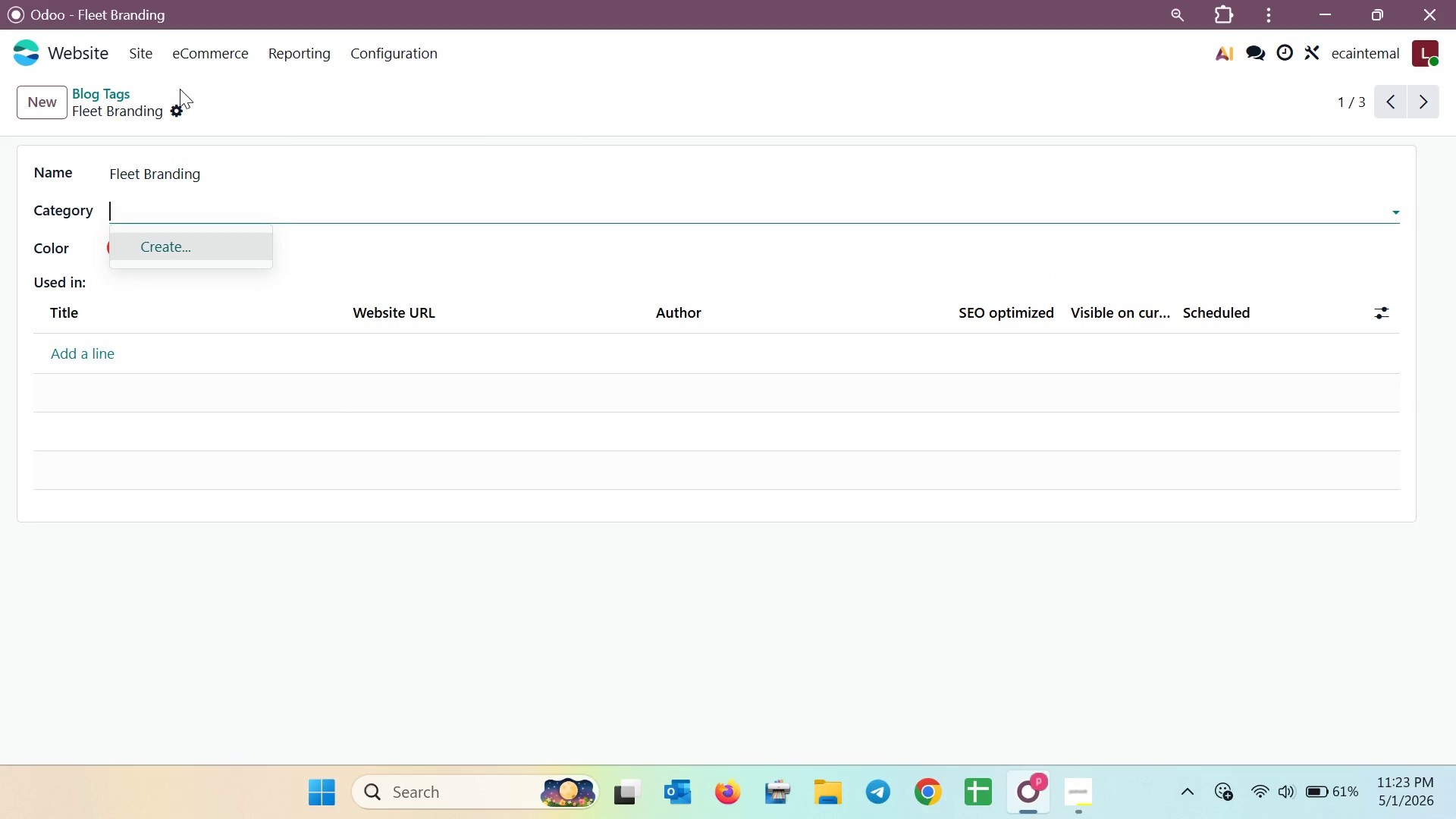 
left_click([136, 57])
 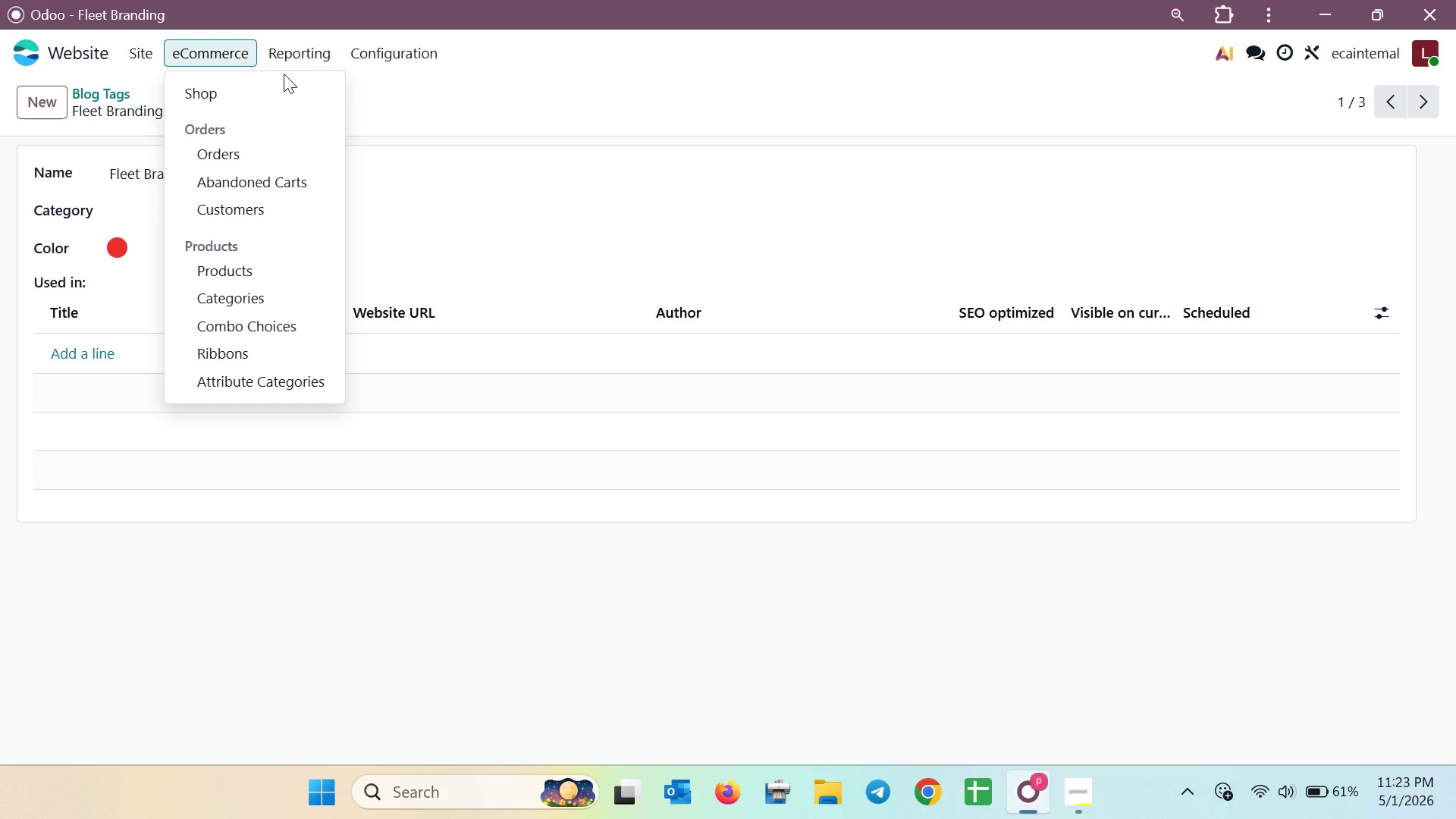 
left_click([385, 77])
 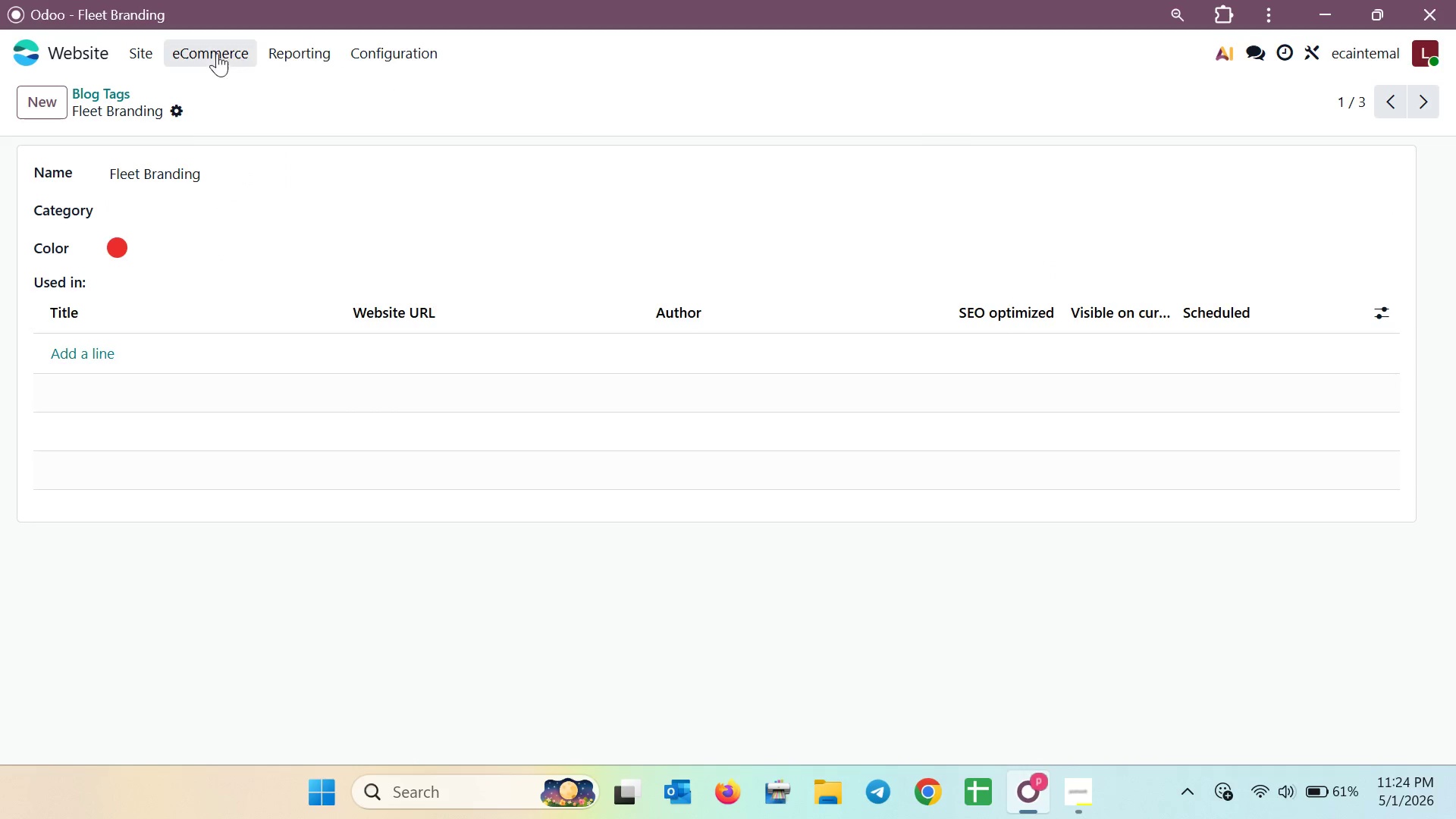 
left_click([206, 52])
 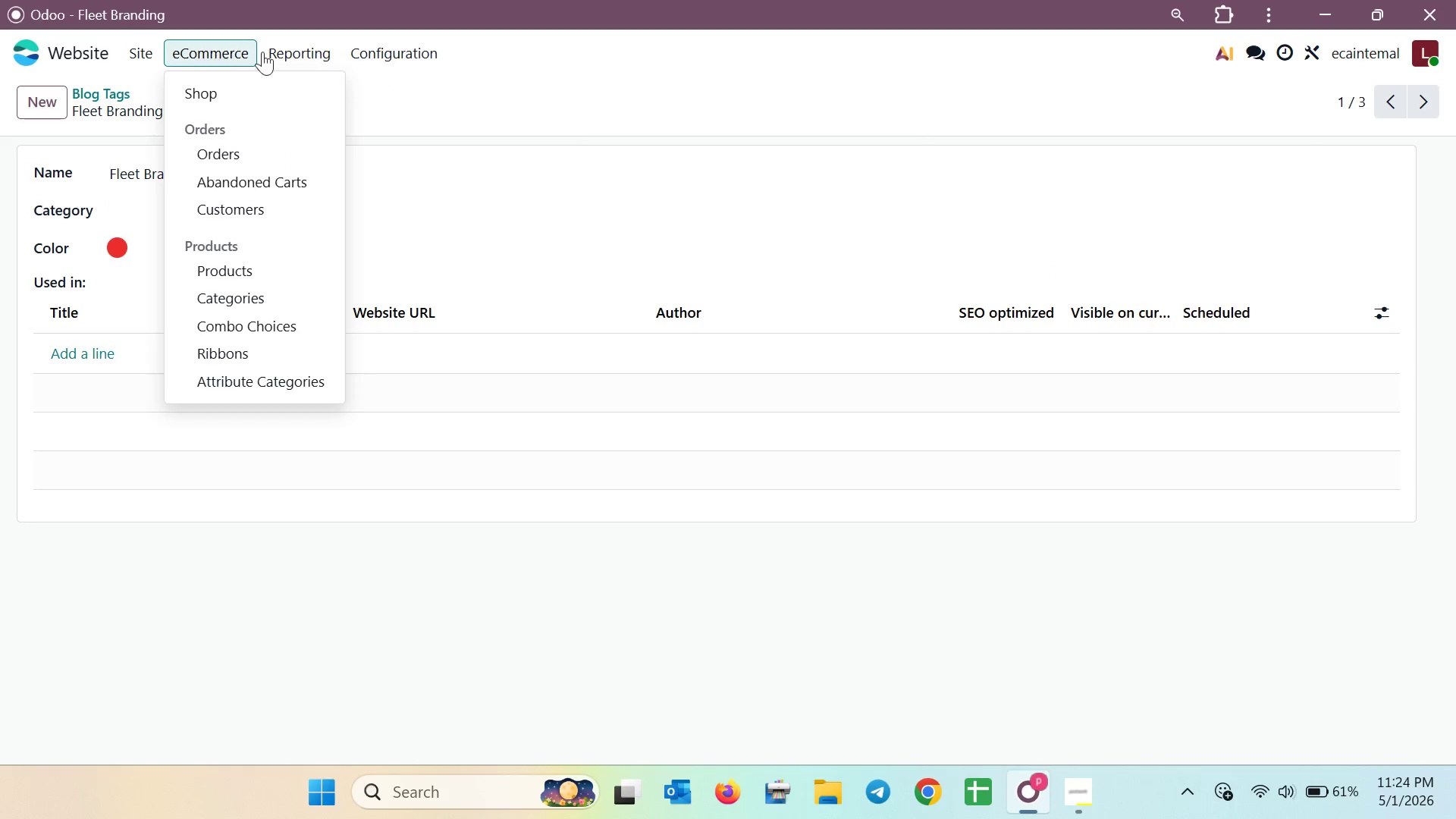 
mouse_move([380, 39])
 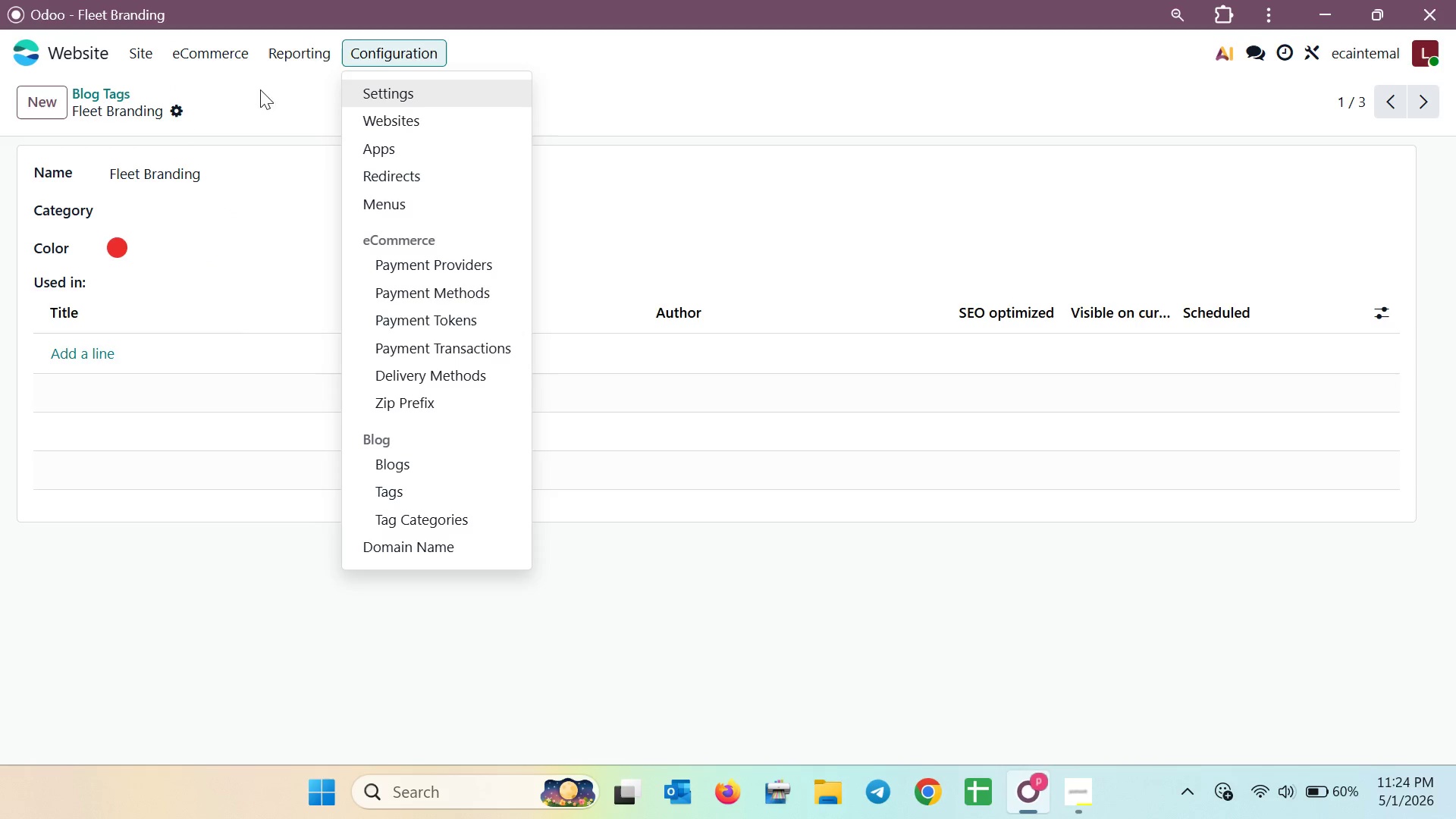 
left_click([120, 93])
 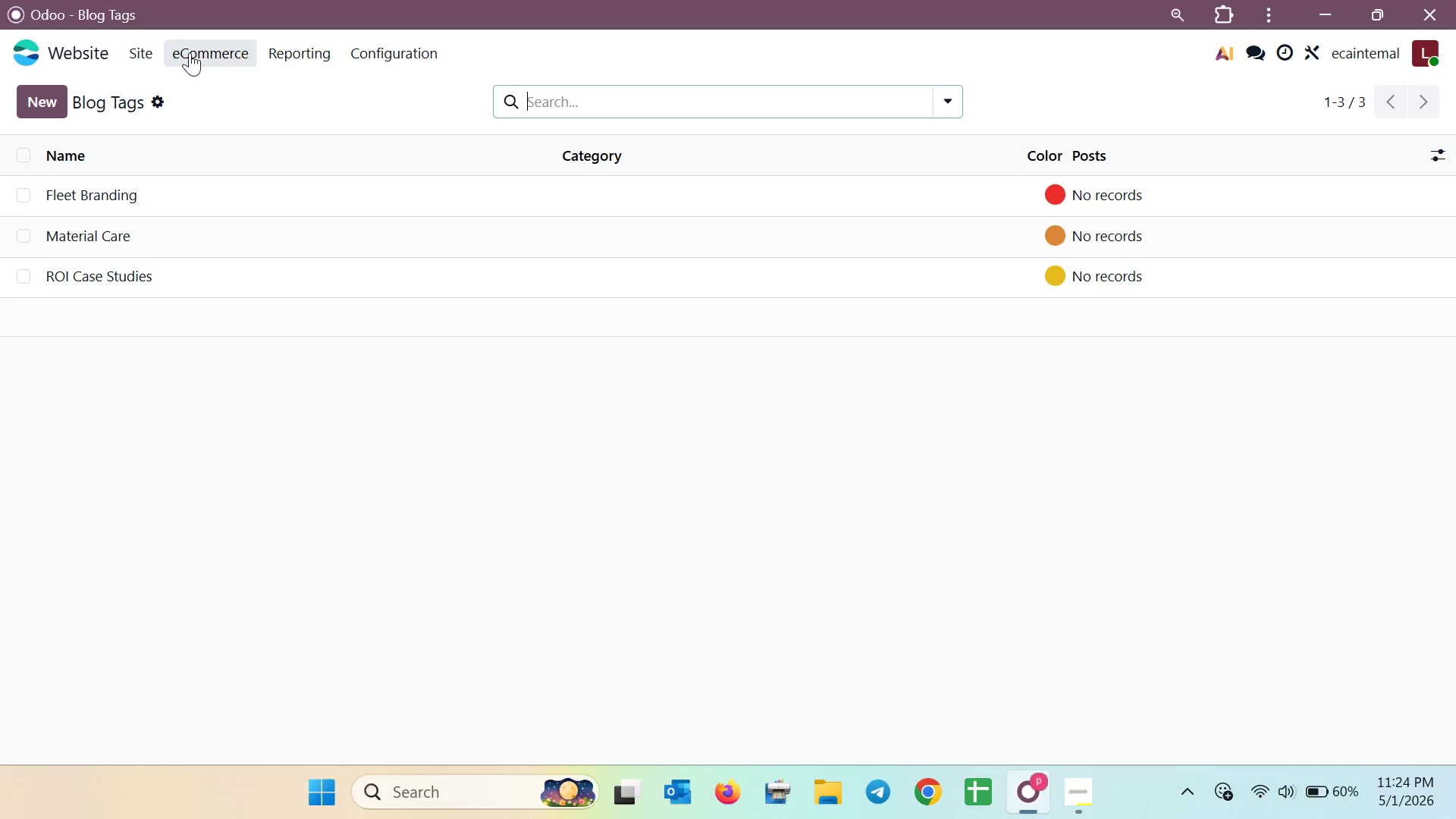 
left_click([378, 46])
 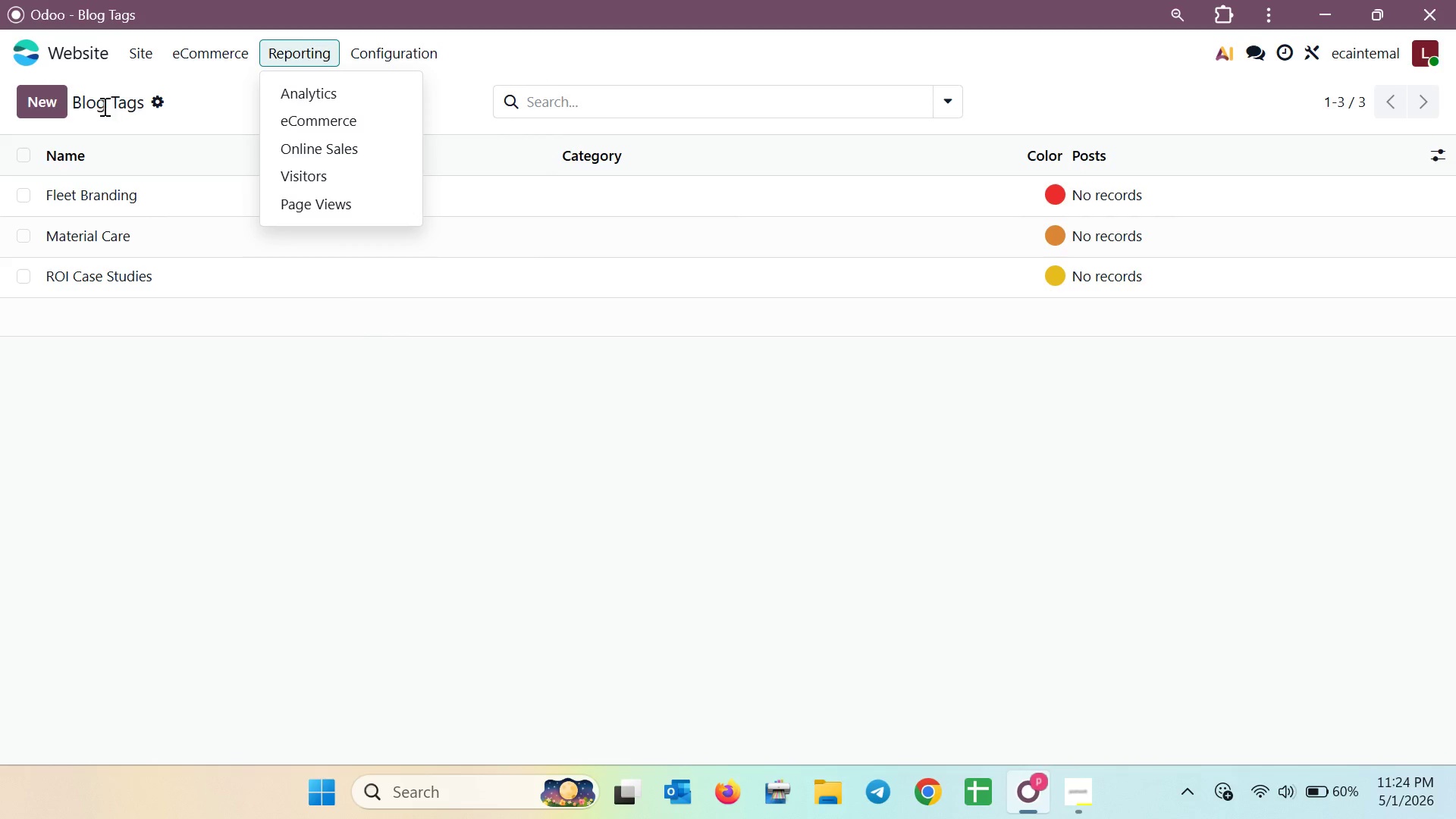 
wait(6.53)
 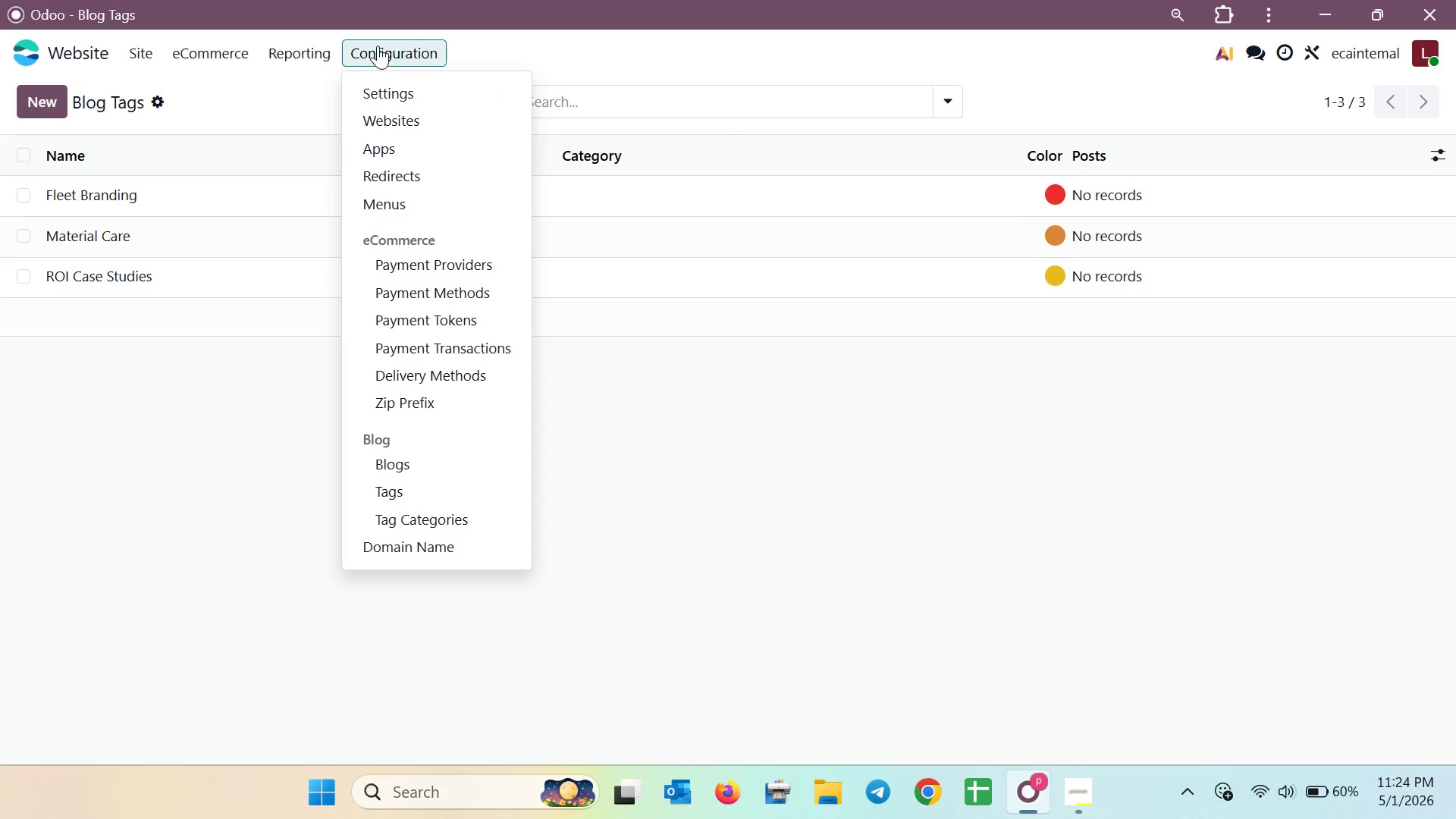 
left_click([146, 56])
 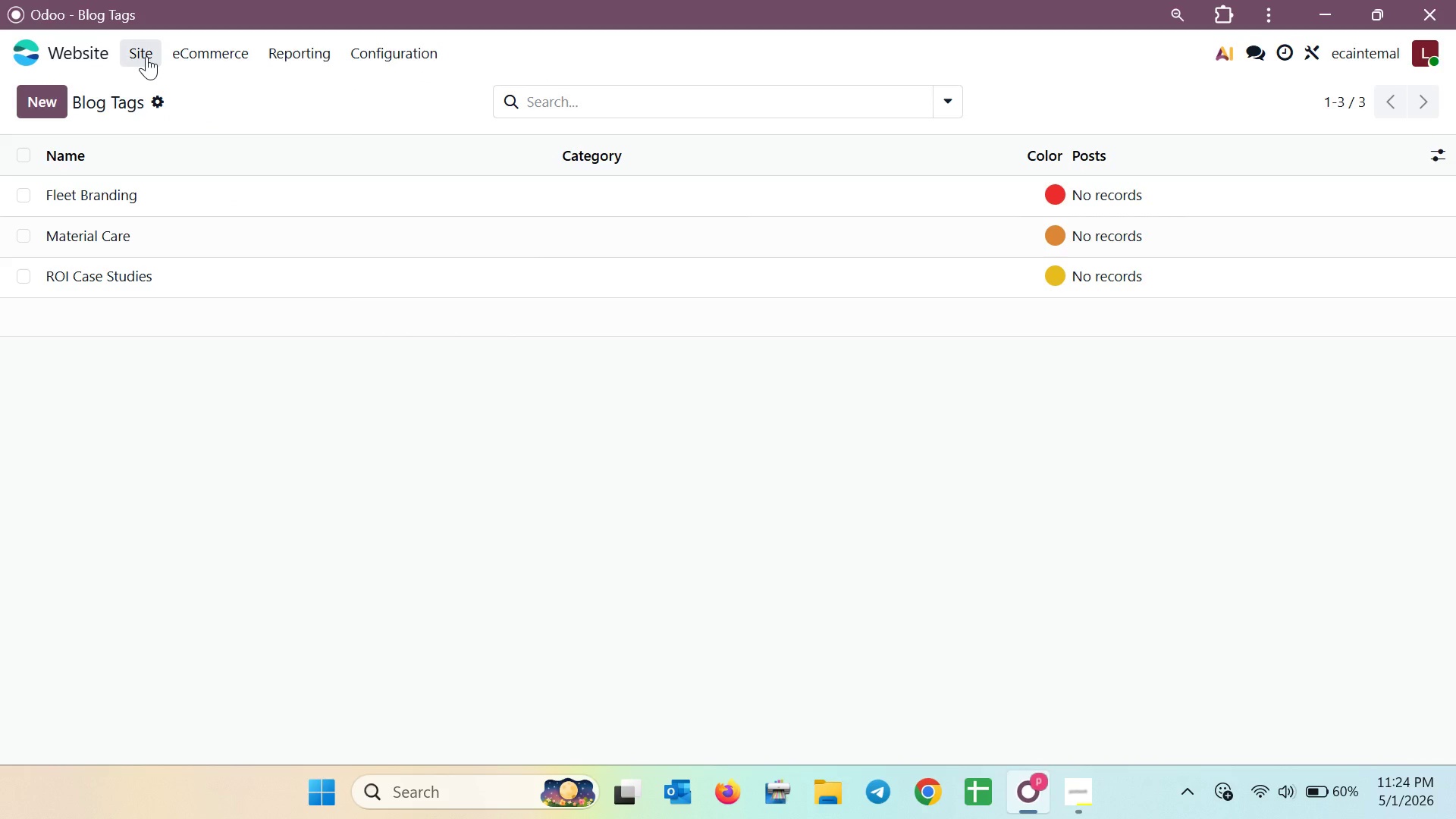 
left_click([146, 56])
 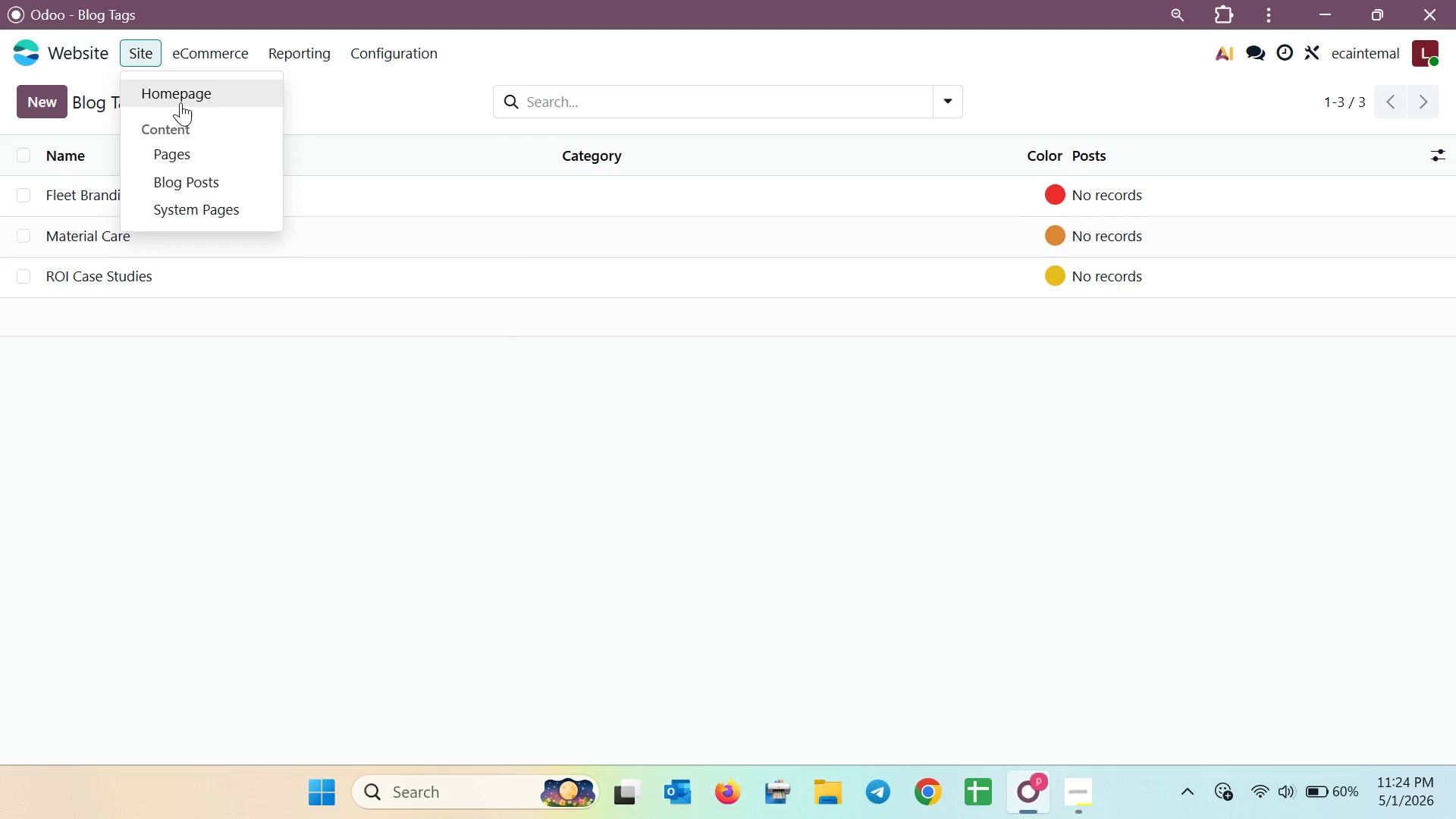 
left_click([191, 184])
 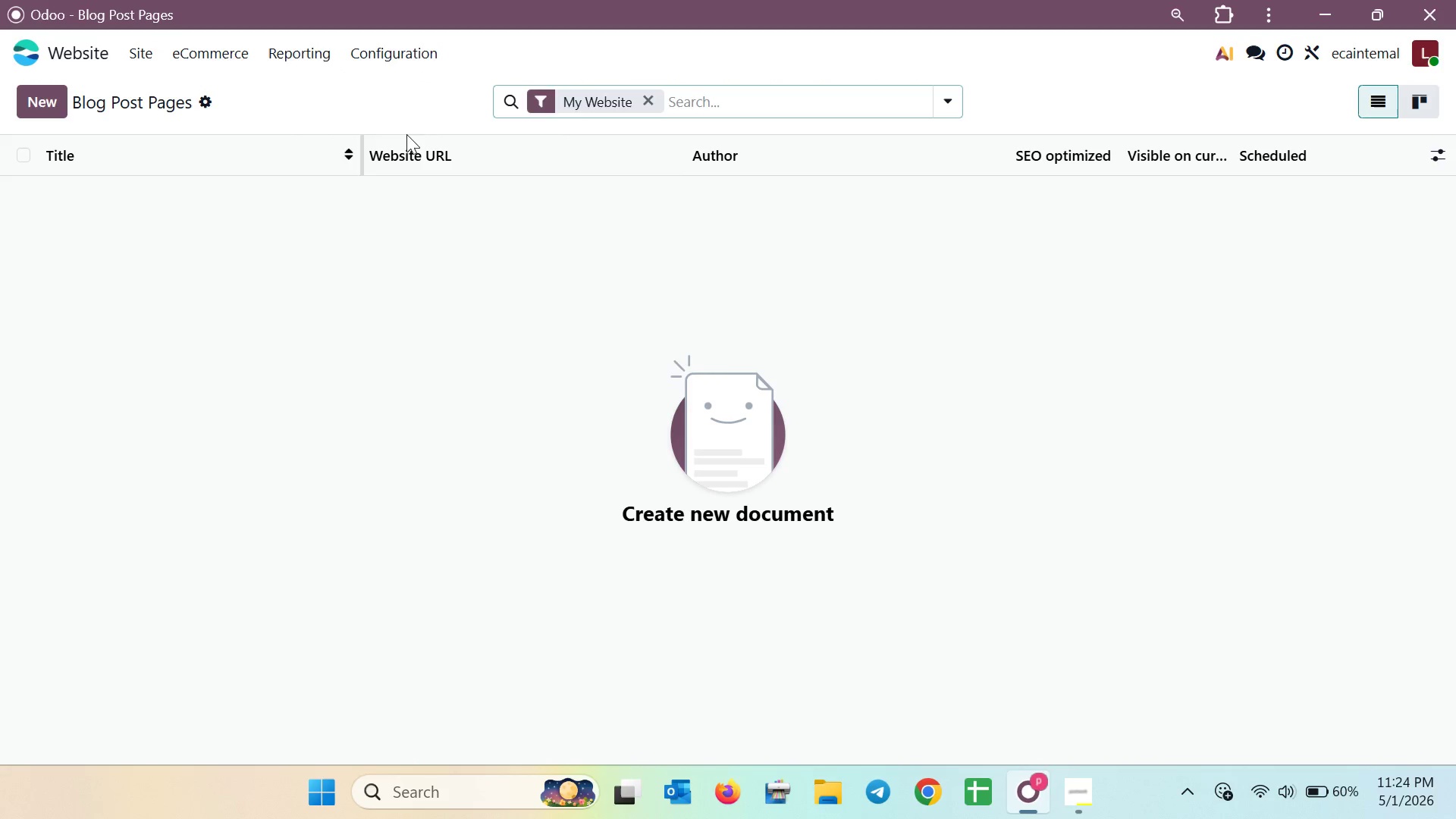 
left_click([641, 96])
 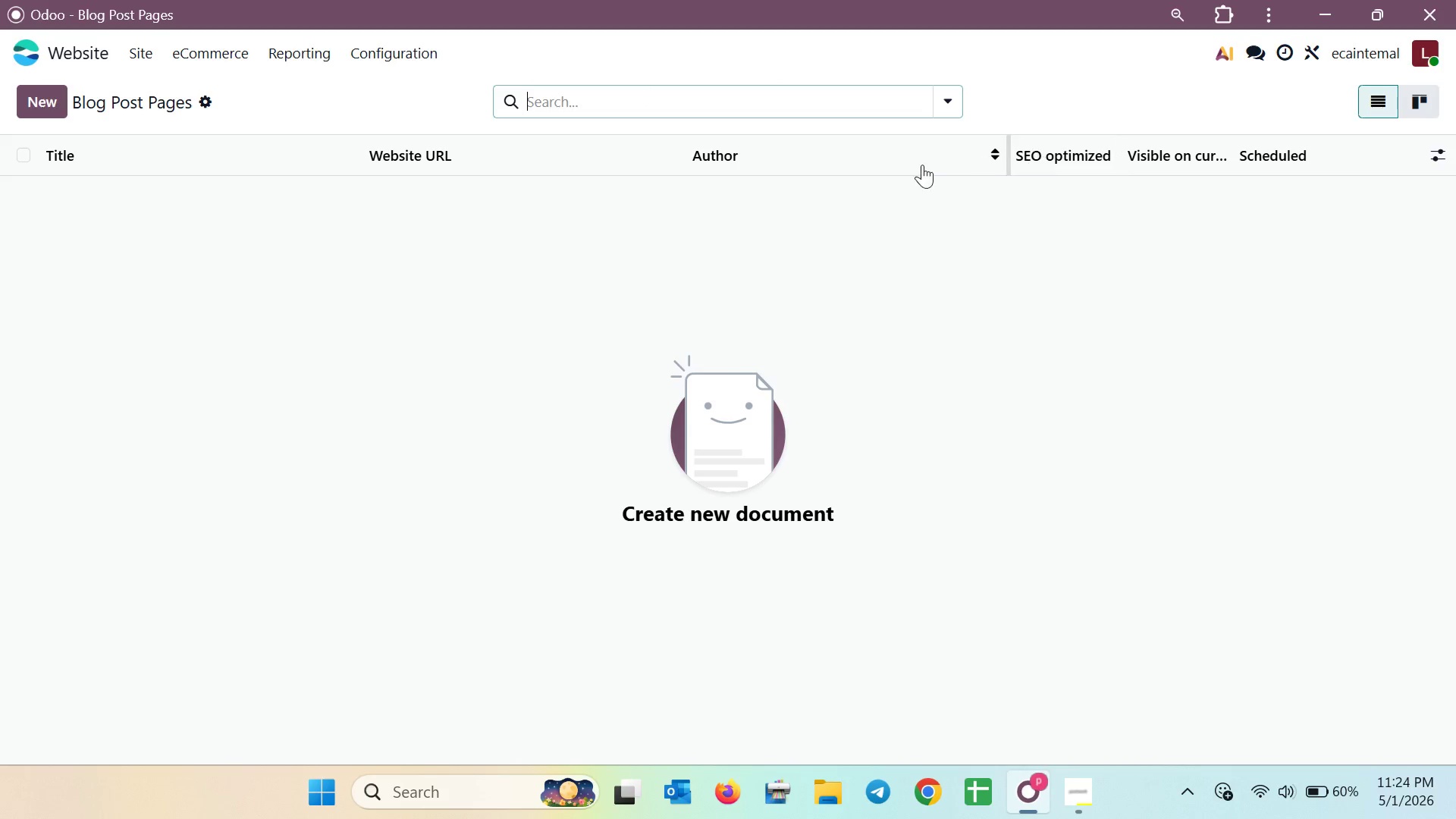 
mouse_move([134, 169])
 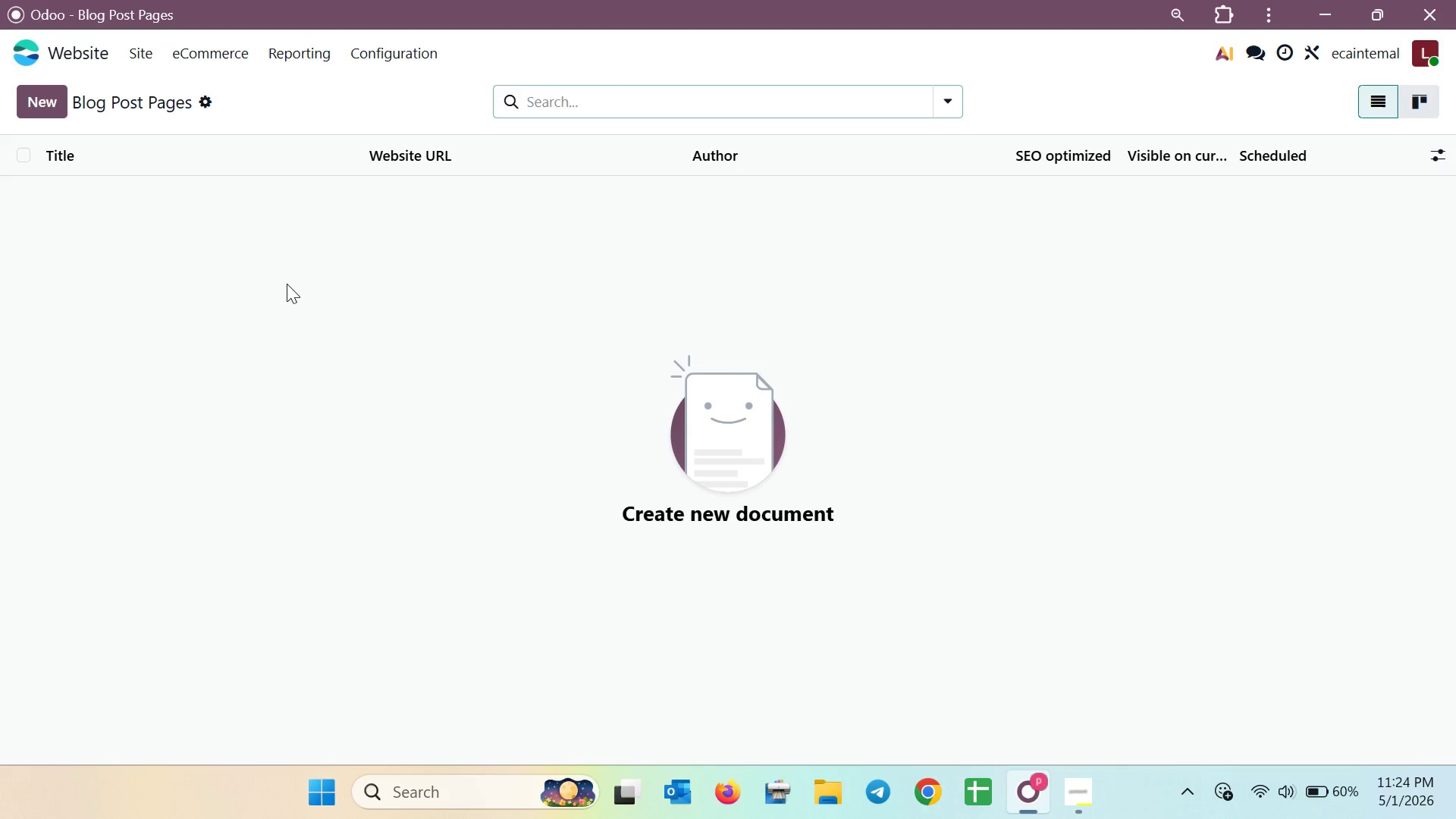 
wait(17.07)
 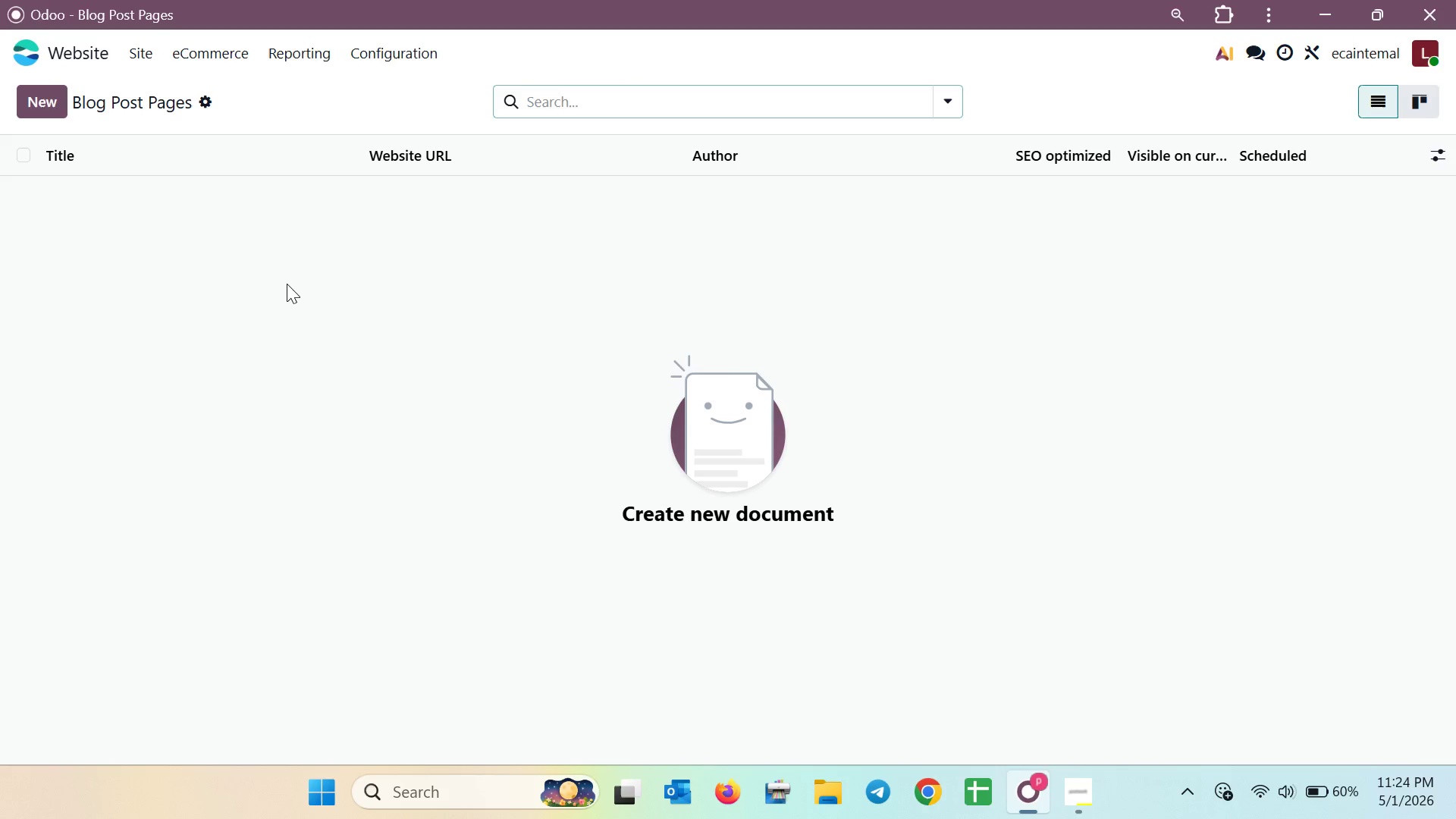 
left_click([149, 50])
 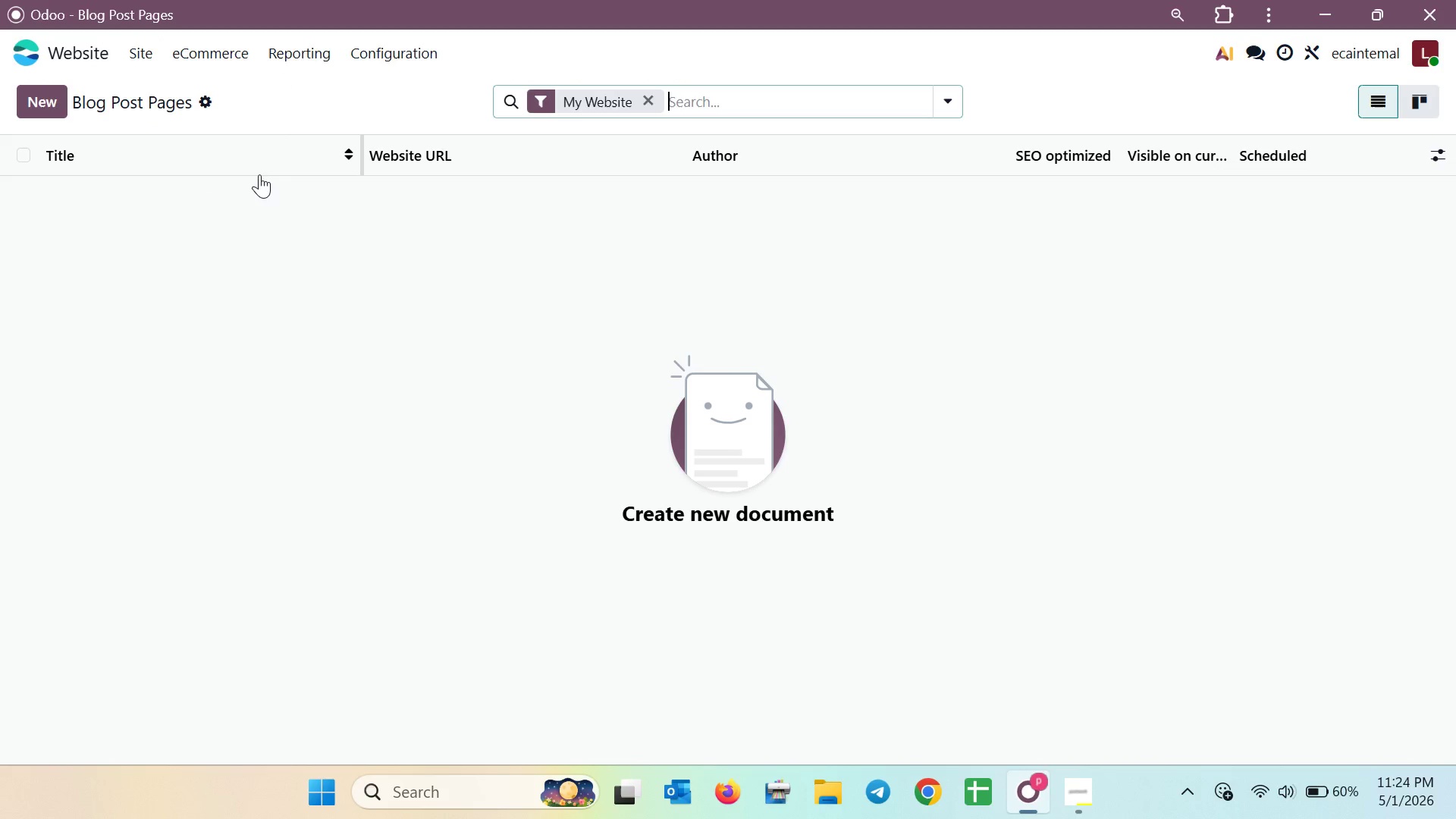 
mouse_move([436, 73])
 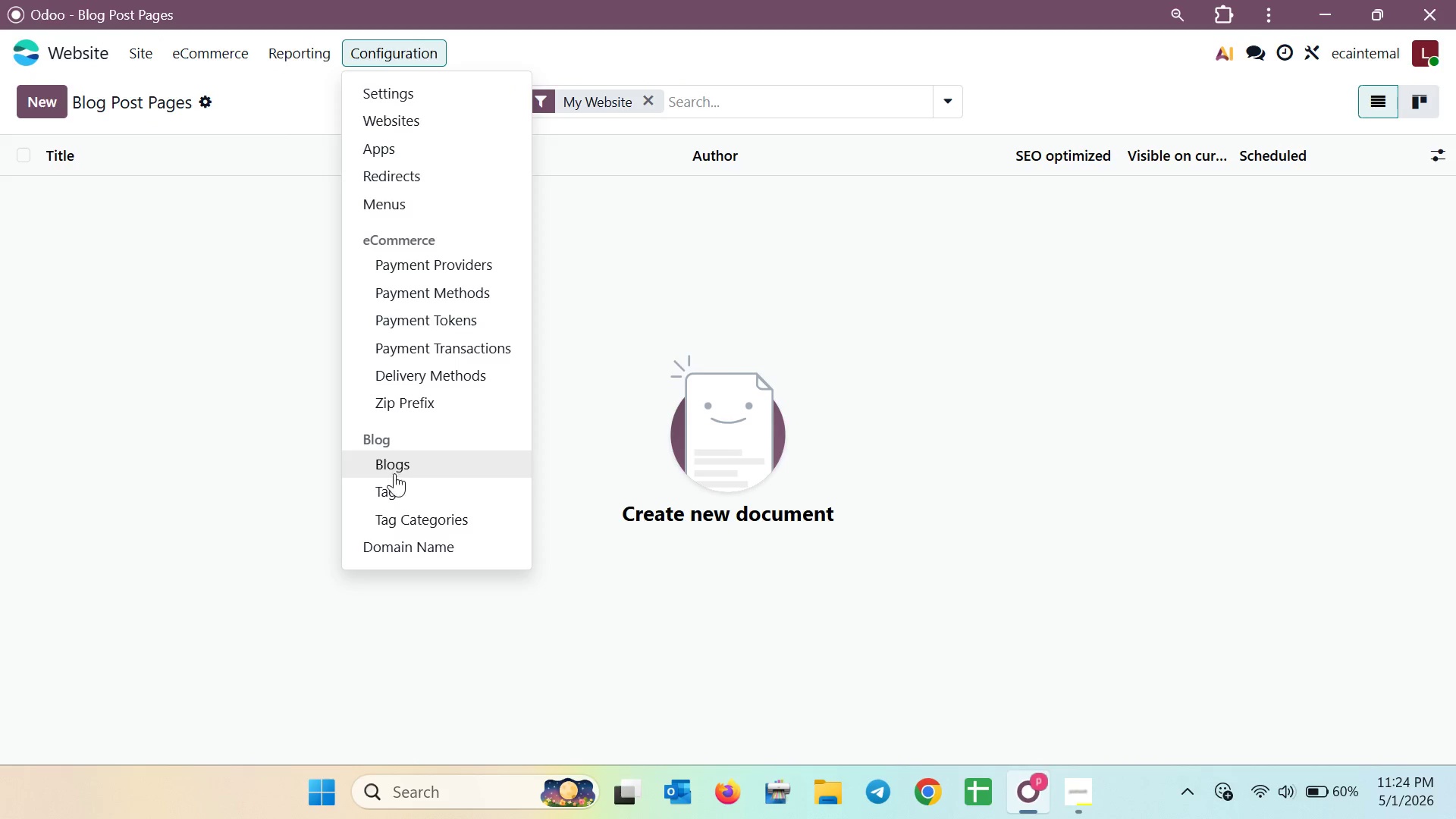 
left_click([394, 485])
 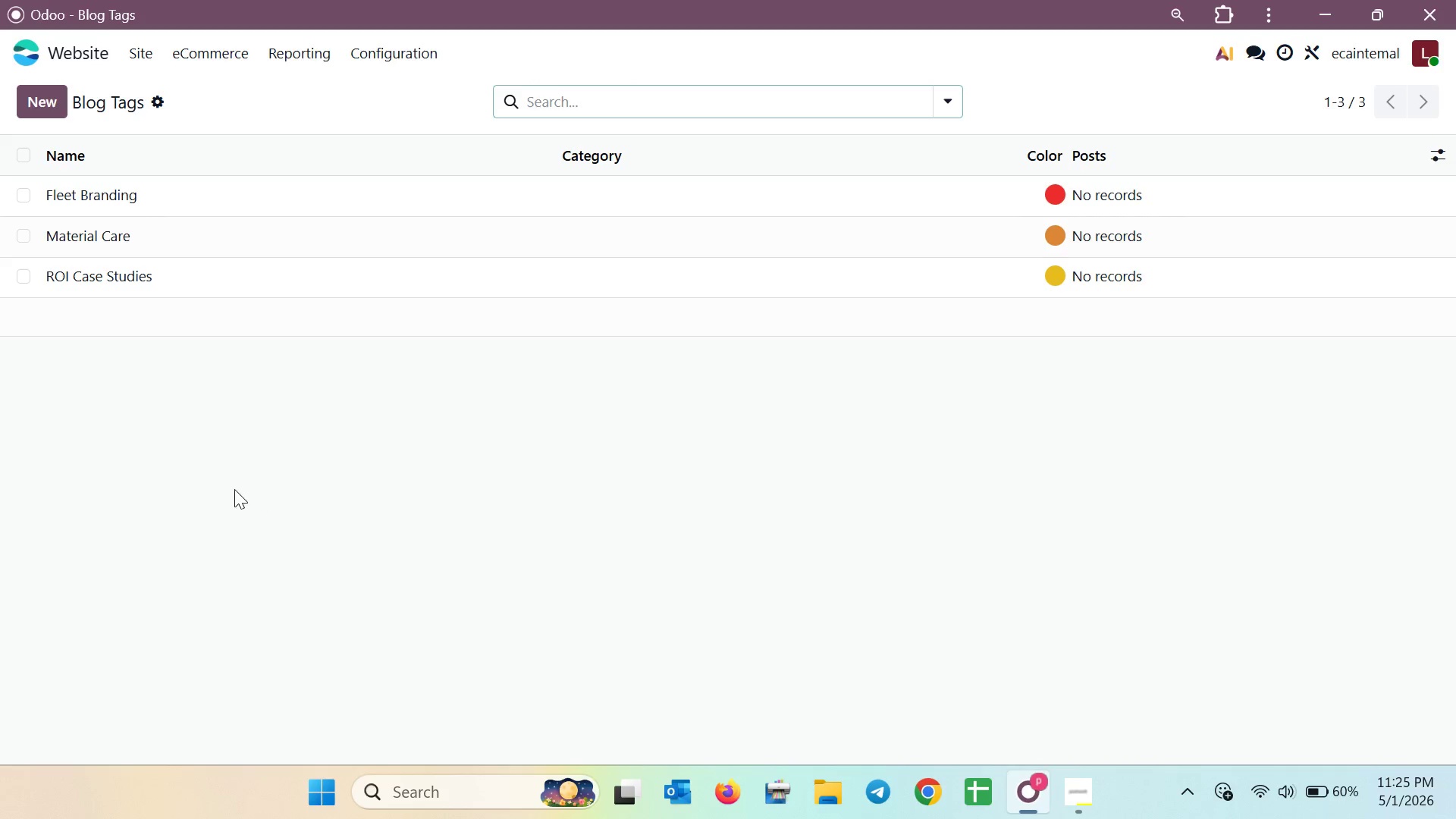 
wait(37.88)
 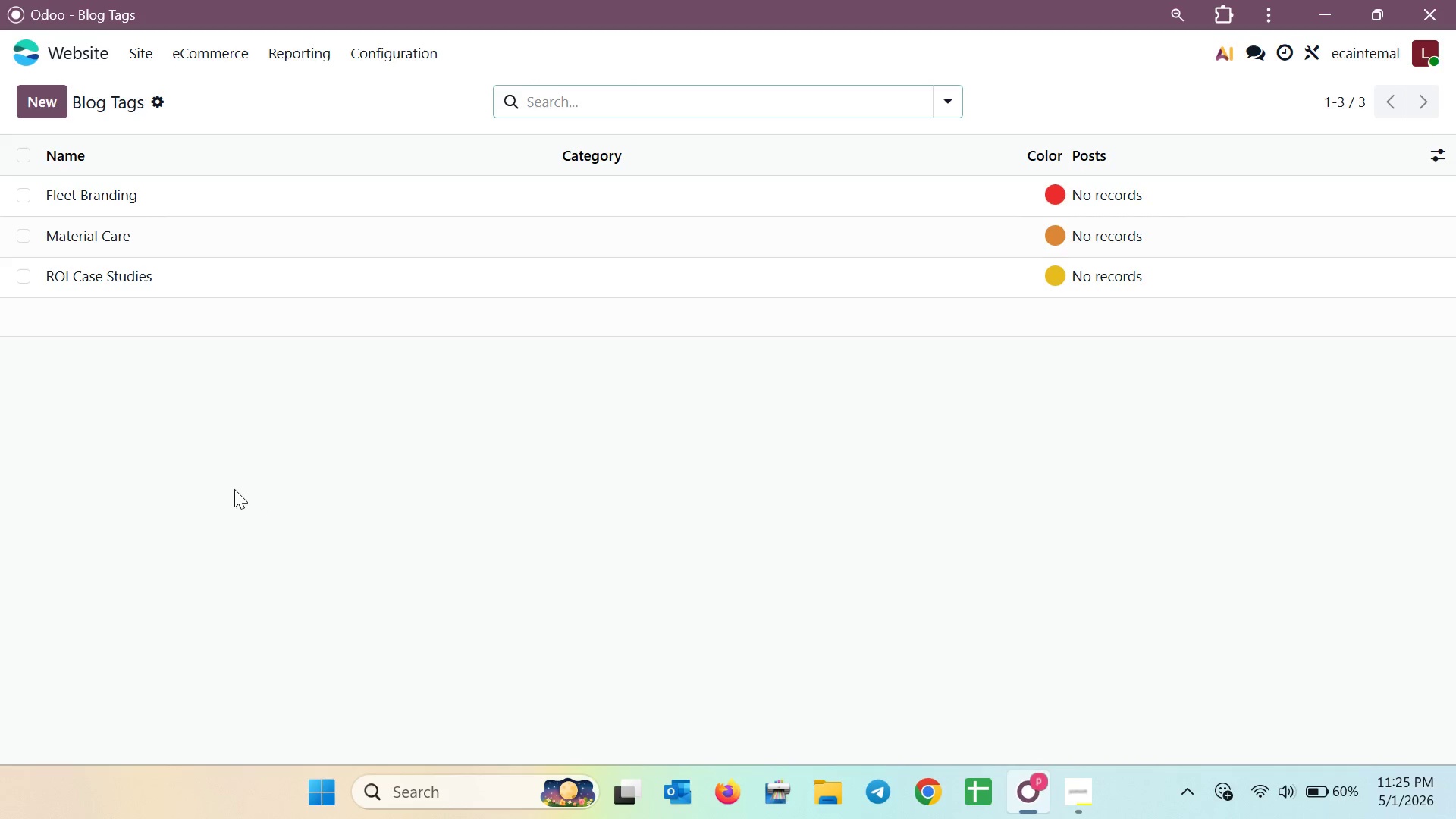 
left_click([152, 58])
 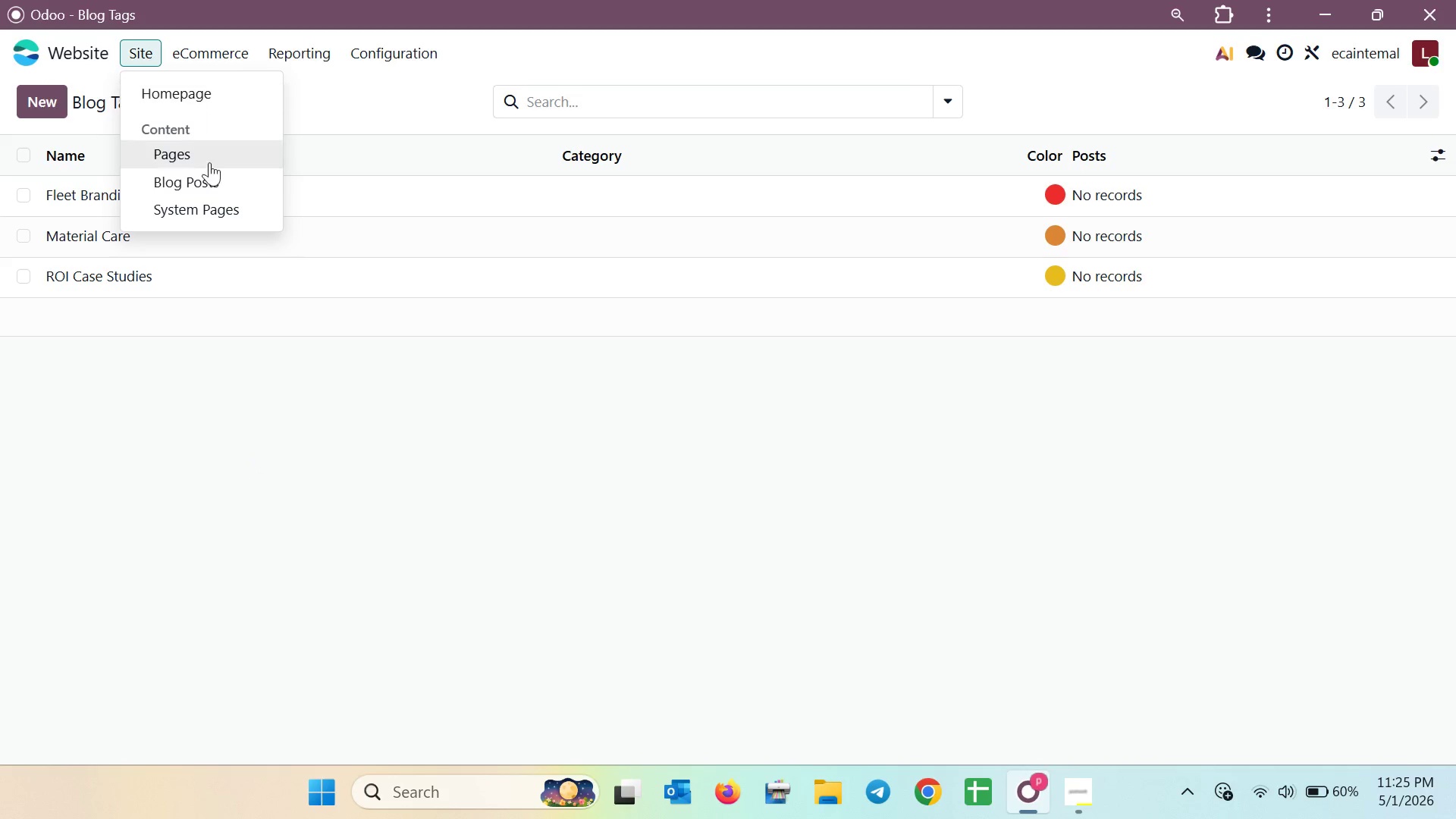 
left_click([212, 184])
 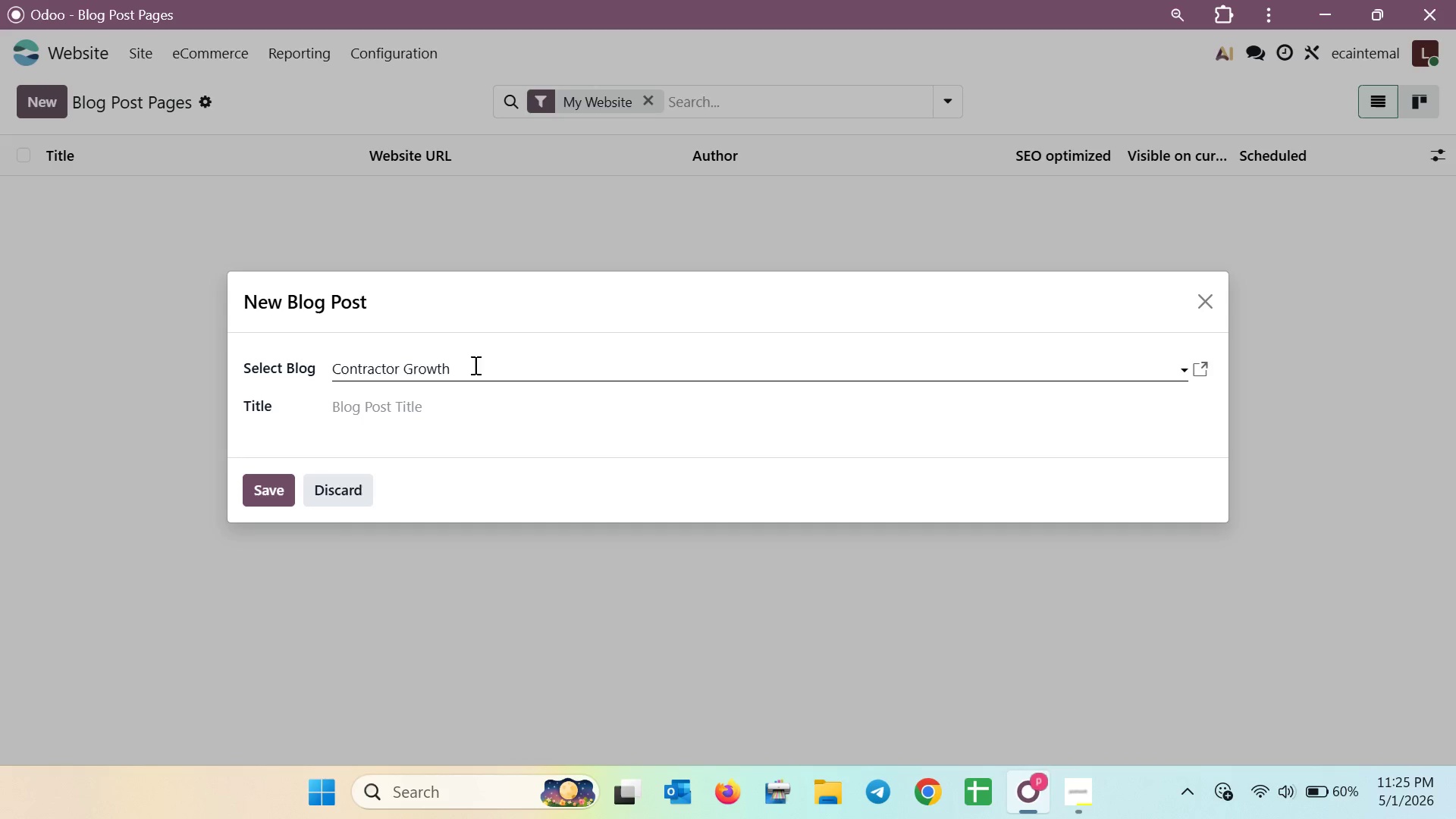 
wait(17.23)
 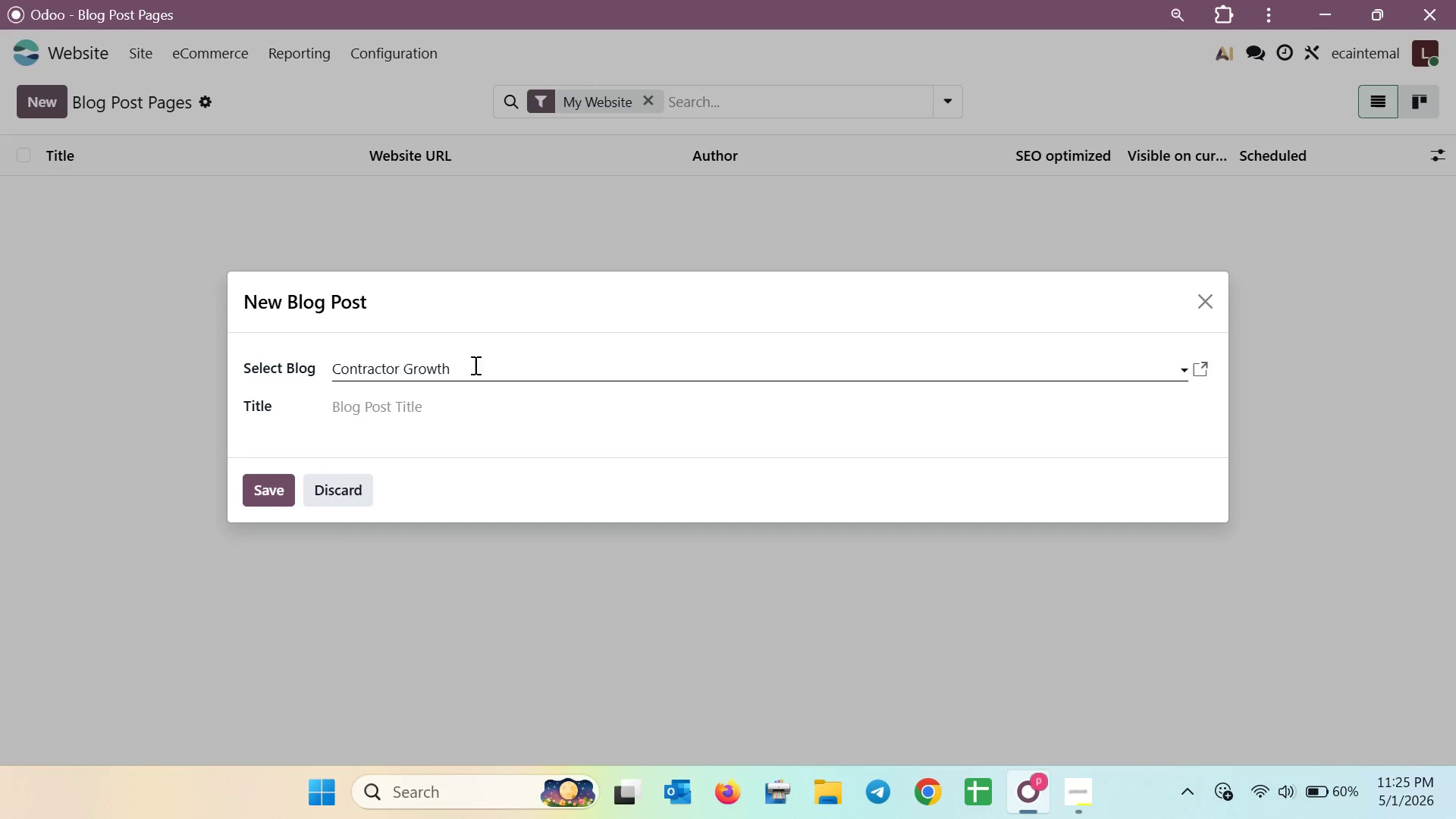 
left_click([407, 412])
 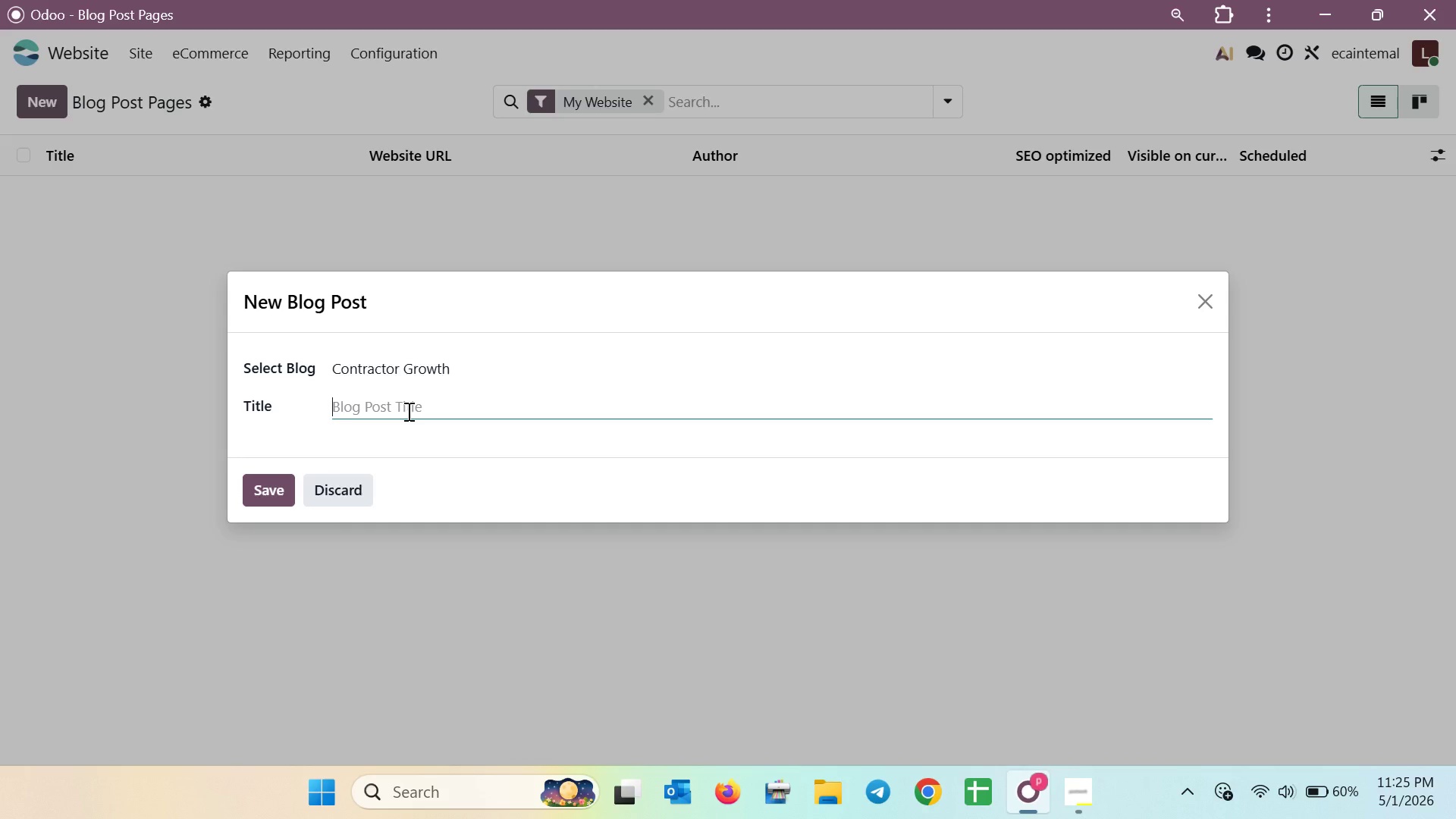 
type(Why Fleet Branding is Your Best Markating )
key(Backspace)
key(Backspace)
key(Backspace)
key(Backspace)
key(Backspace)
key(Backspace)
type(eting Tool )
 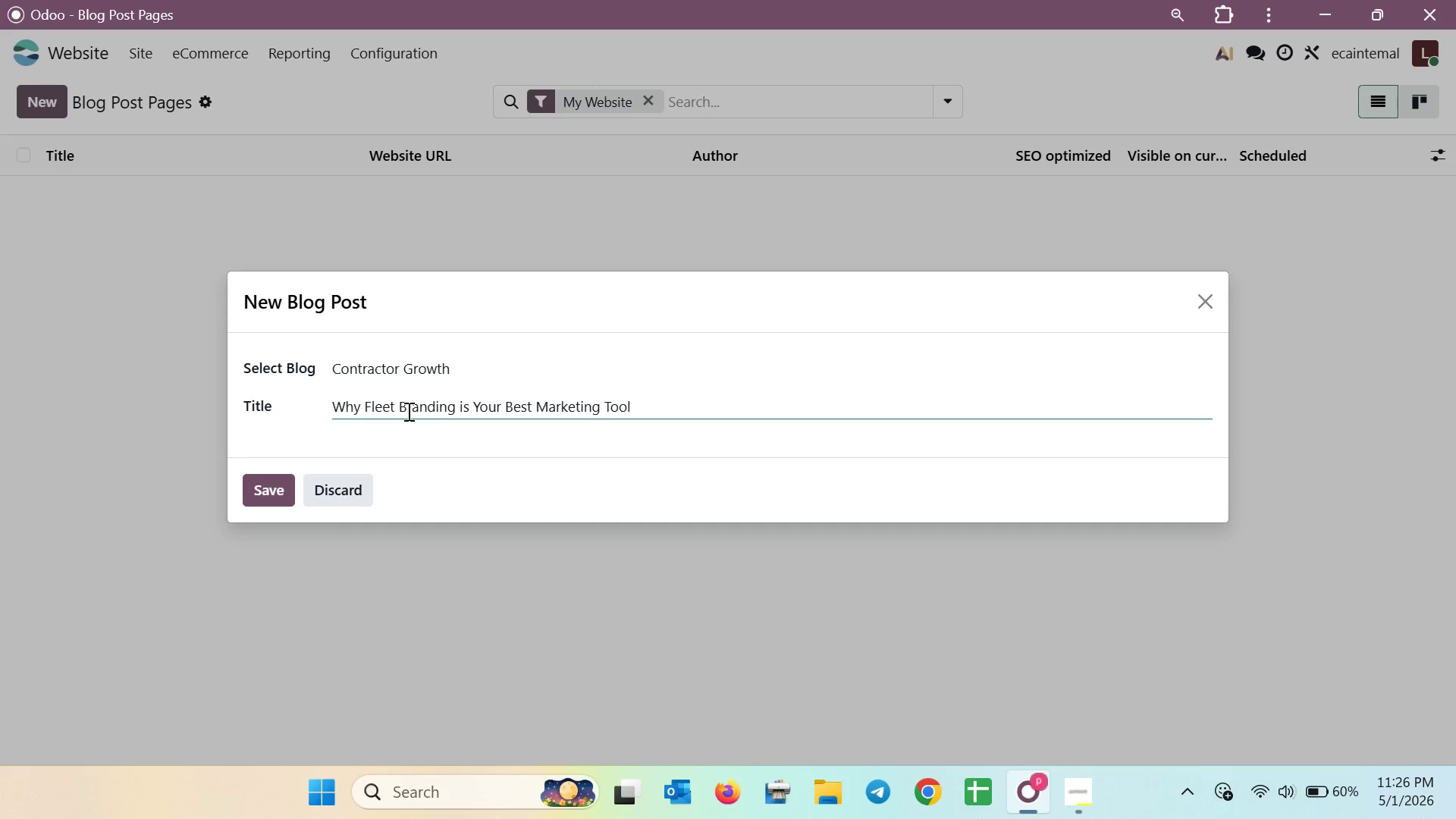 
wait(20.94)
 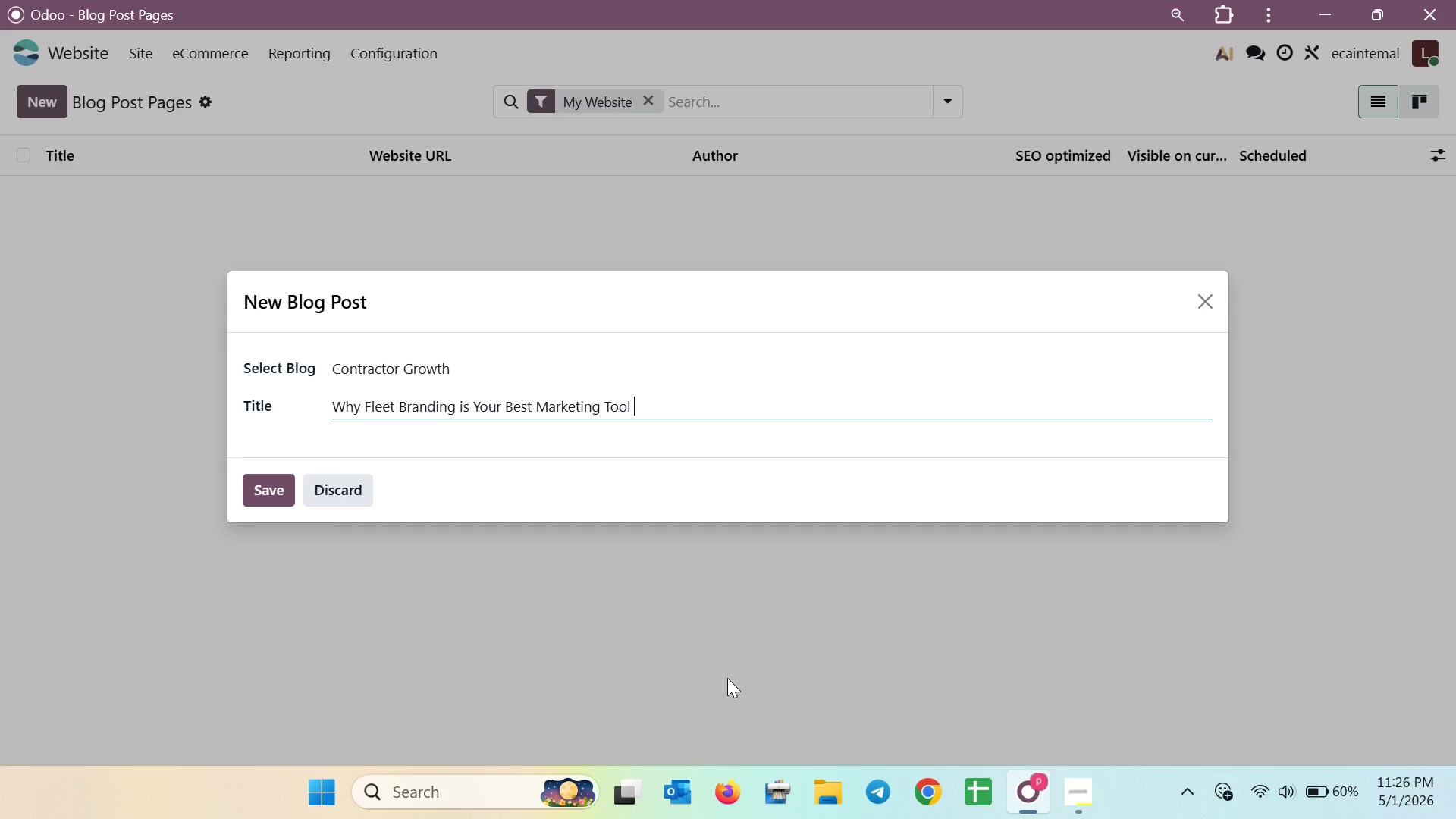 
left_click([246, 488])
 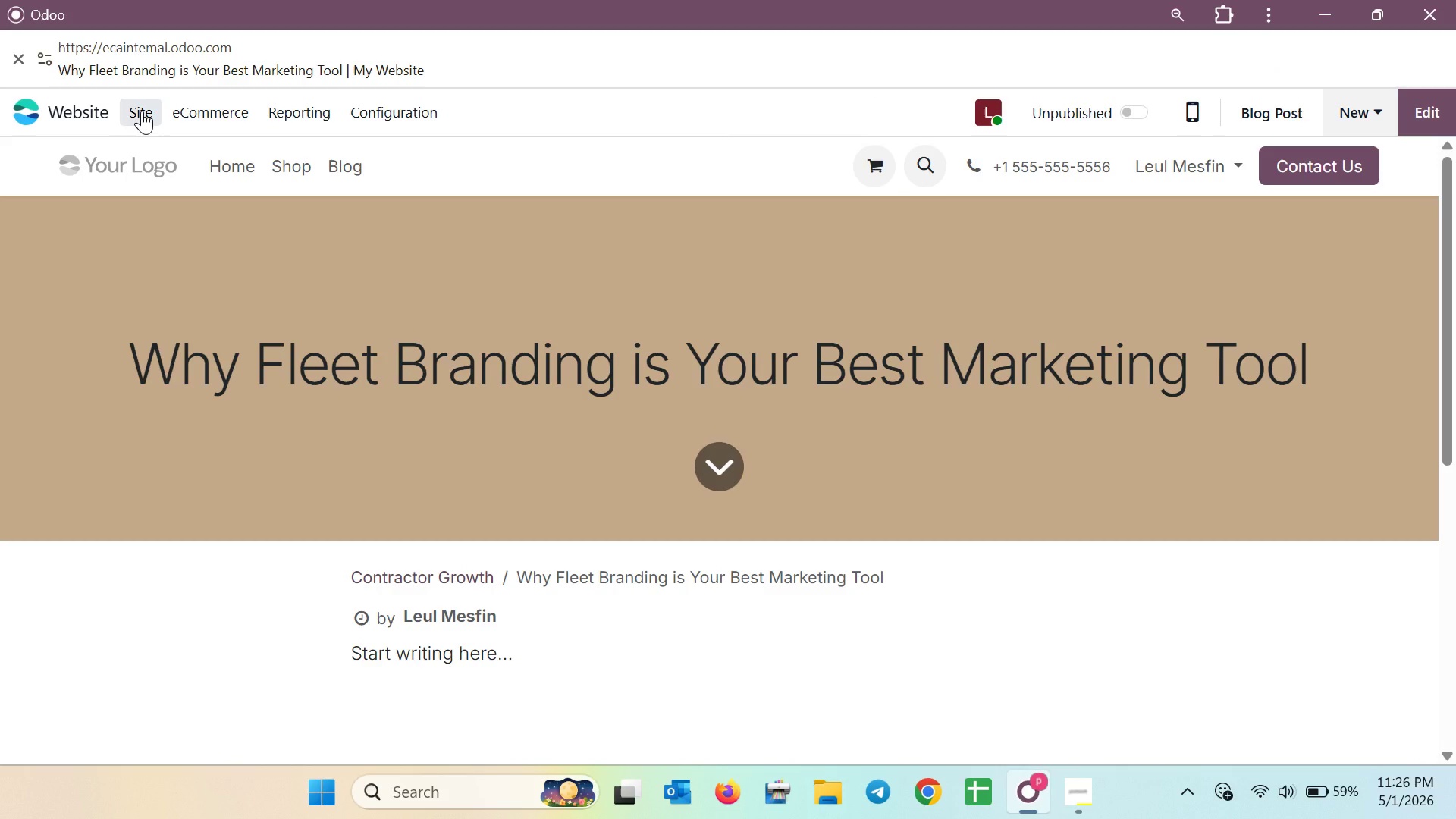 
left_click([142, 111])
 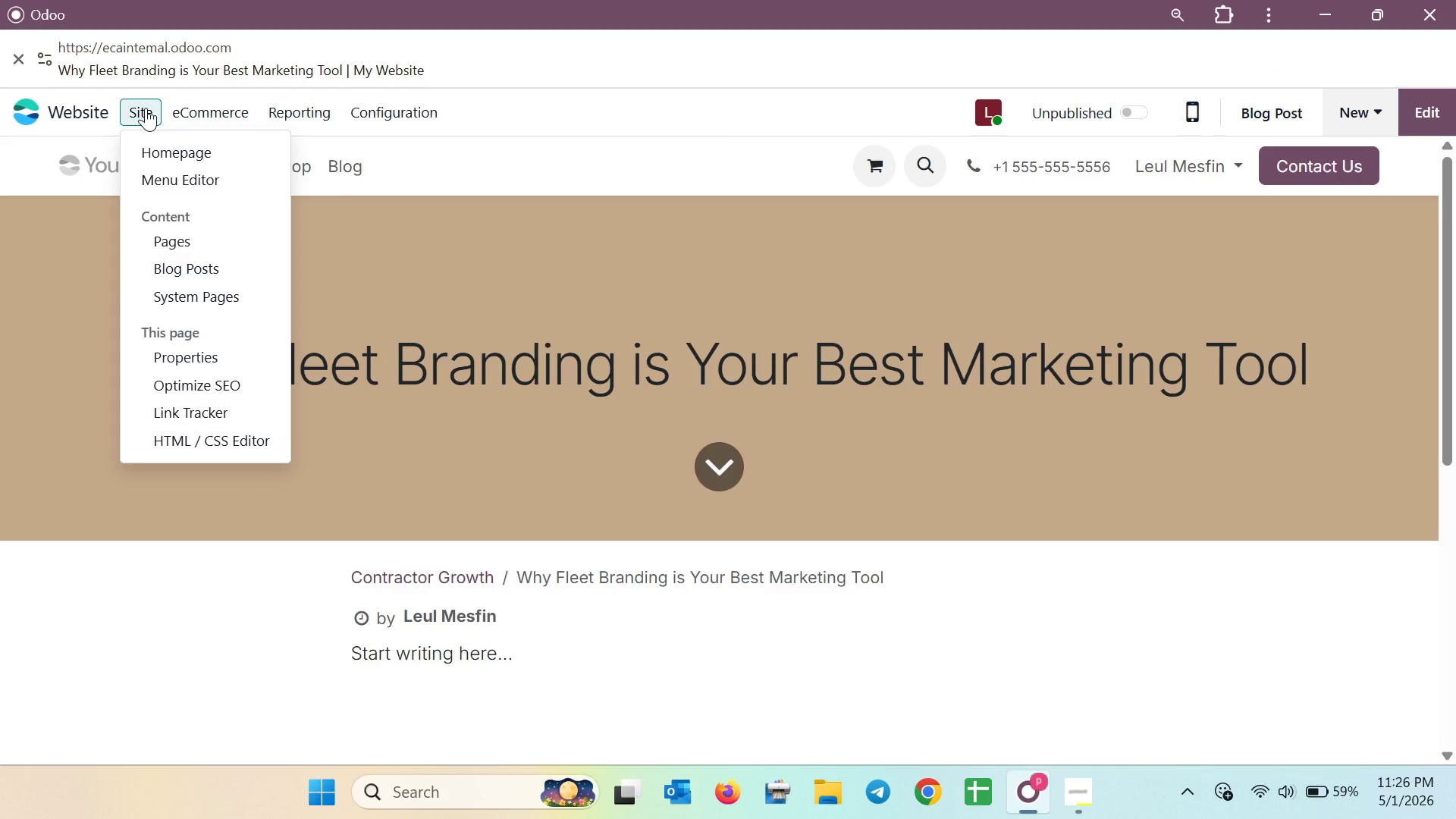 
wait(8.38)
 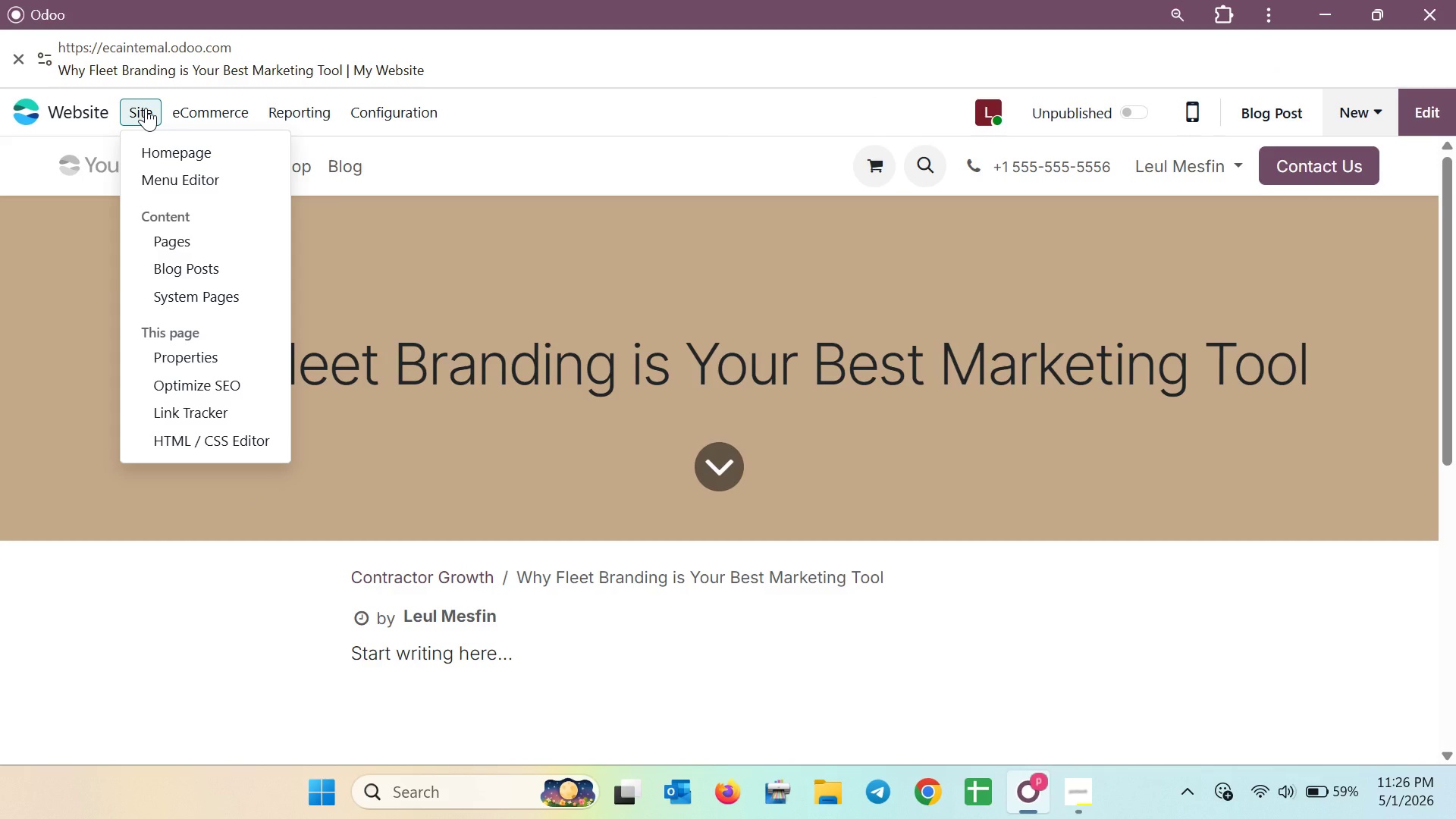 
left_click([665, 172])
 